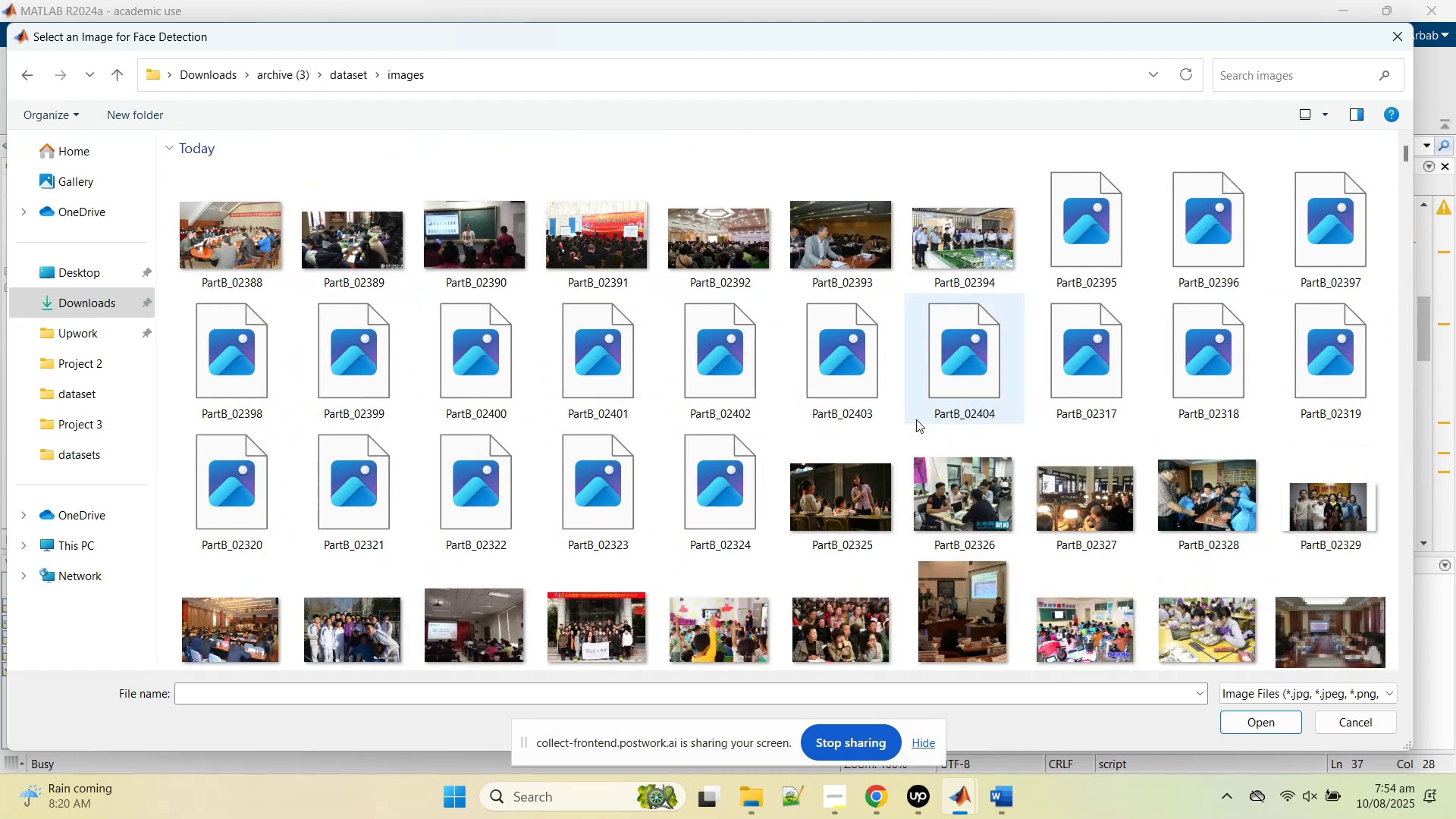 
hold_key(key=ControlLeft, duration=1.5)
 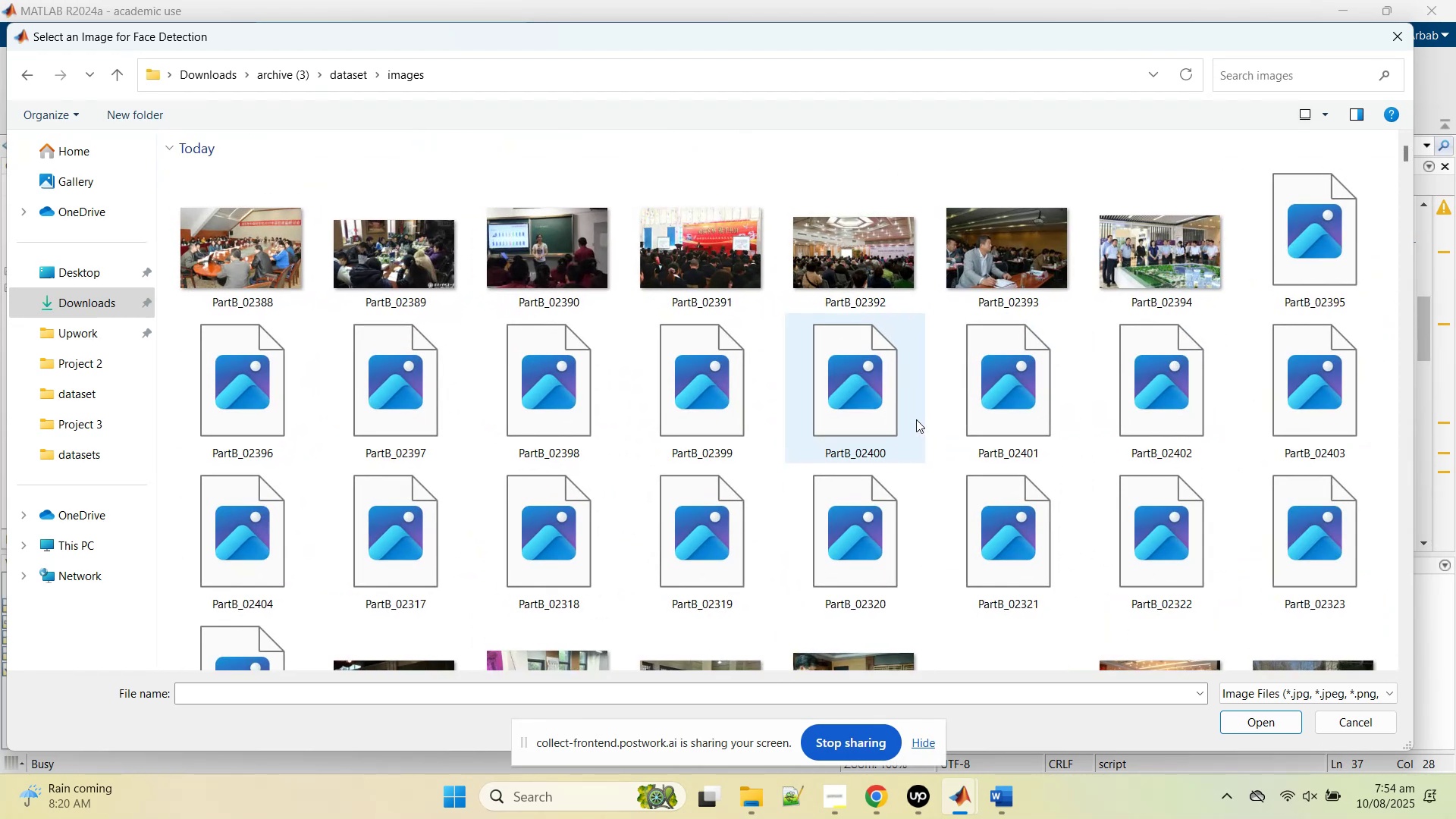 
hold_key(key=ControlLeft, duration=1.11)
 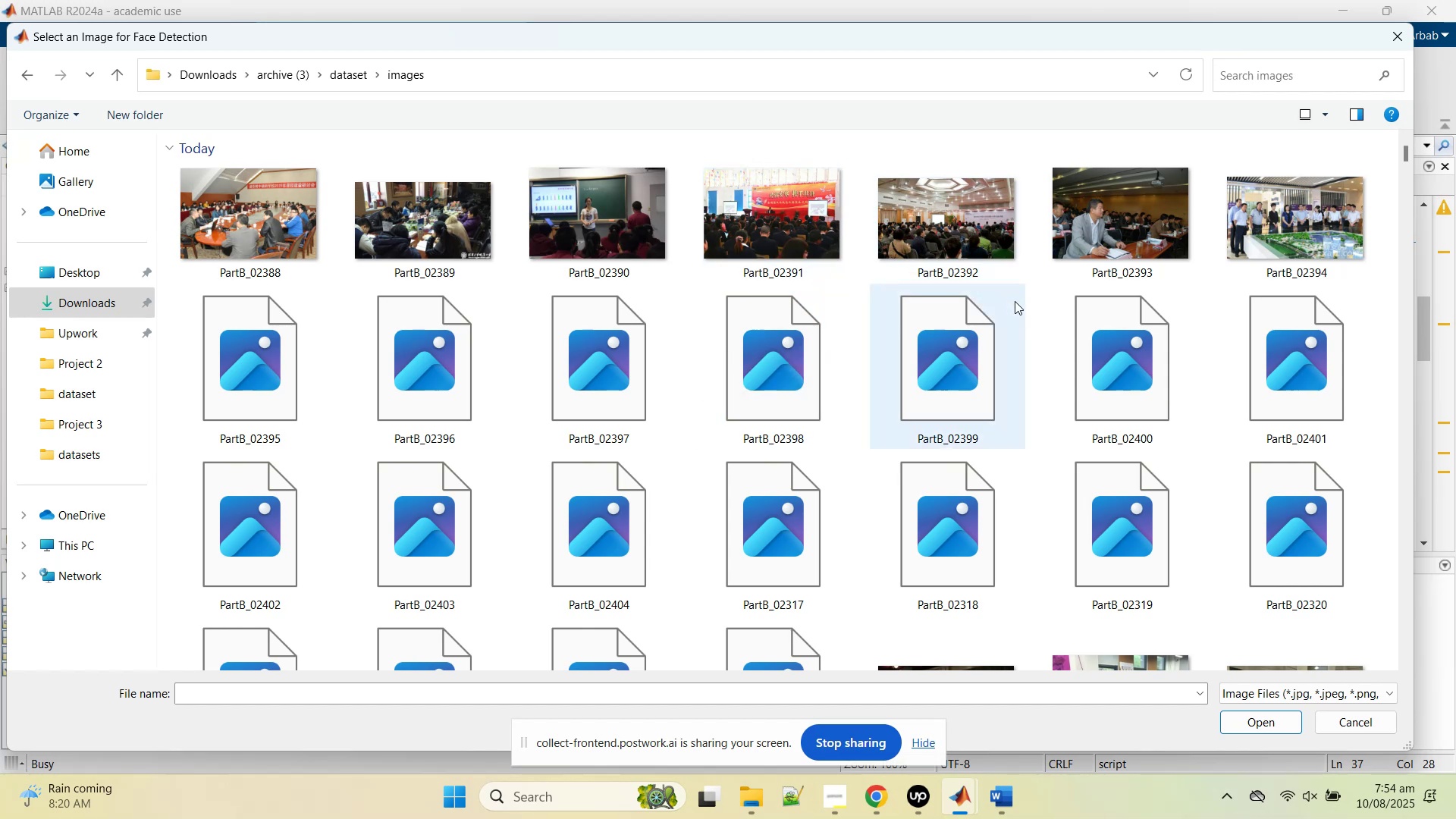 
scroll: coordinate [946, 359], scroll_direction: up, amount: 6.0
 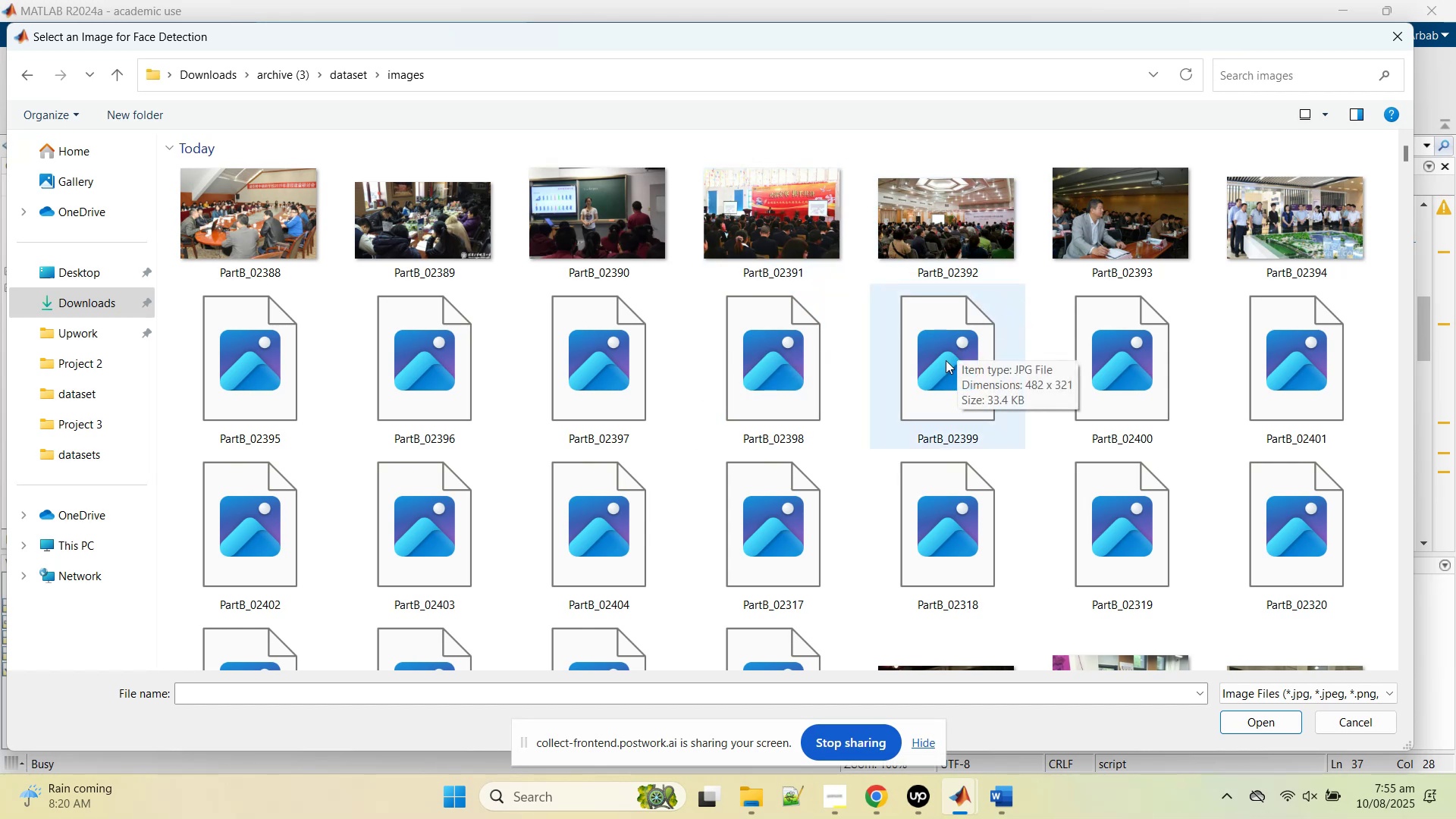 
scroll: coordinate [921, 394], scroll_direction: down, amount: 6.0
 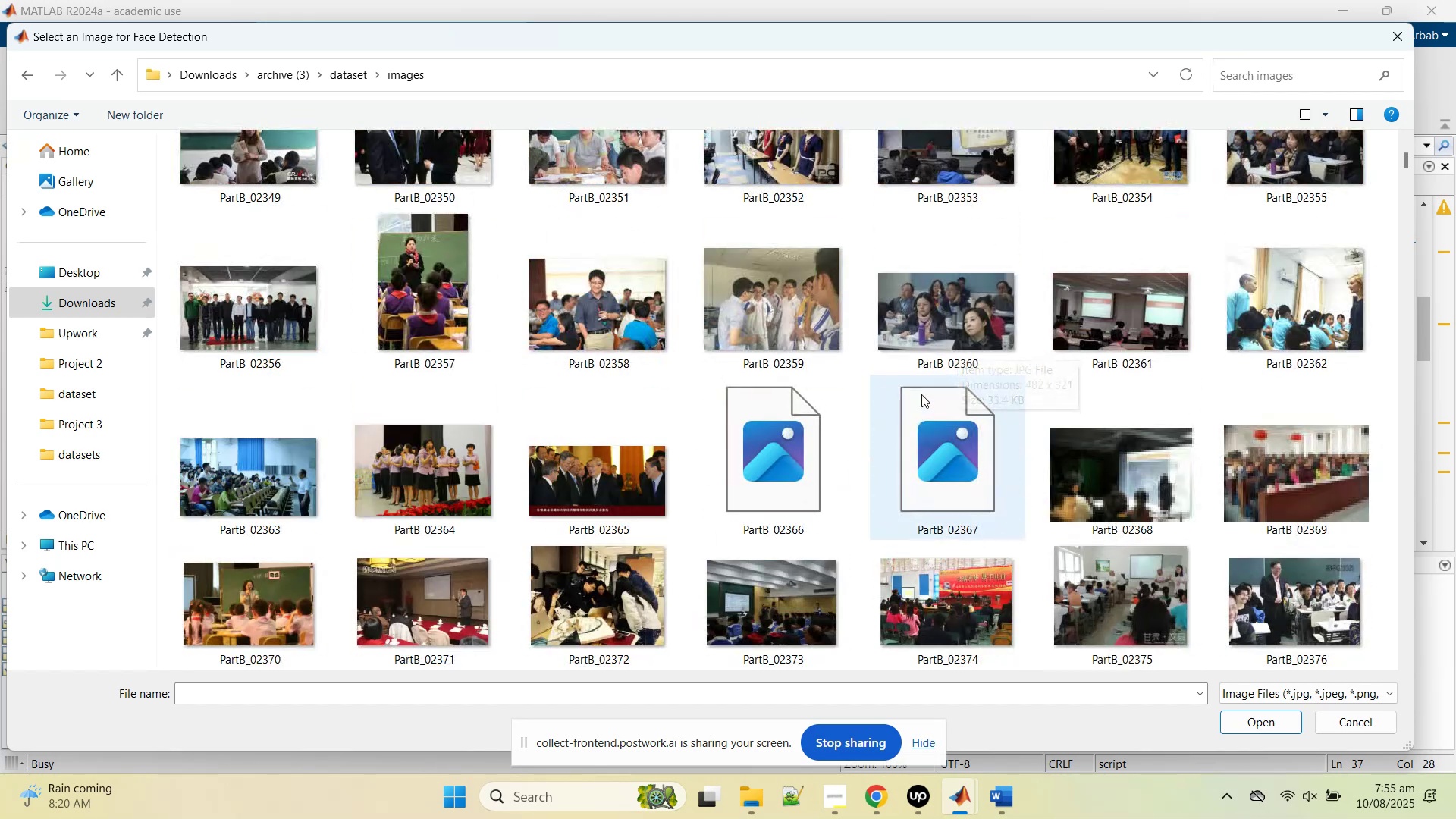 
mouse_move([877, 419])
 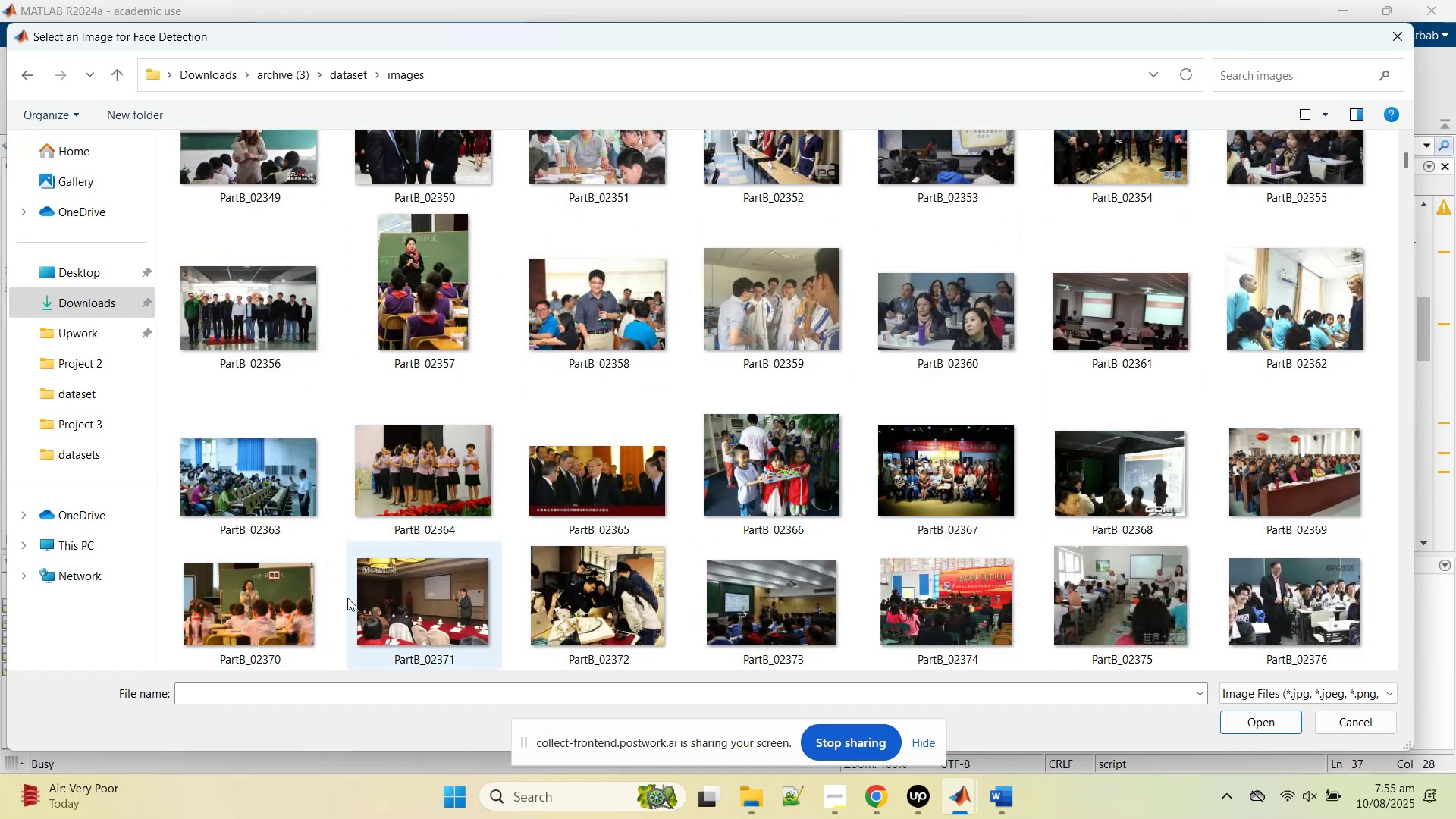 
scroll: coordinate [353, 596], scroll_direction: down, amount: 7.0
 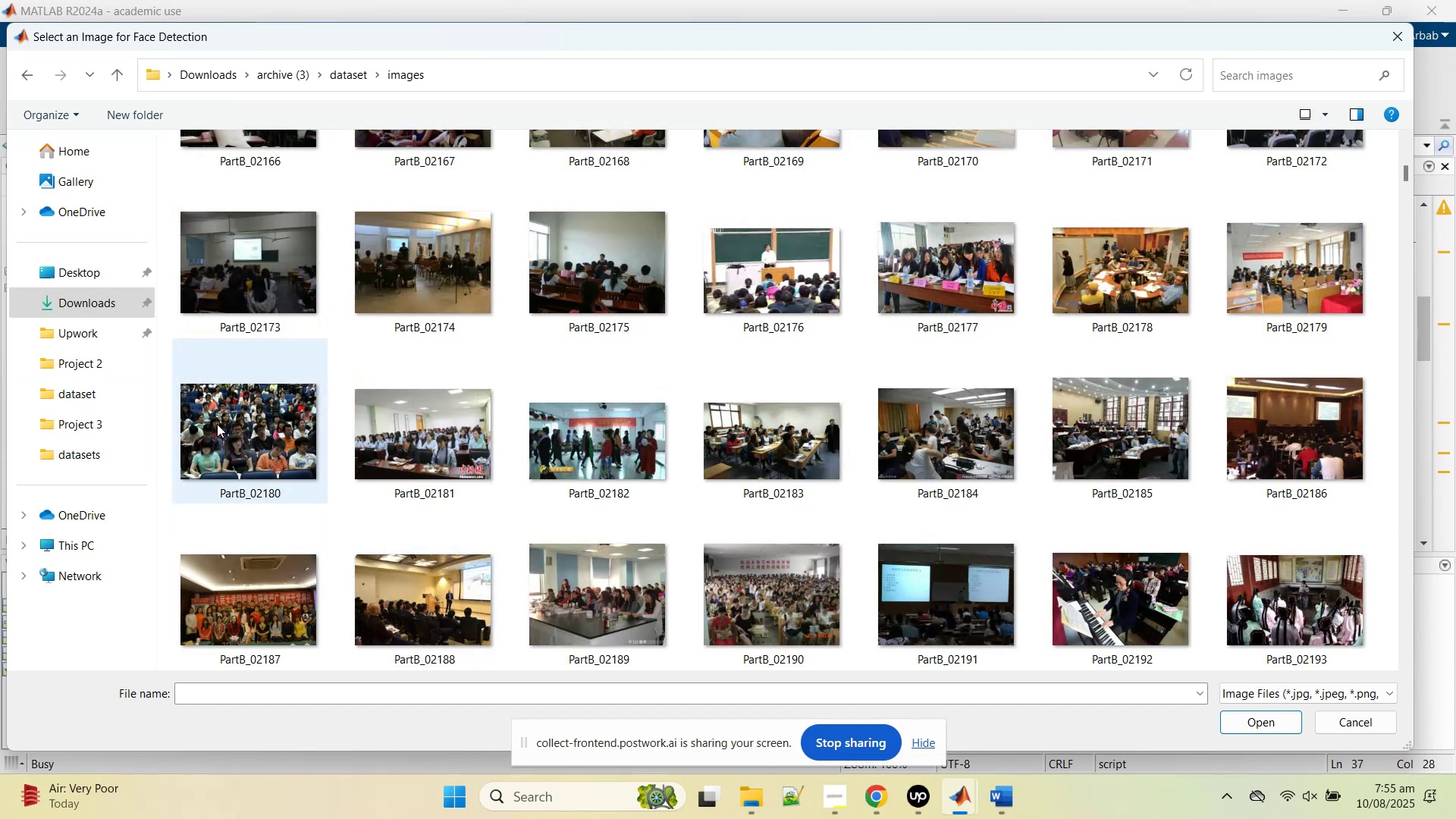 
double_click([259, 626])
 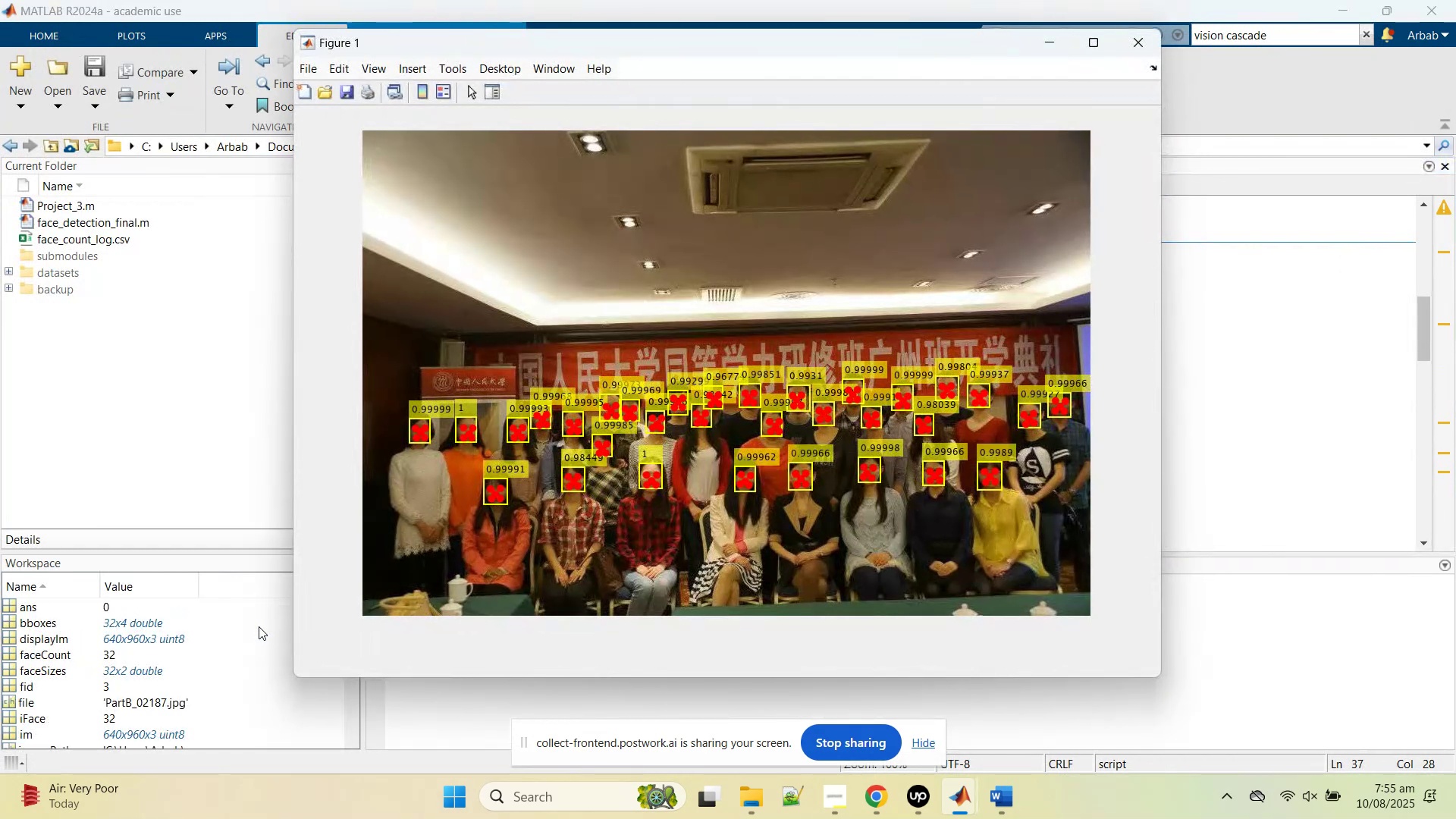 
wait(7.03)
 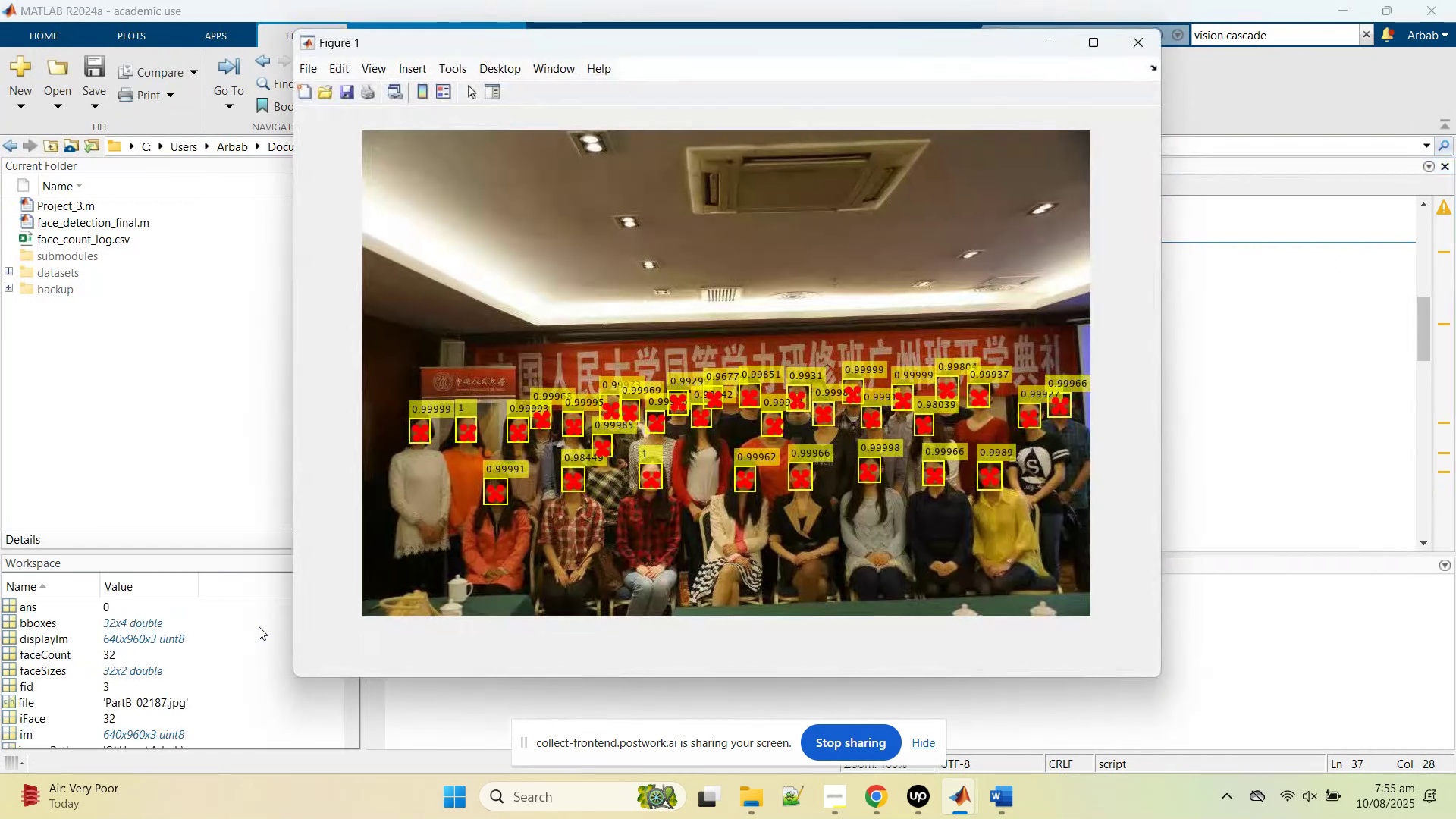 
left_click([1181, 323])
 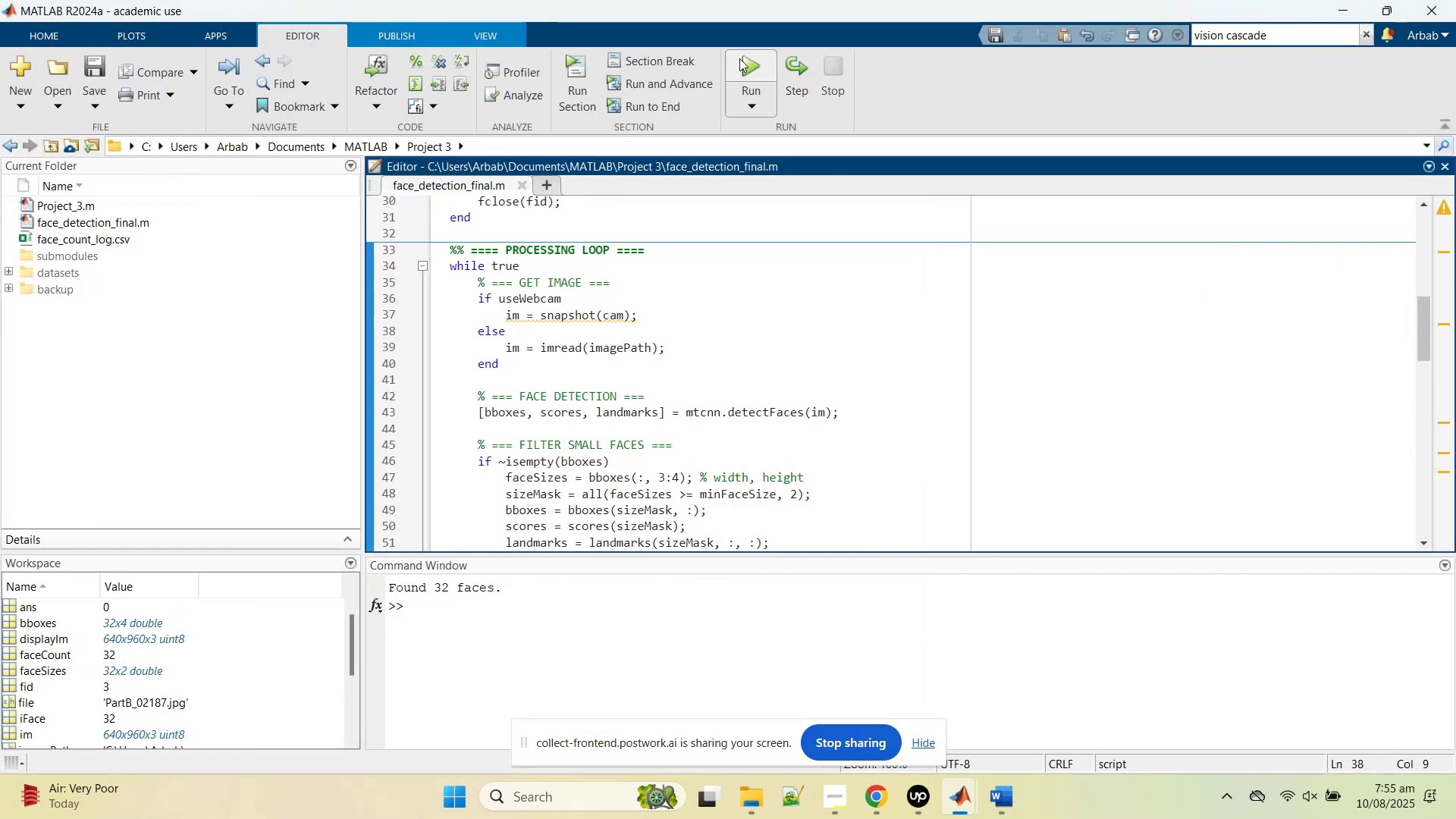 
left_click([762, 53])
 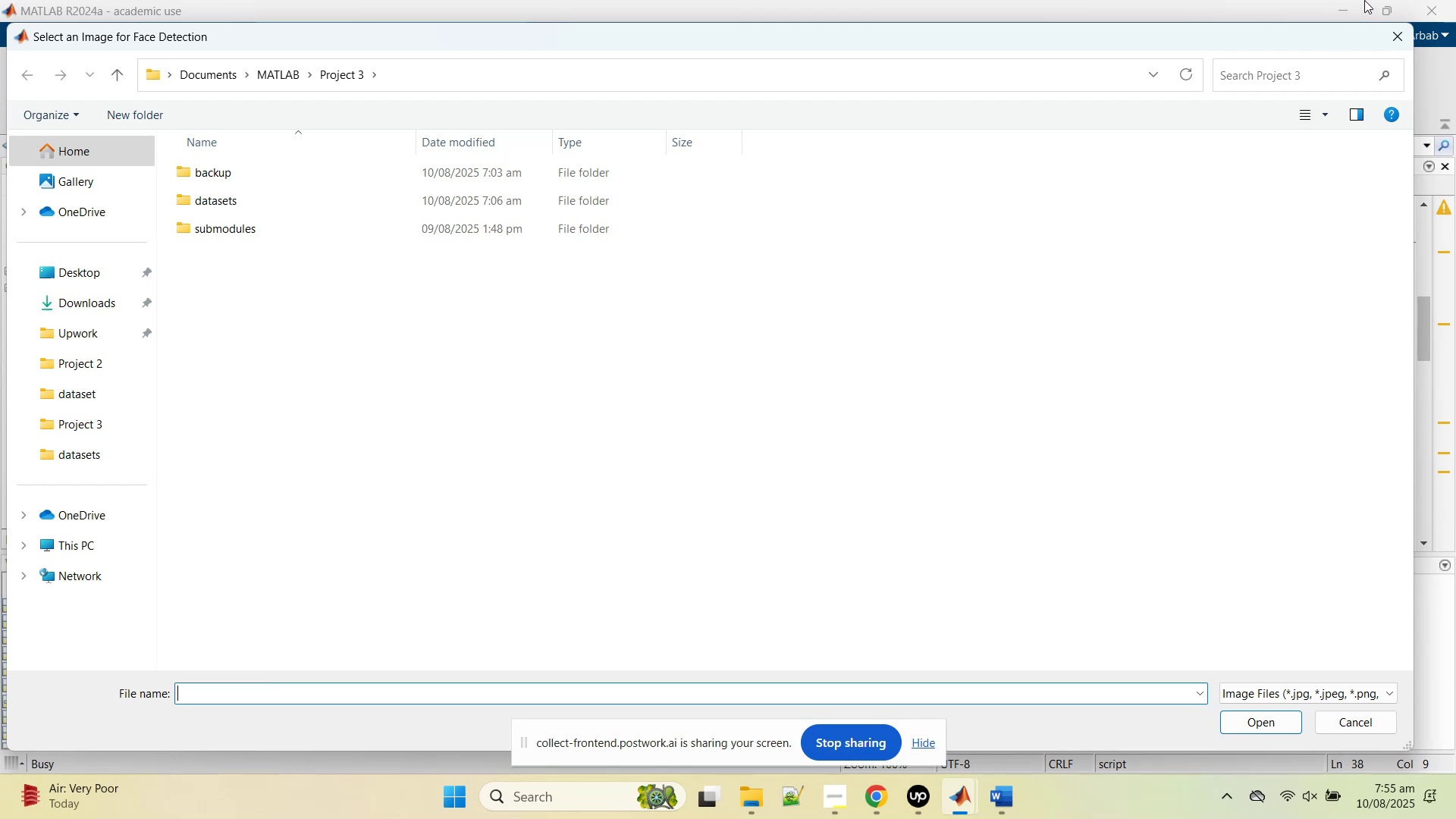 
left_click([1386, 30])
 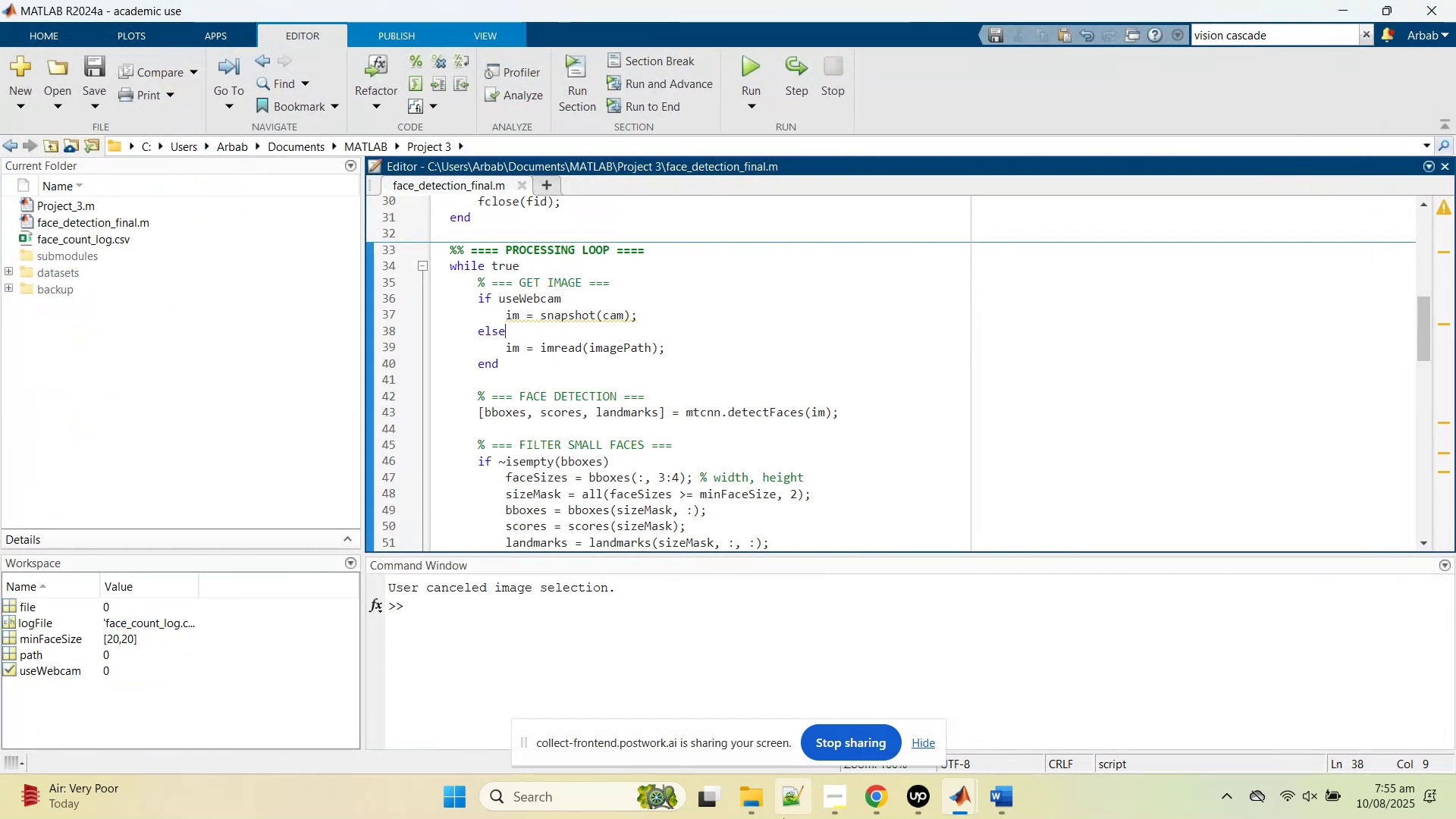 
left_click([758, 809])
 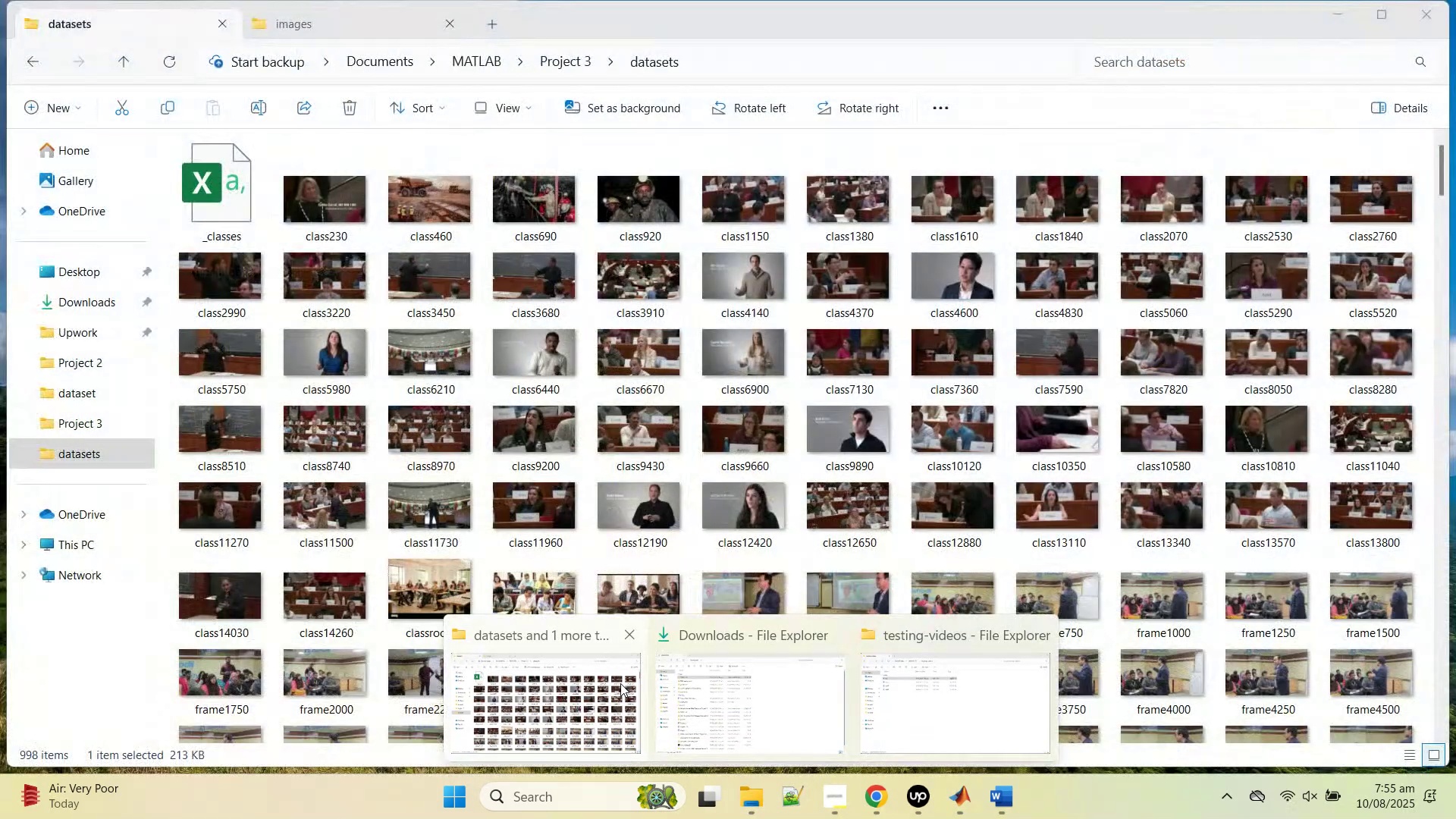 
left_click([620, 683])
 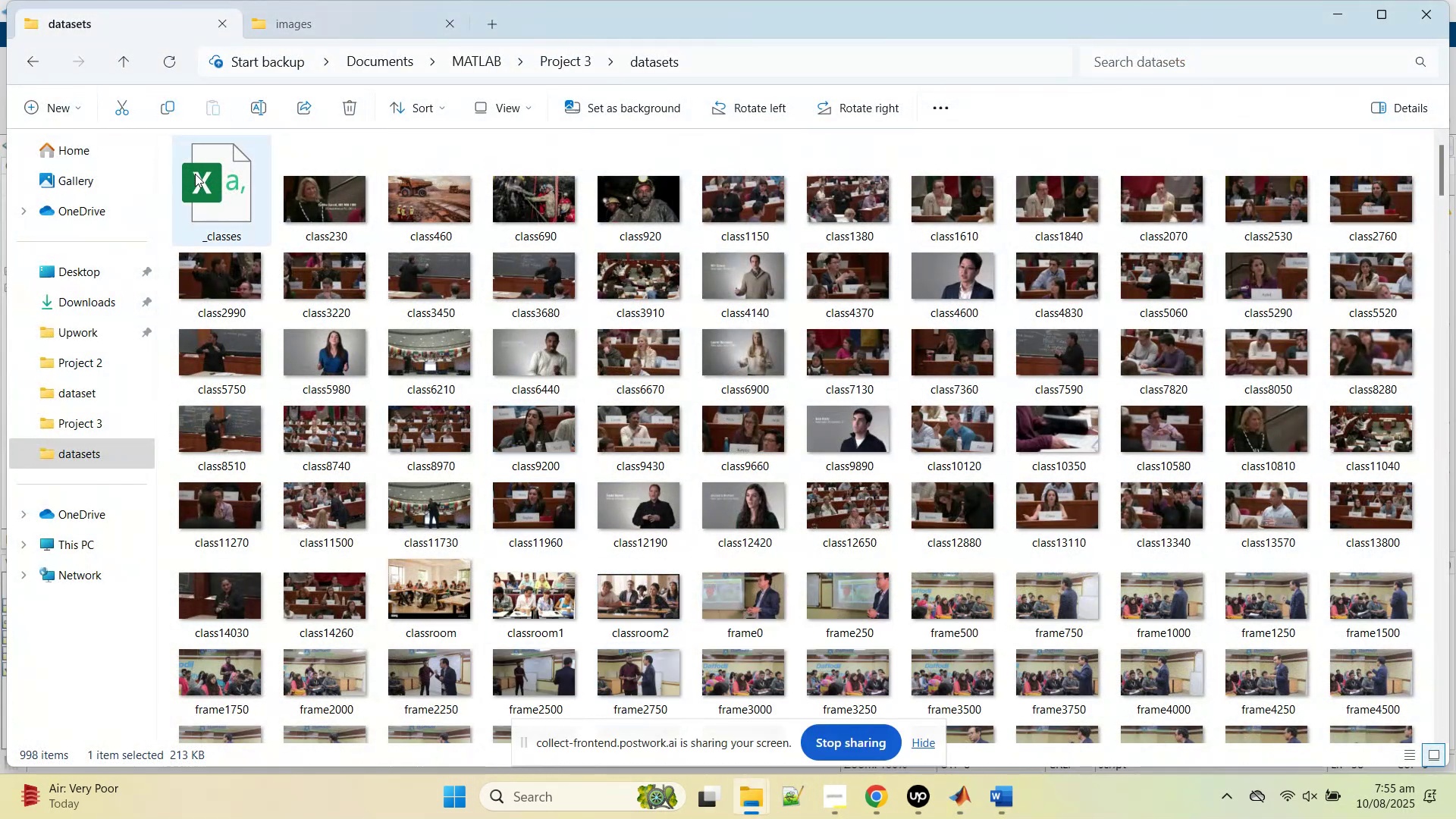 
left_click([465, 300])
 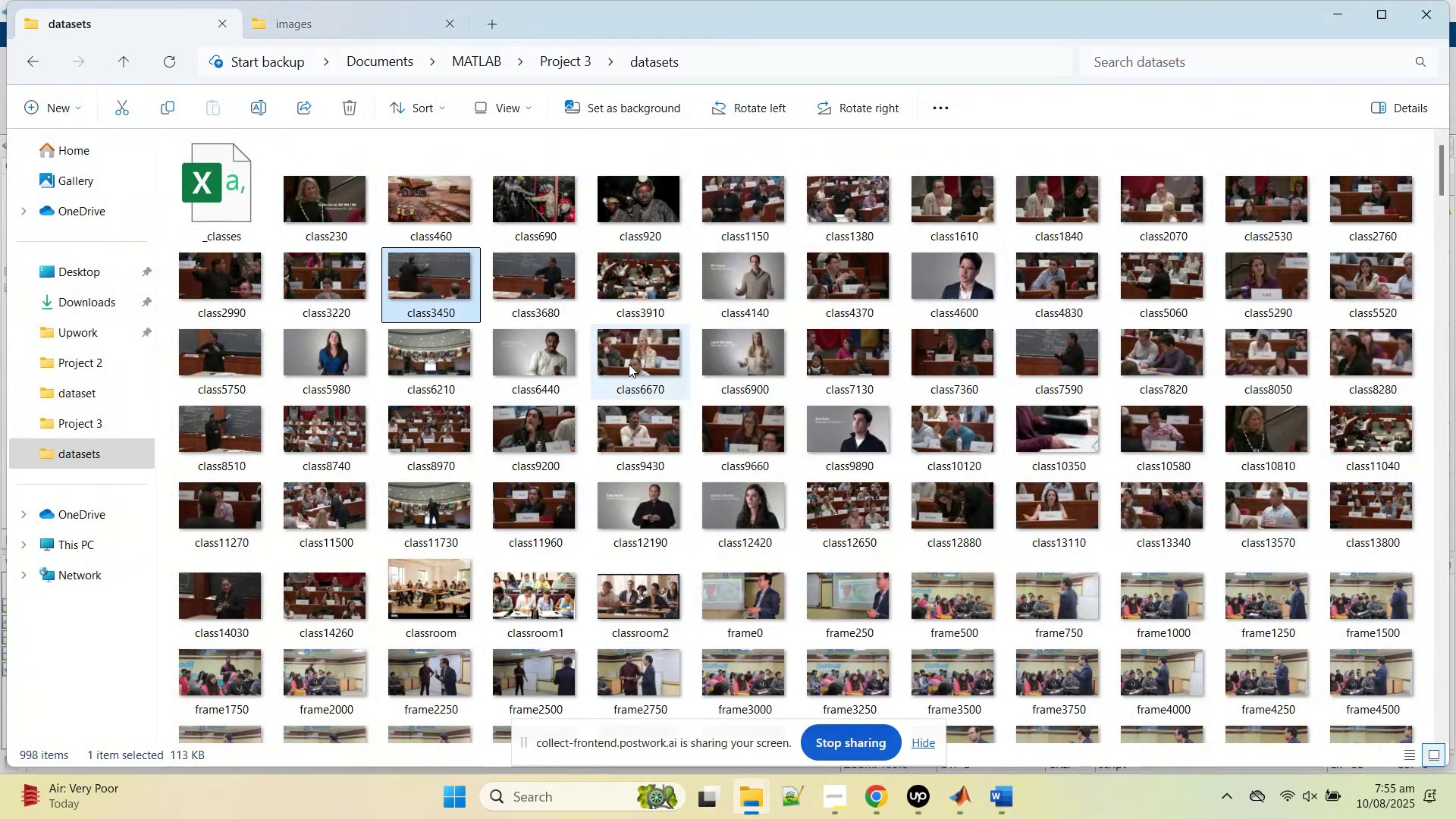 
key(Control+A)
 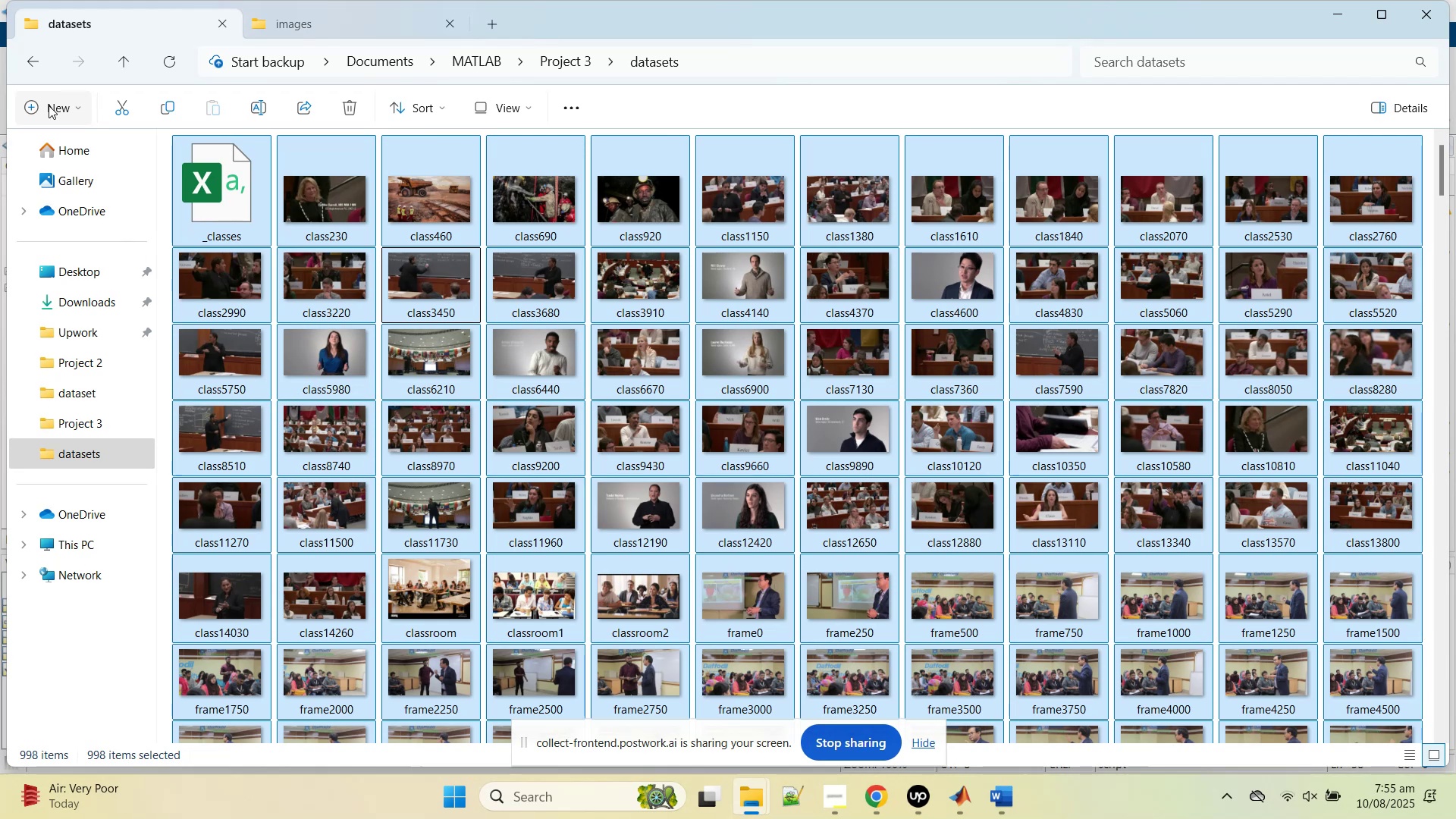 
key(Control+X)
 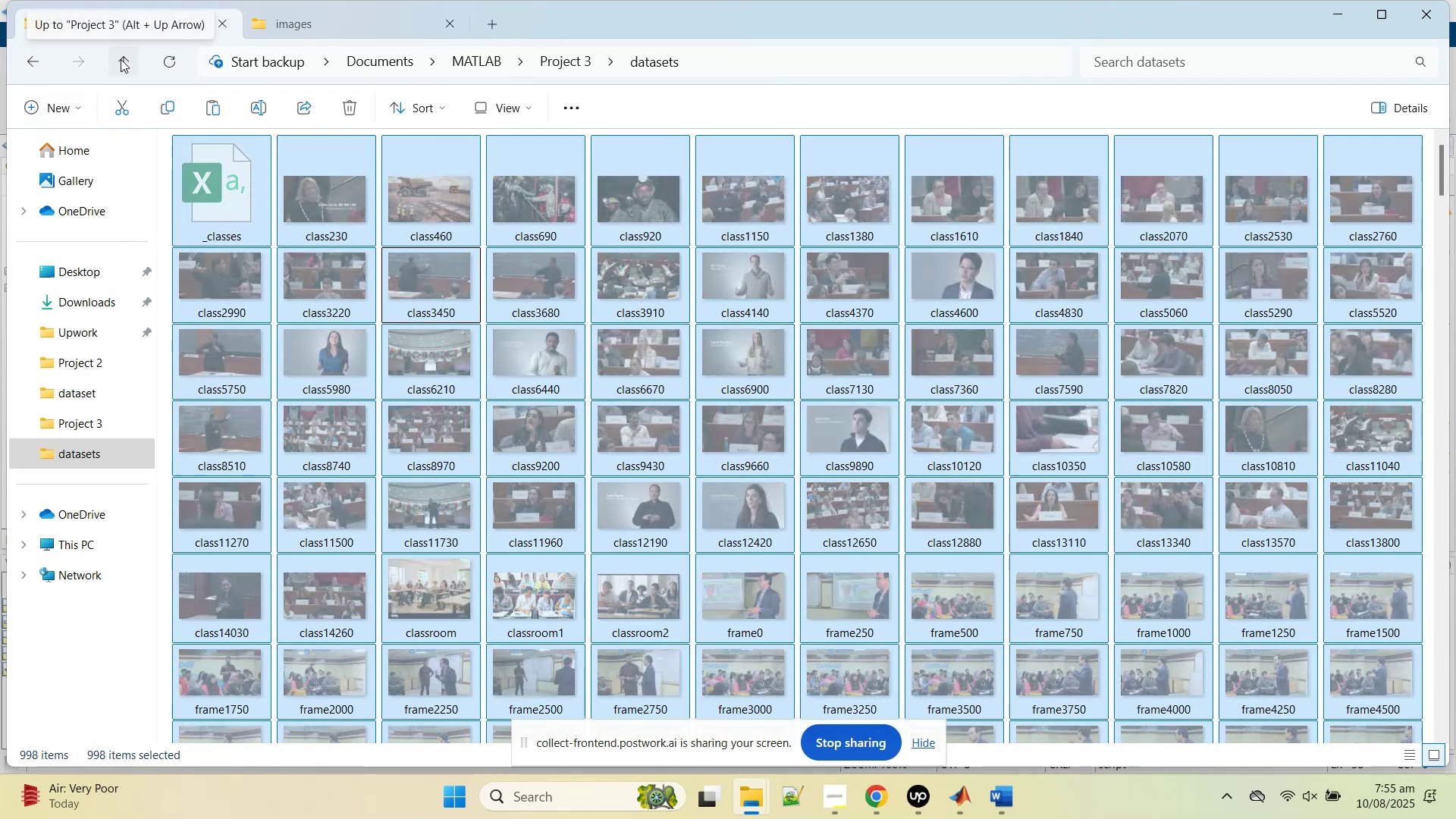 
left_click([27, 62])
 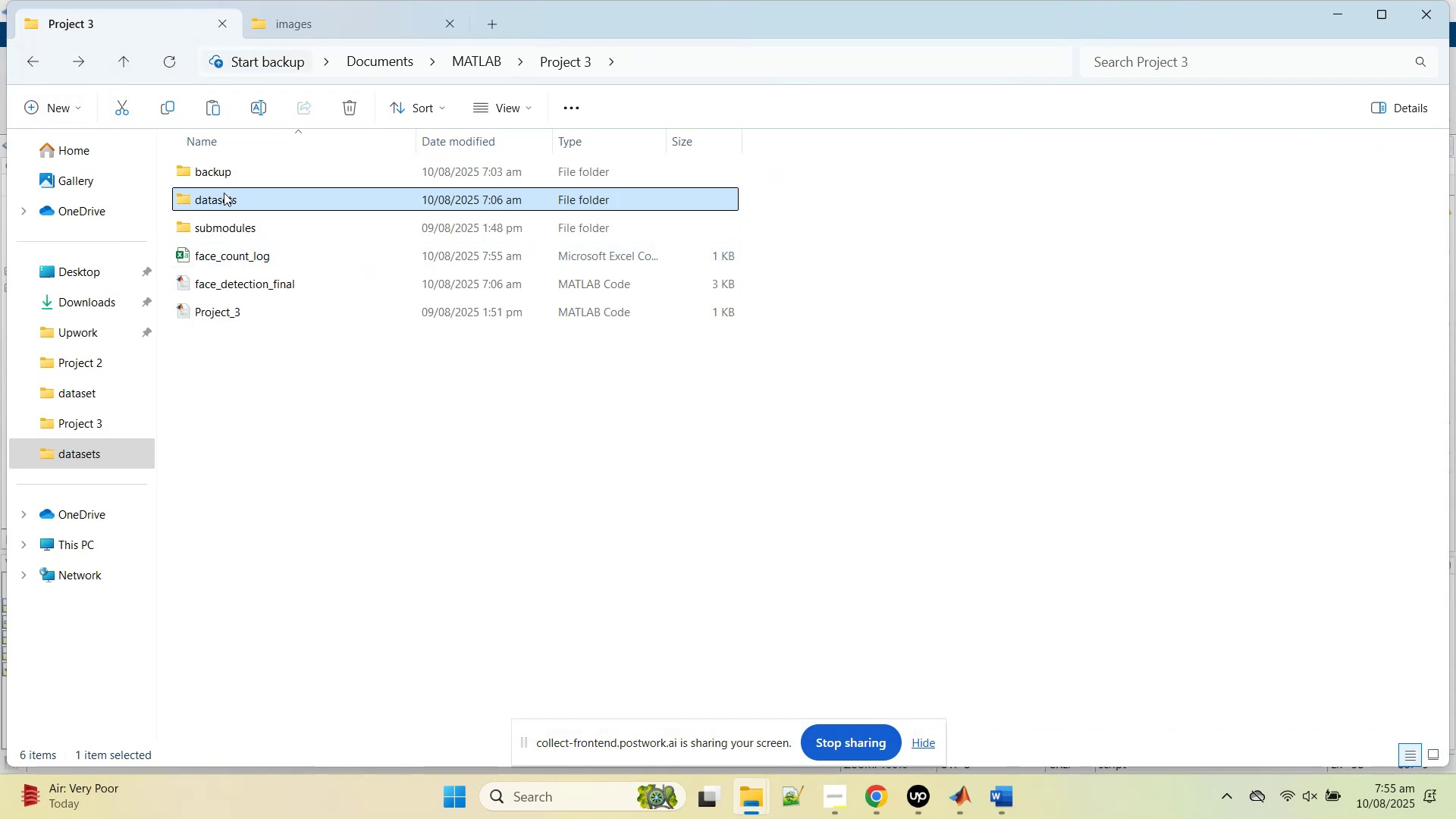 
left_click([222, 192])
 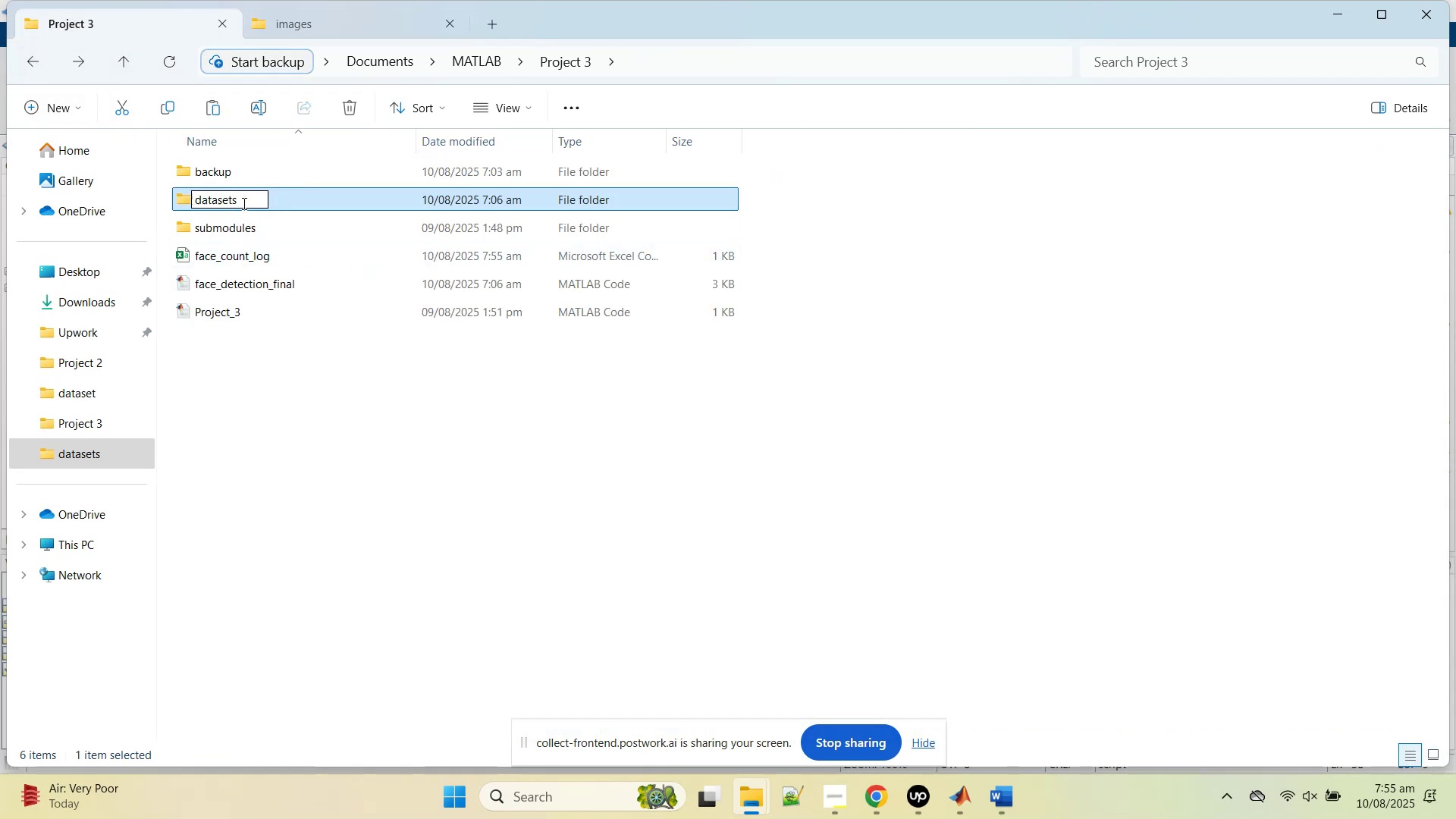 
left_click([243, 203])
 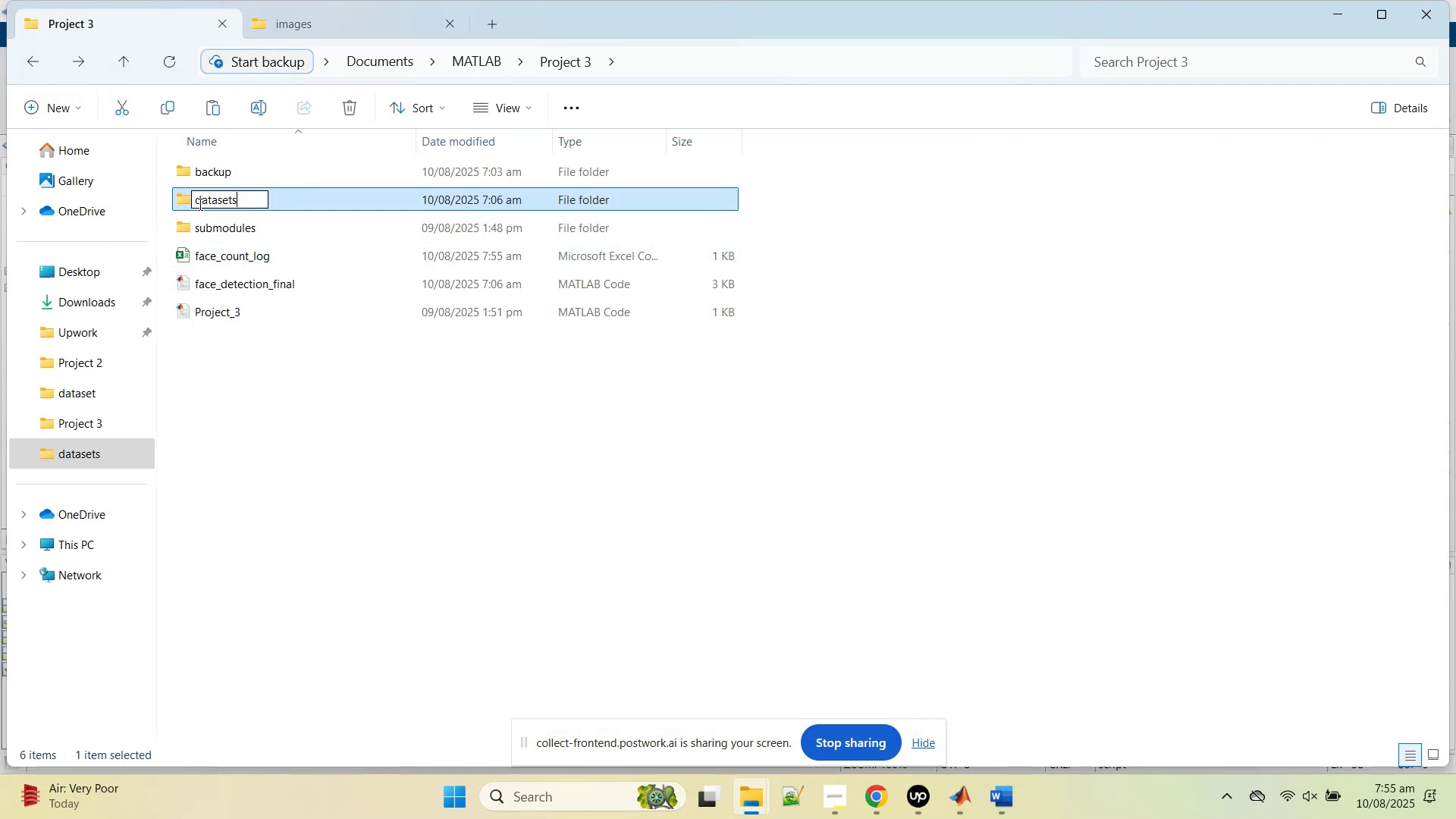 
double_click([184, 204])
 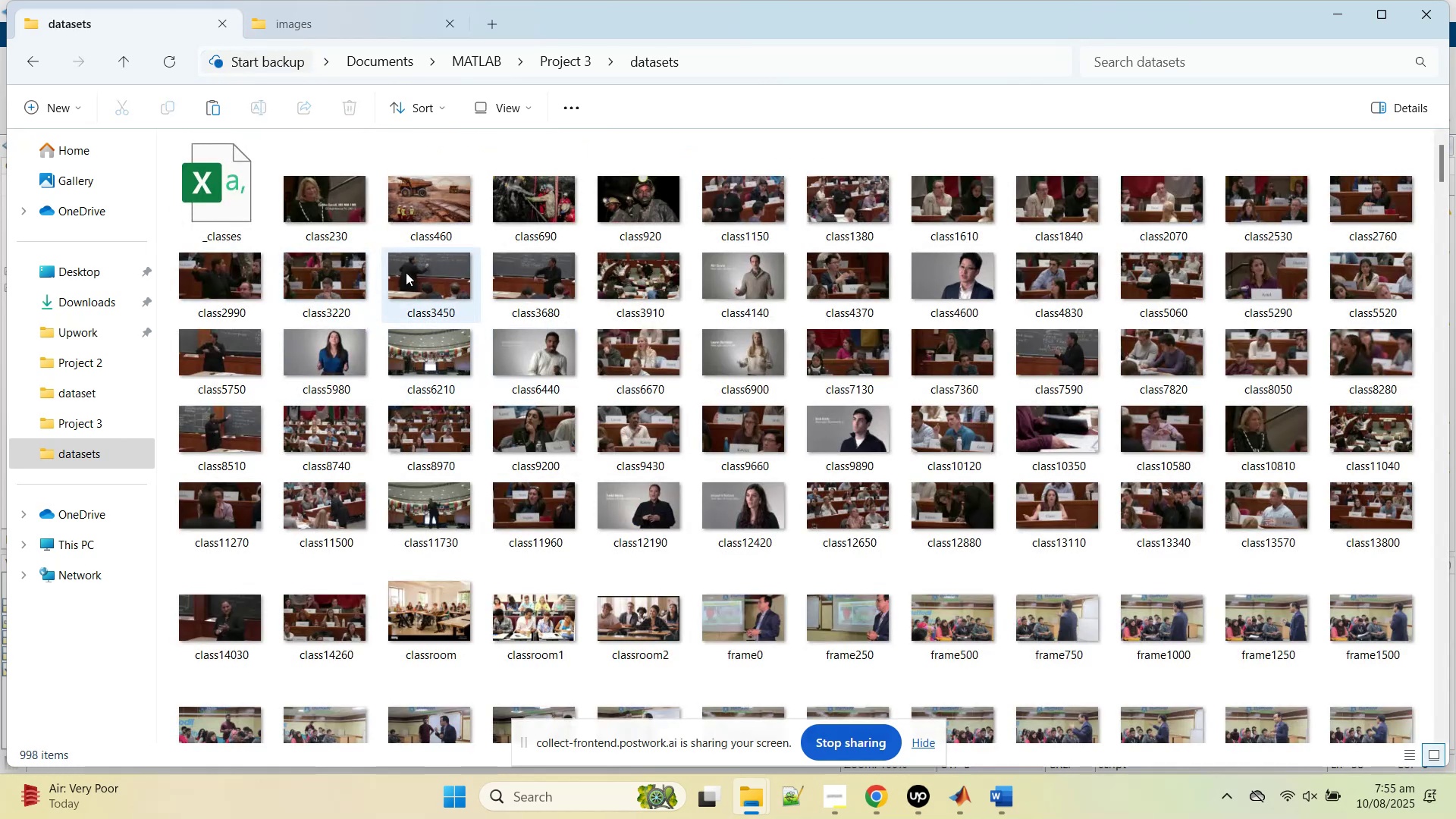 
key(Control+A)
 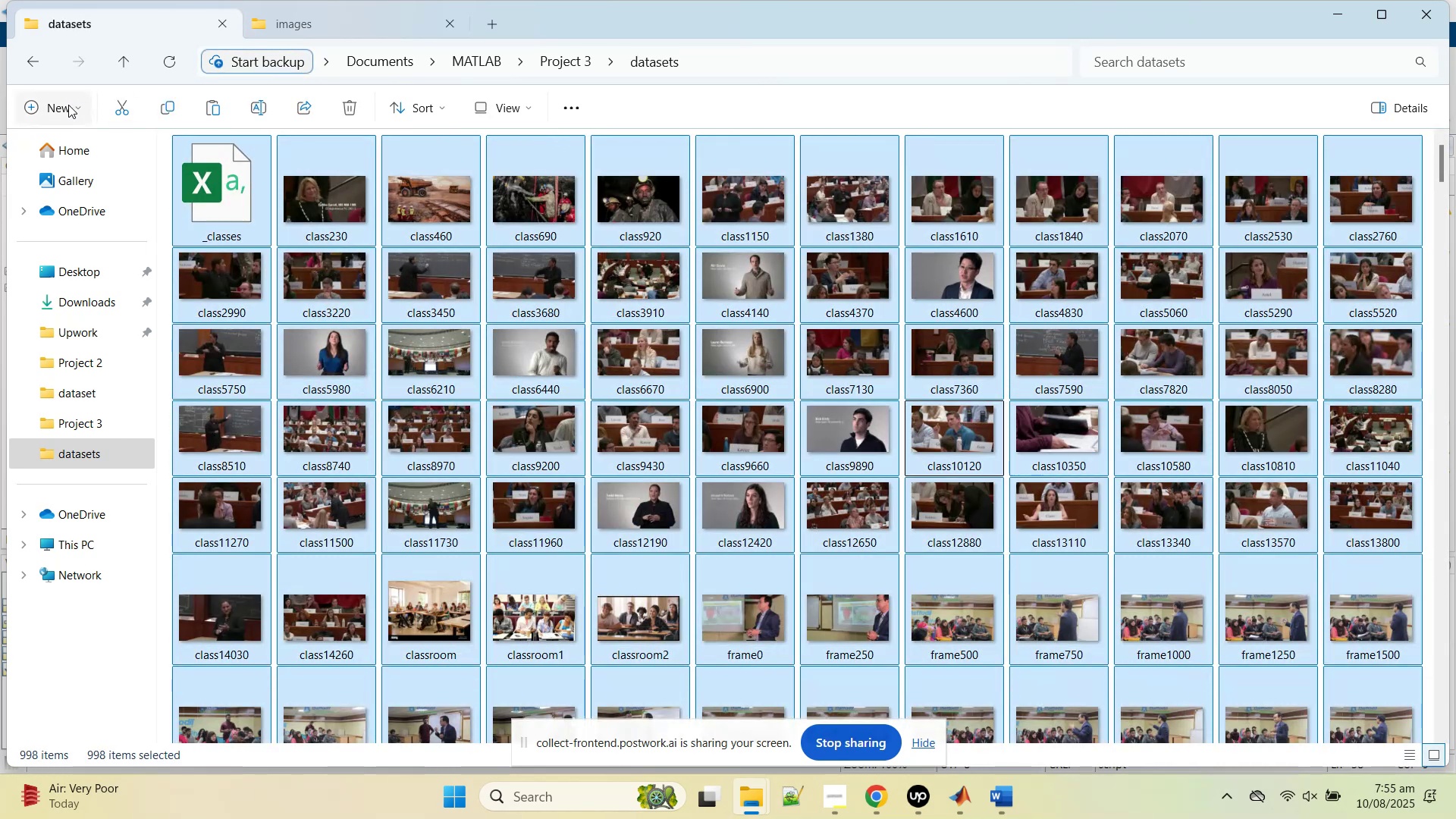 
left_click([67, 105])
 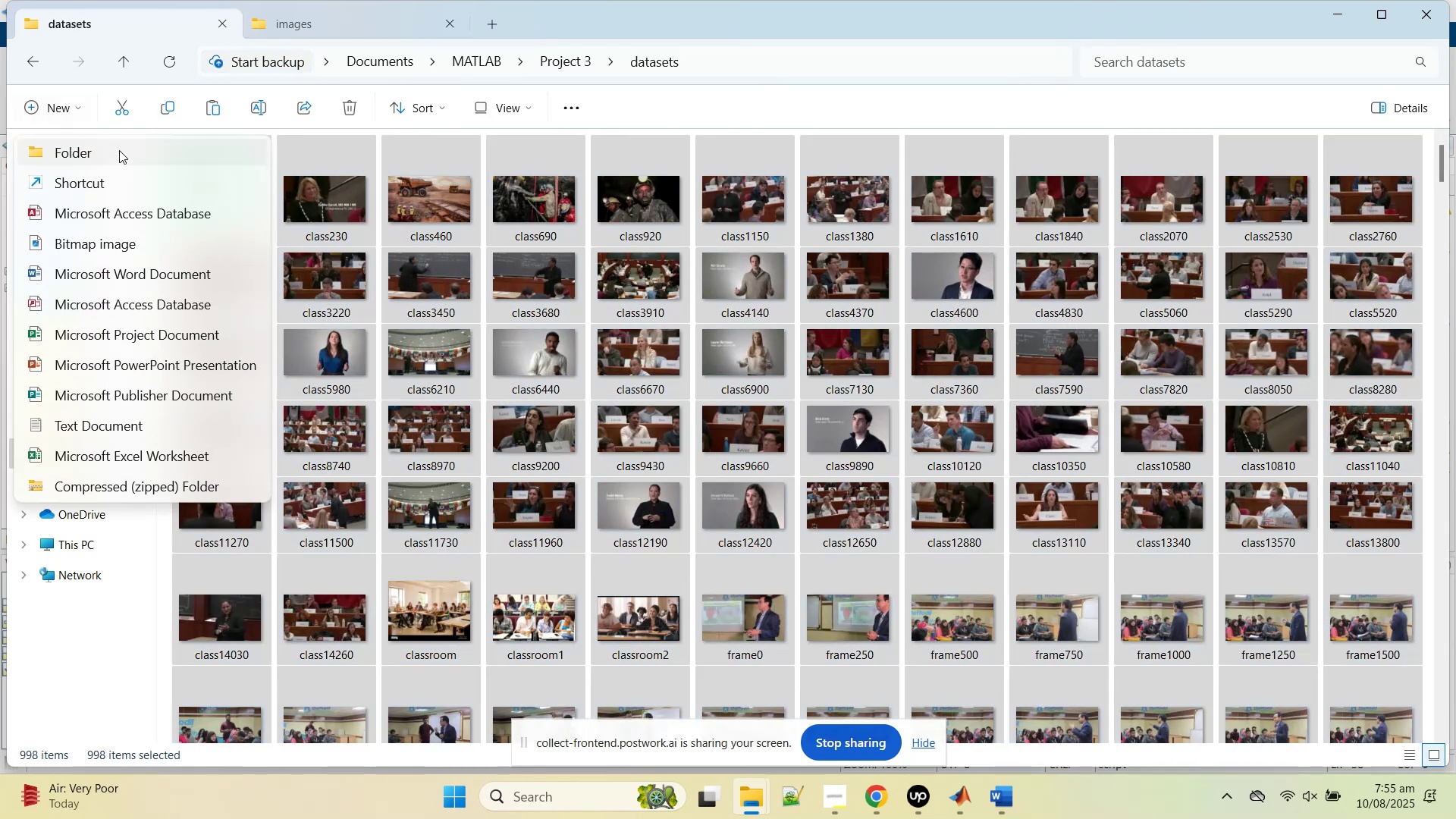 
left_click([119, 150])
 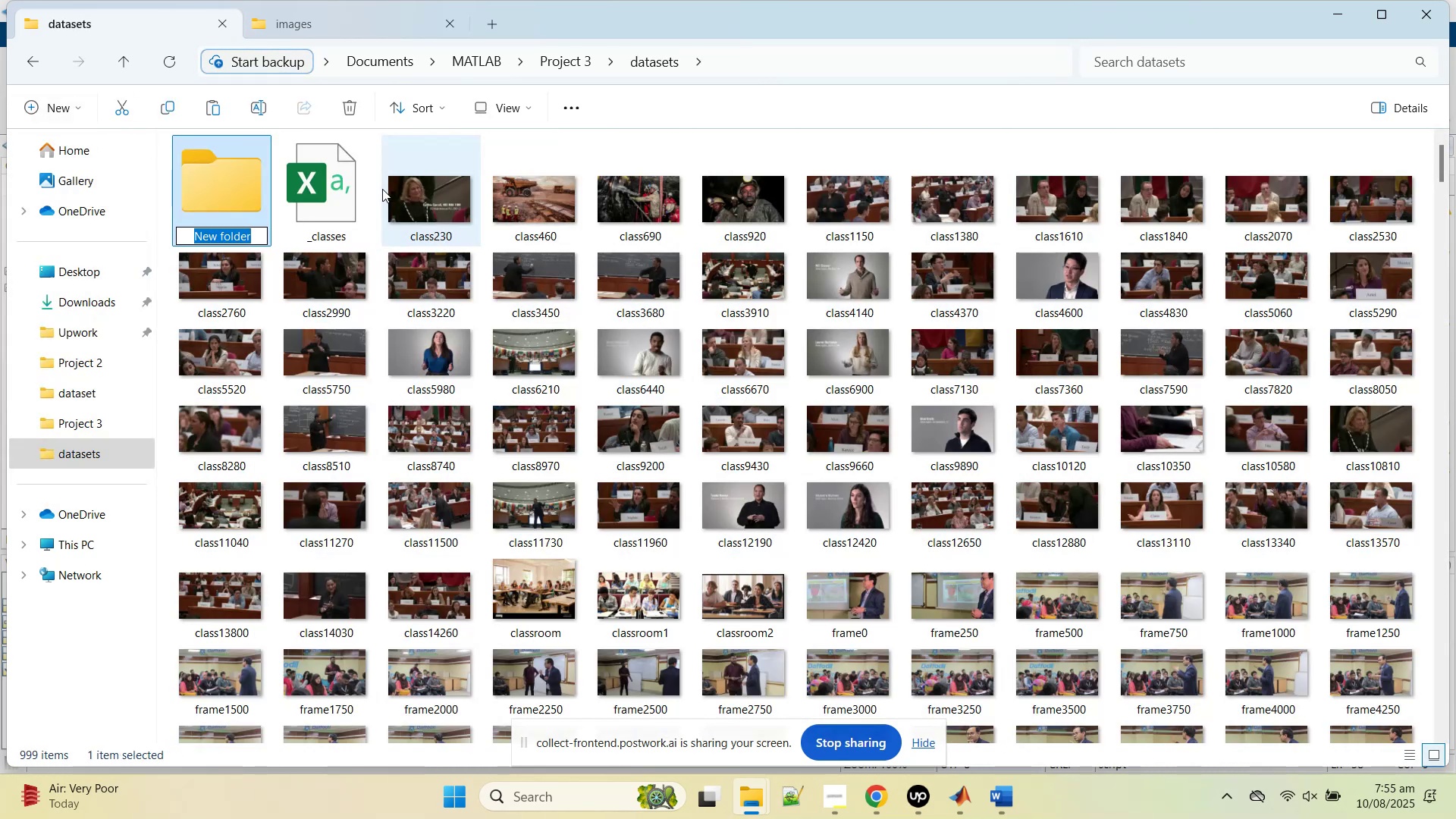 
type(datass)
key(Backspace)
type(er)
key(Backspace)
type(t1)
 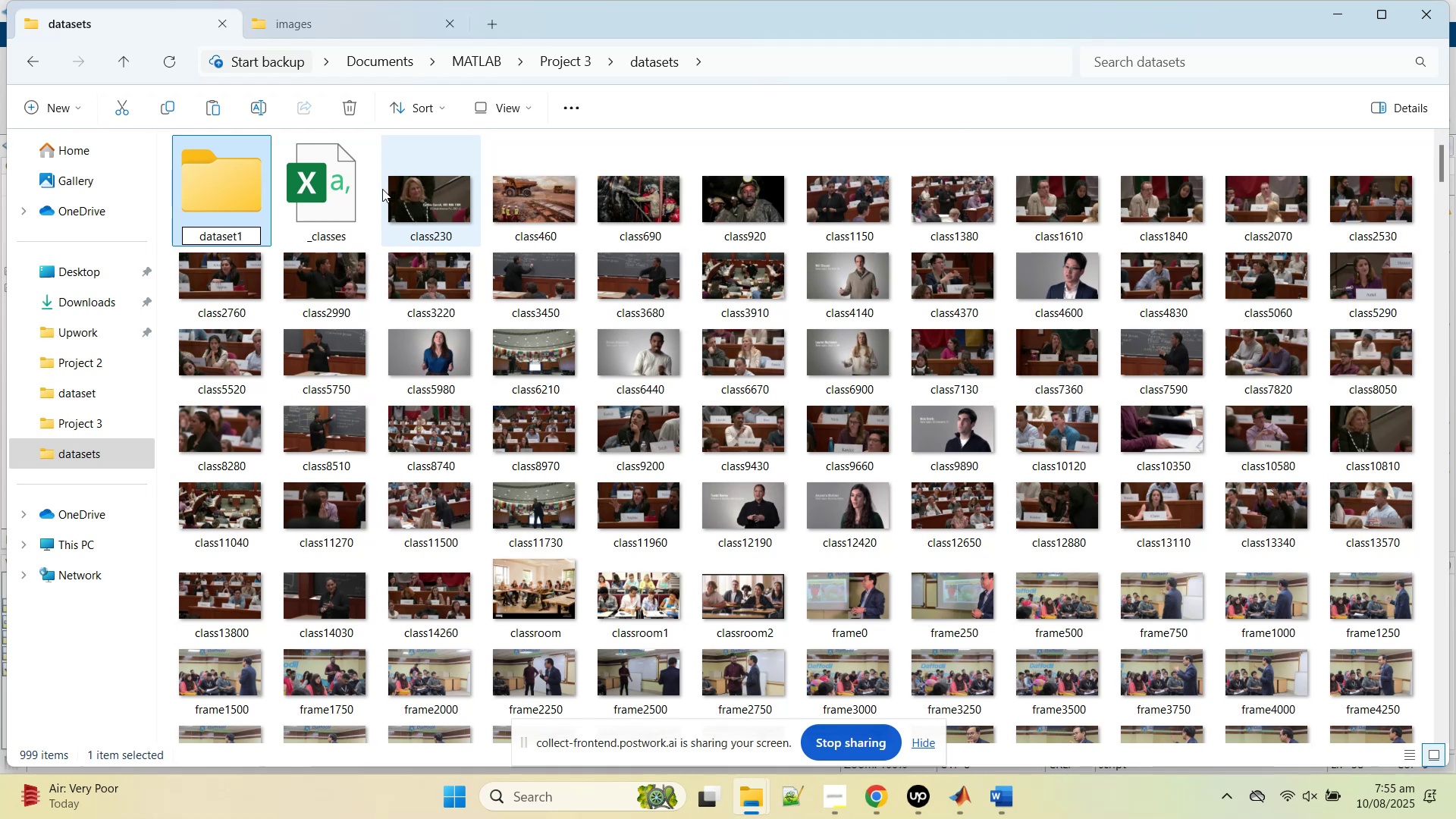 
key(Enter)
 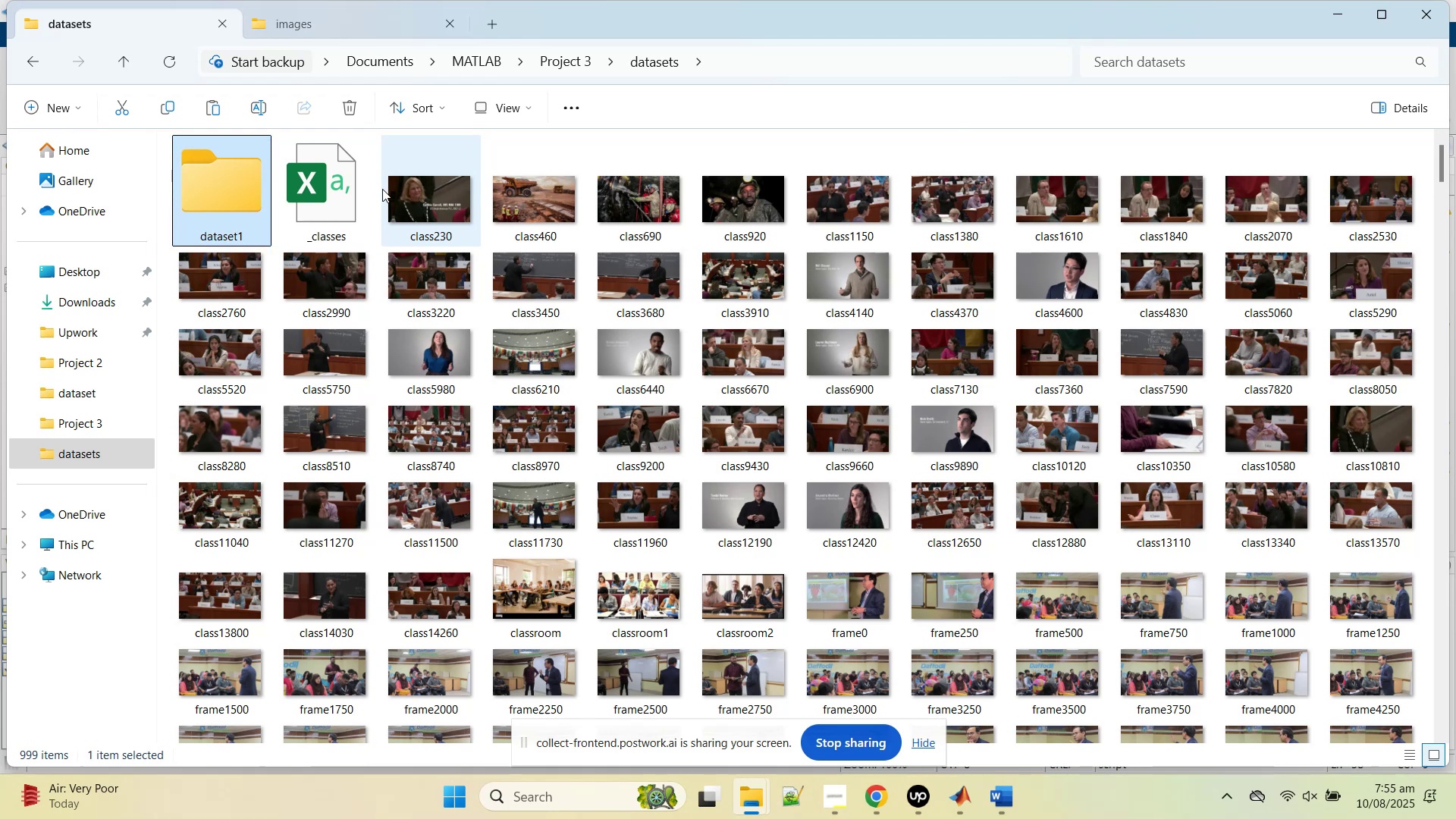 
key(Control+A)
 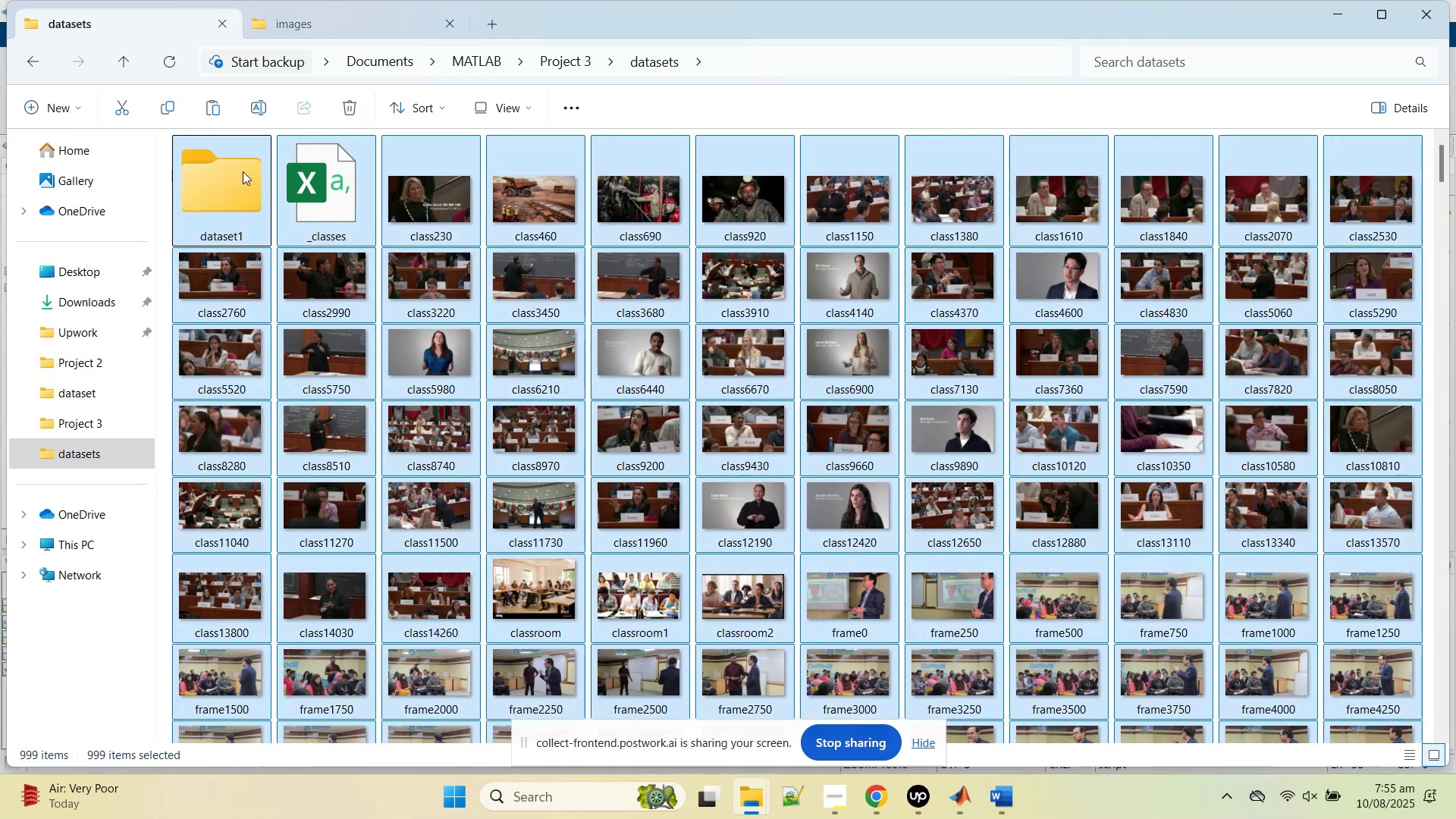 
left_click([241, 171])
 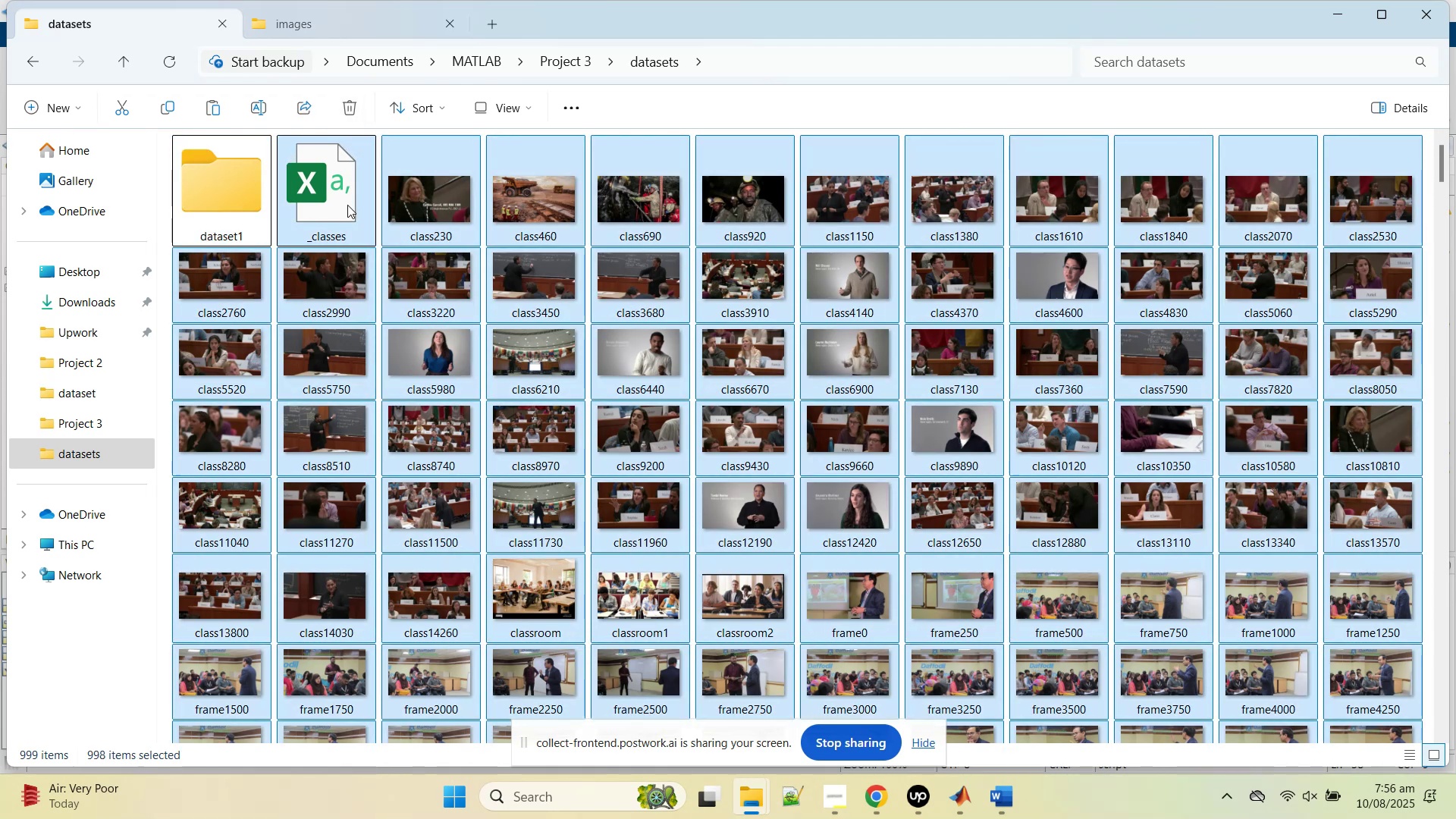 
left_click_drag(start_coordinate=[347, 205], to_coordinate=[244, 202])
 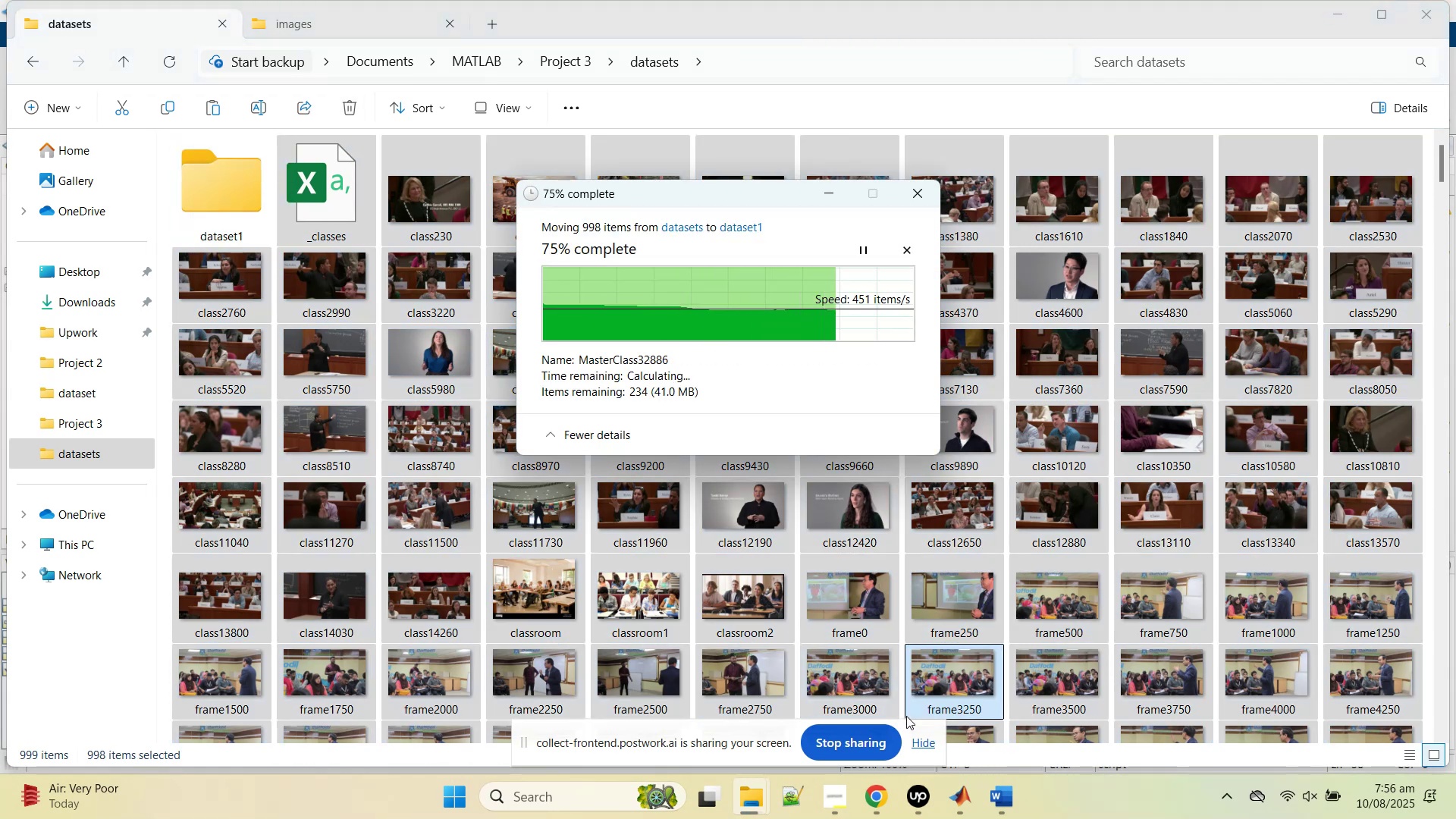 
left_click([962, 807])
 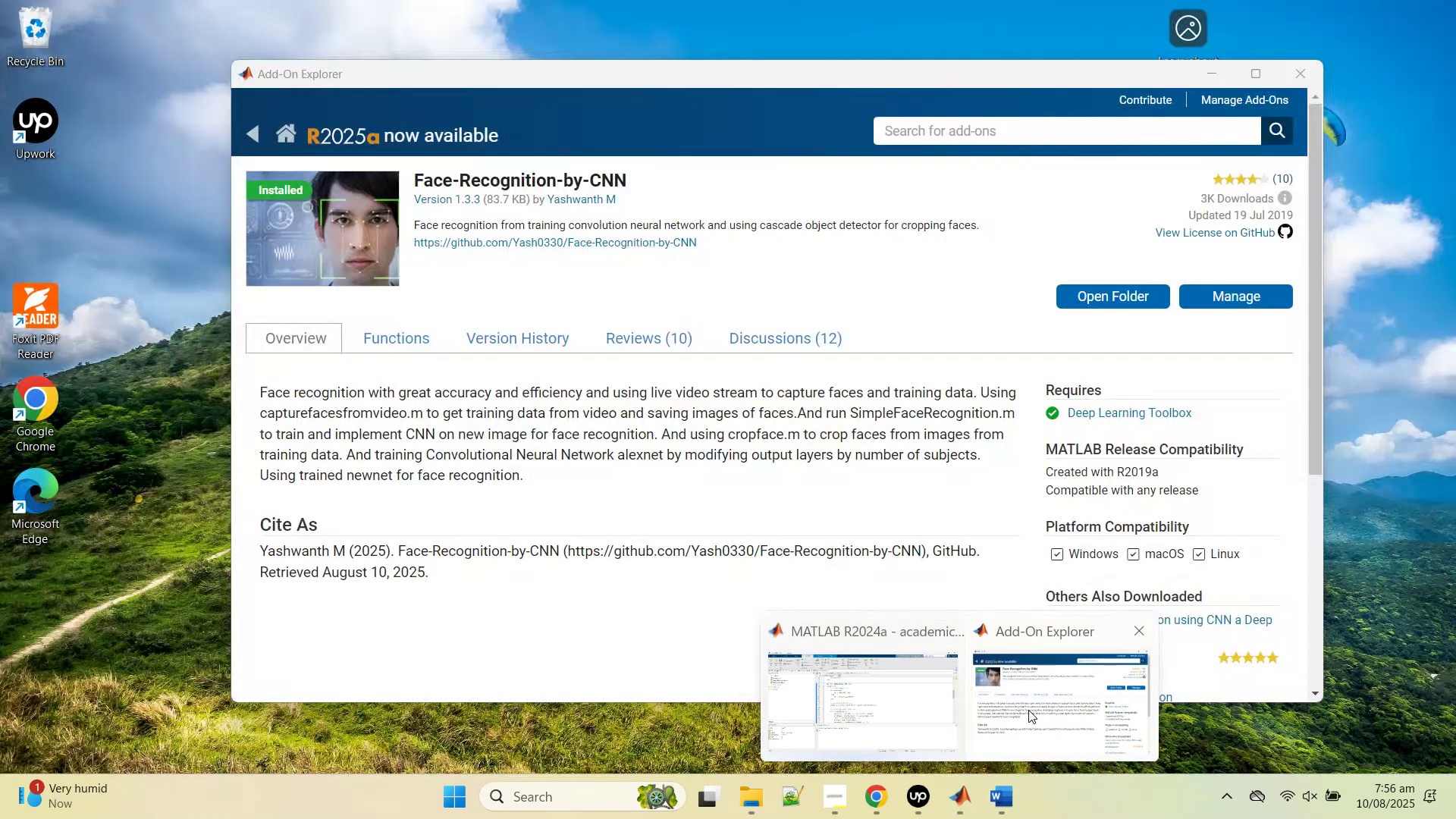 
middle_click([1028, 710])
 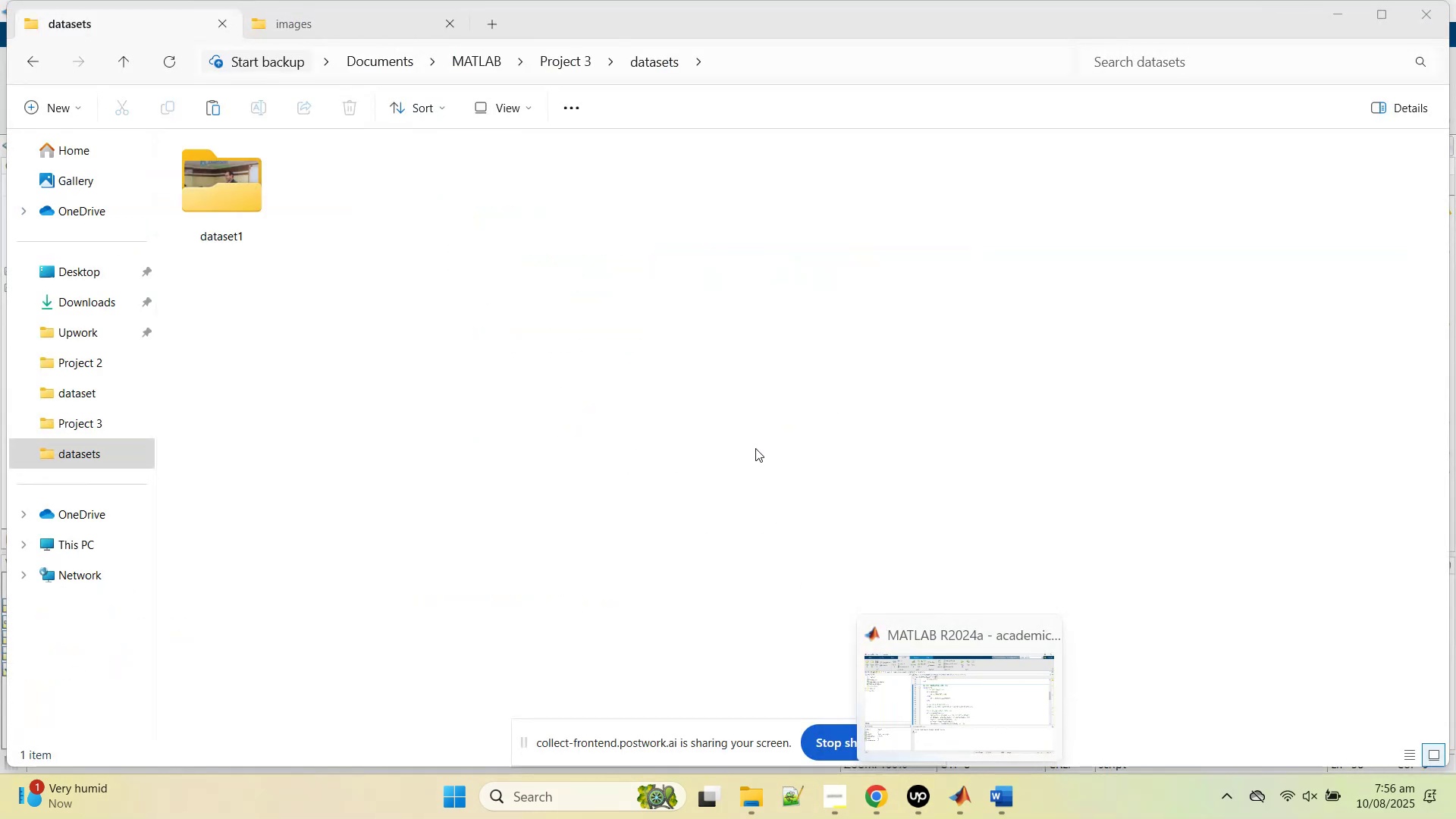 
left_click([503, 284])
 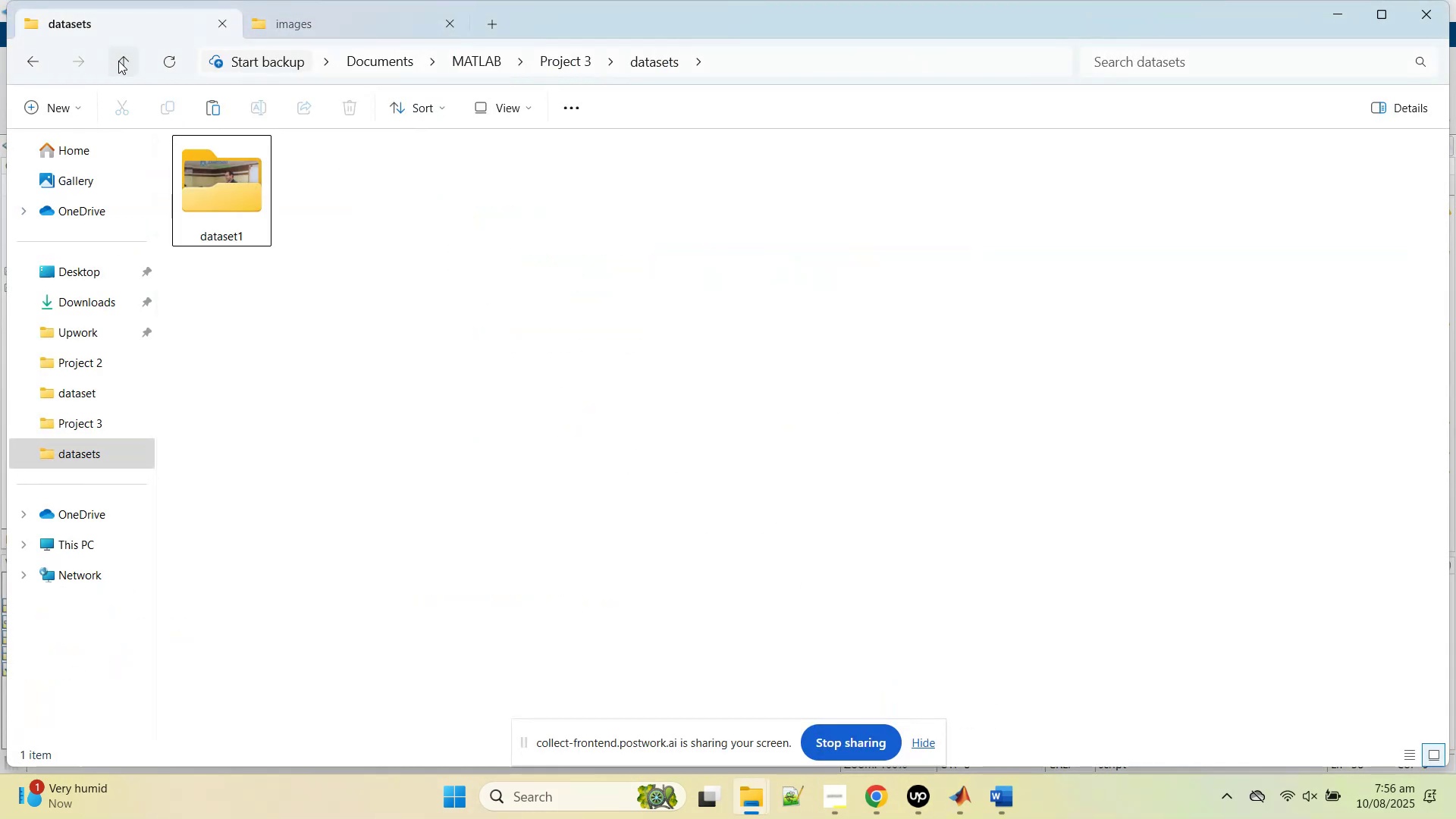 
left_click([287, 18])
 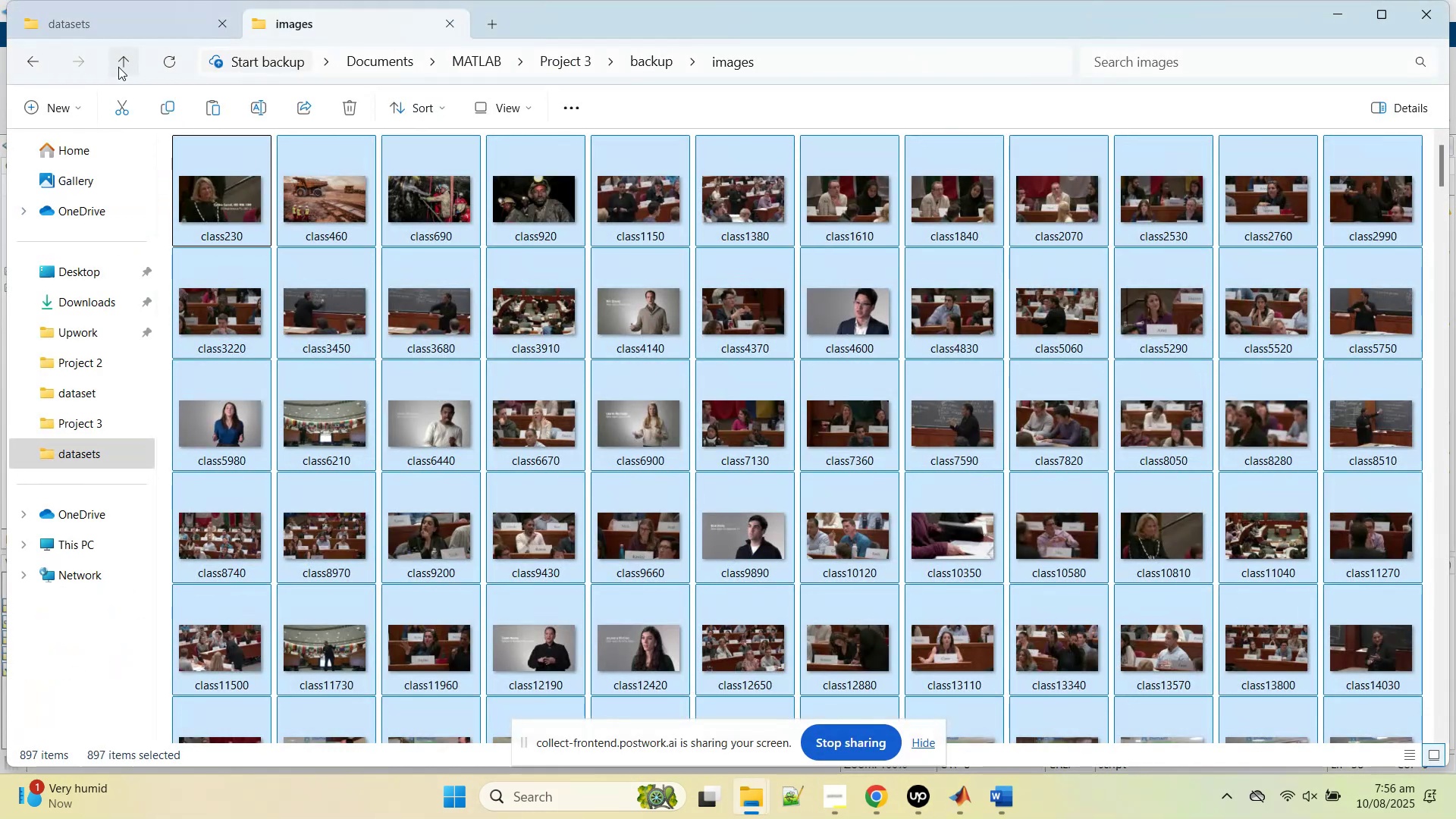 
left_click([118, 67])
 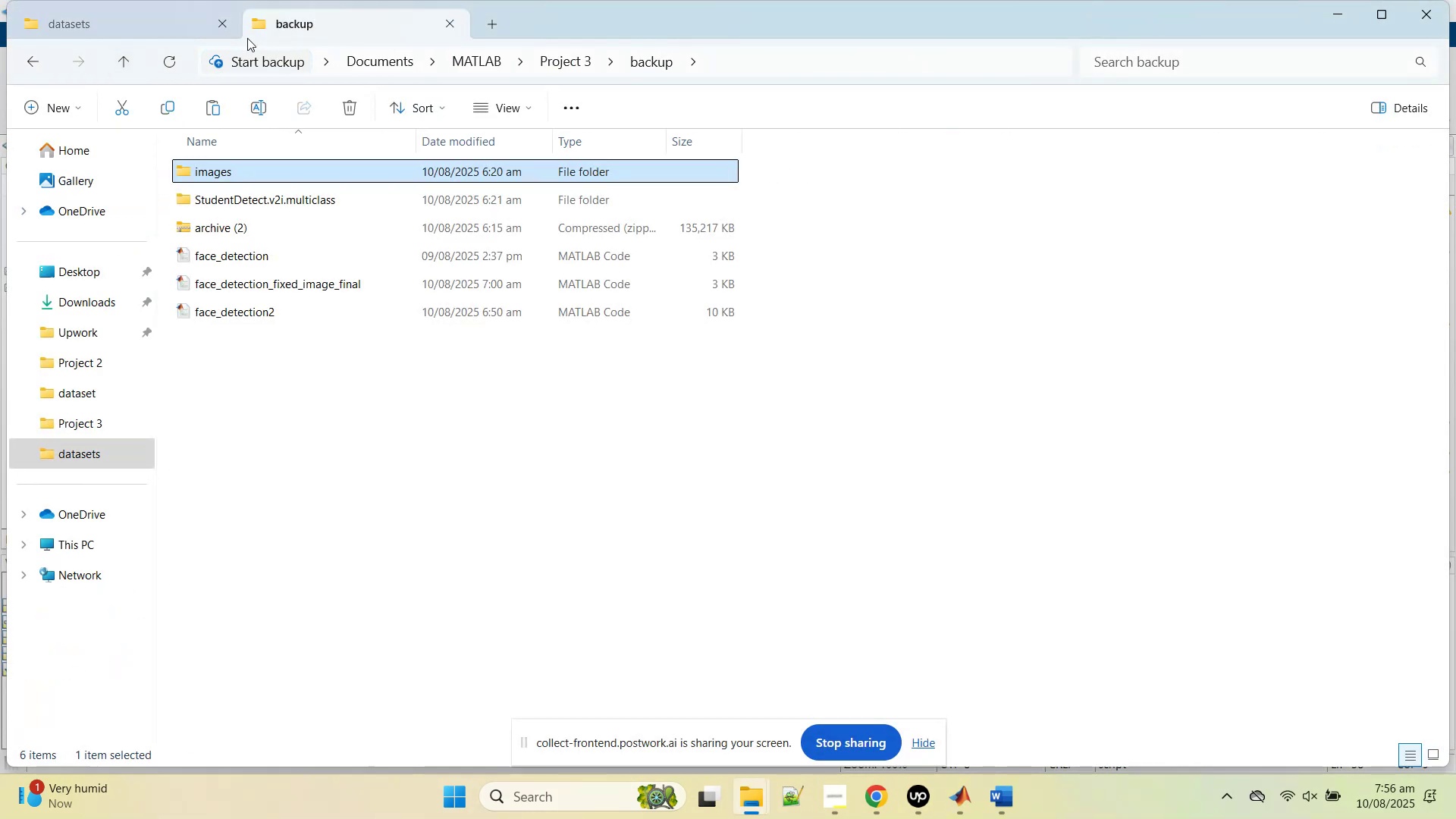 
left_click([89, 303])
 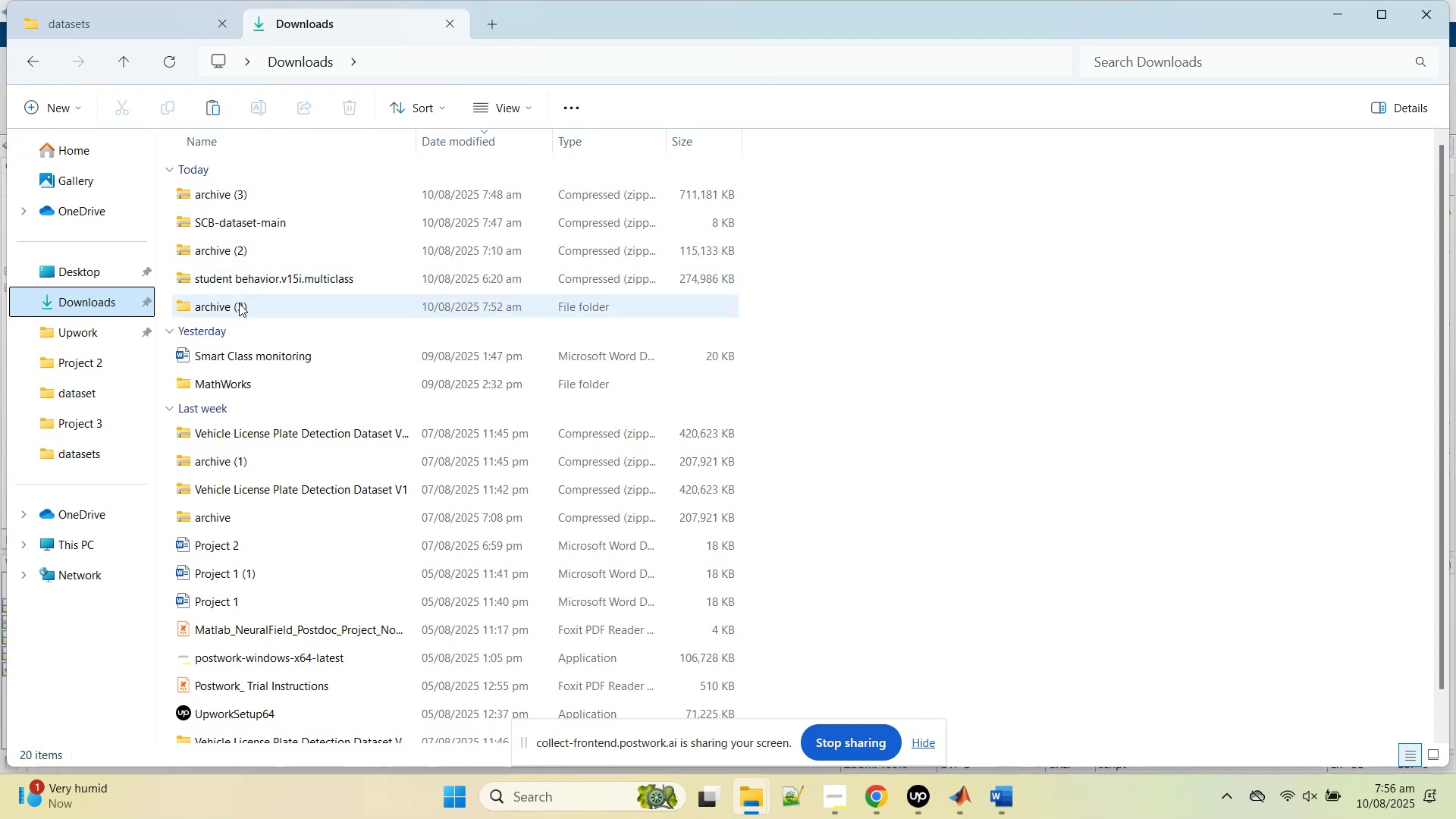 
double_click([236, 312])
 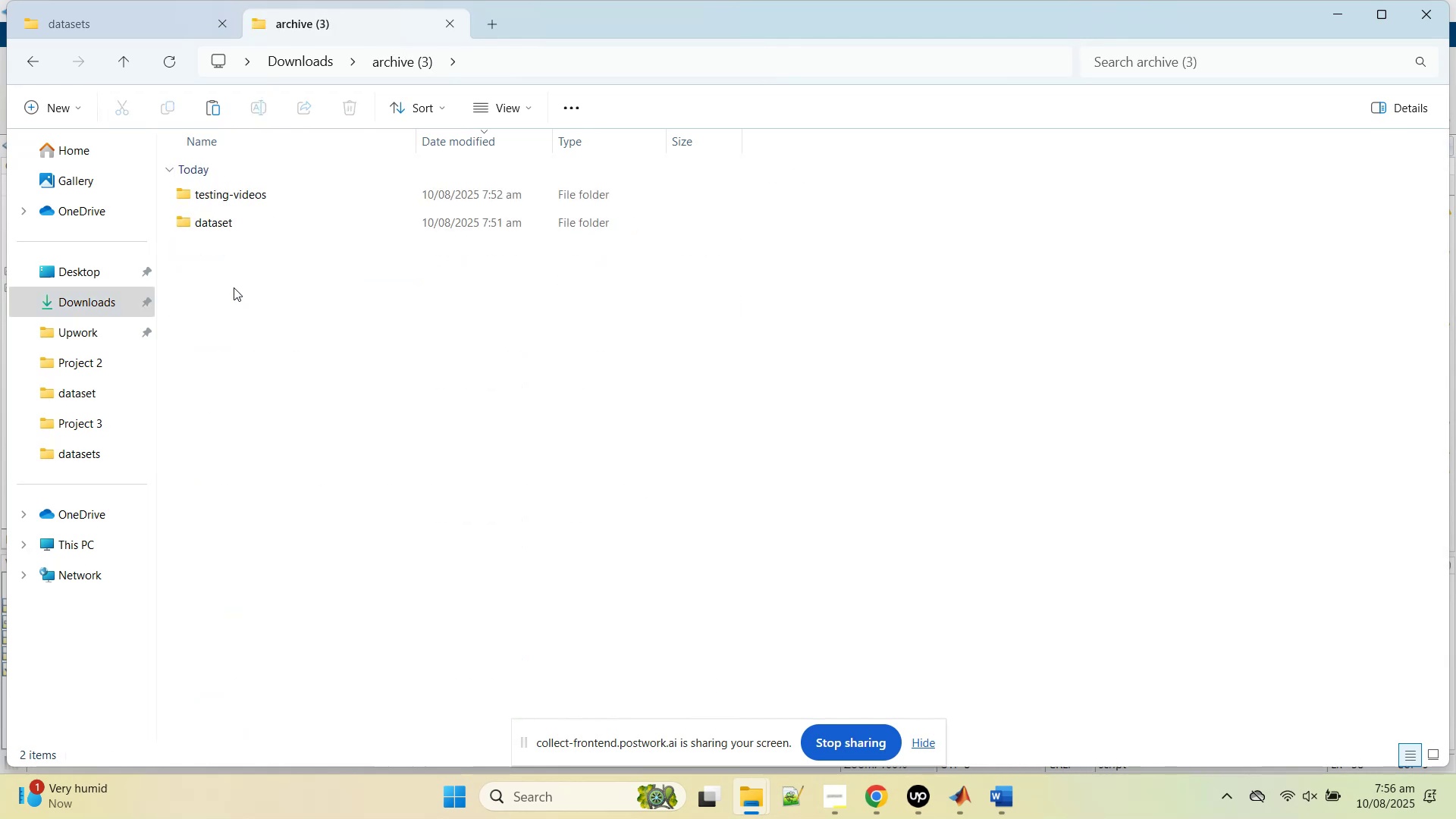 
left_click_drag(start_coordinate=[233, 286], to_coordinate=[217, 231])
 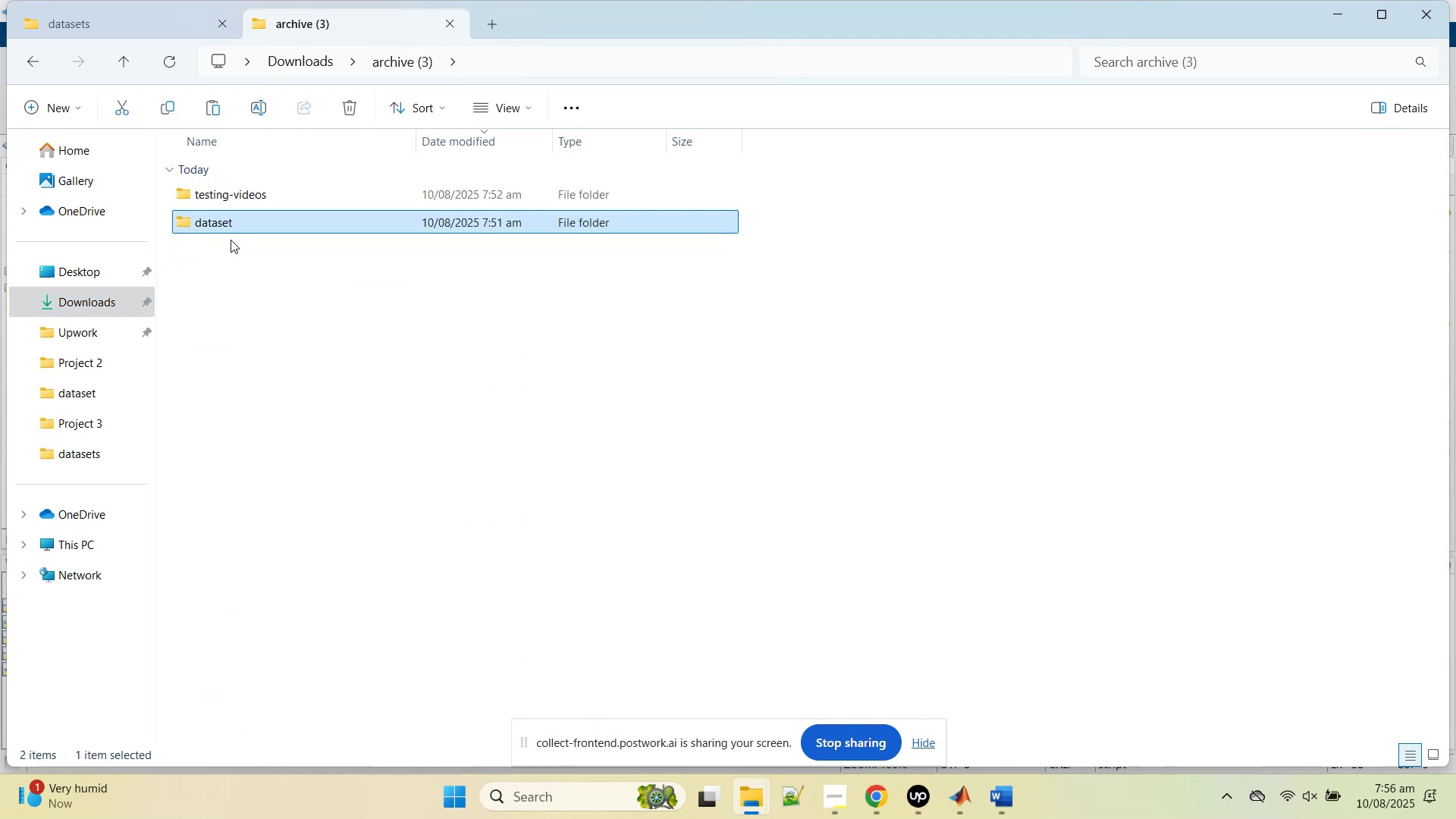 
left_click([231, 237])
 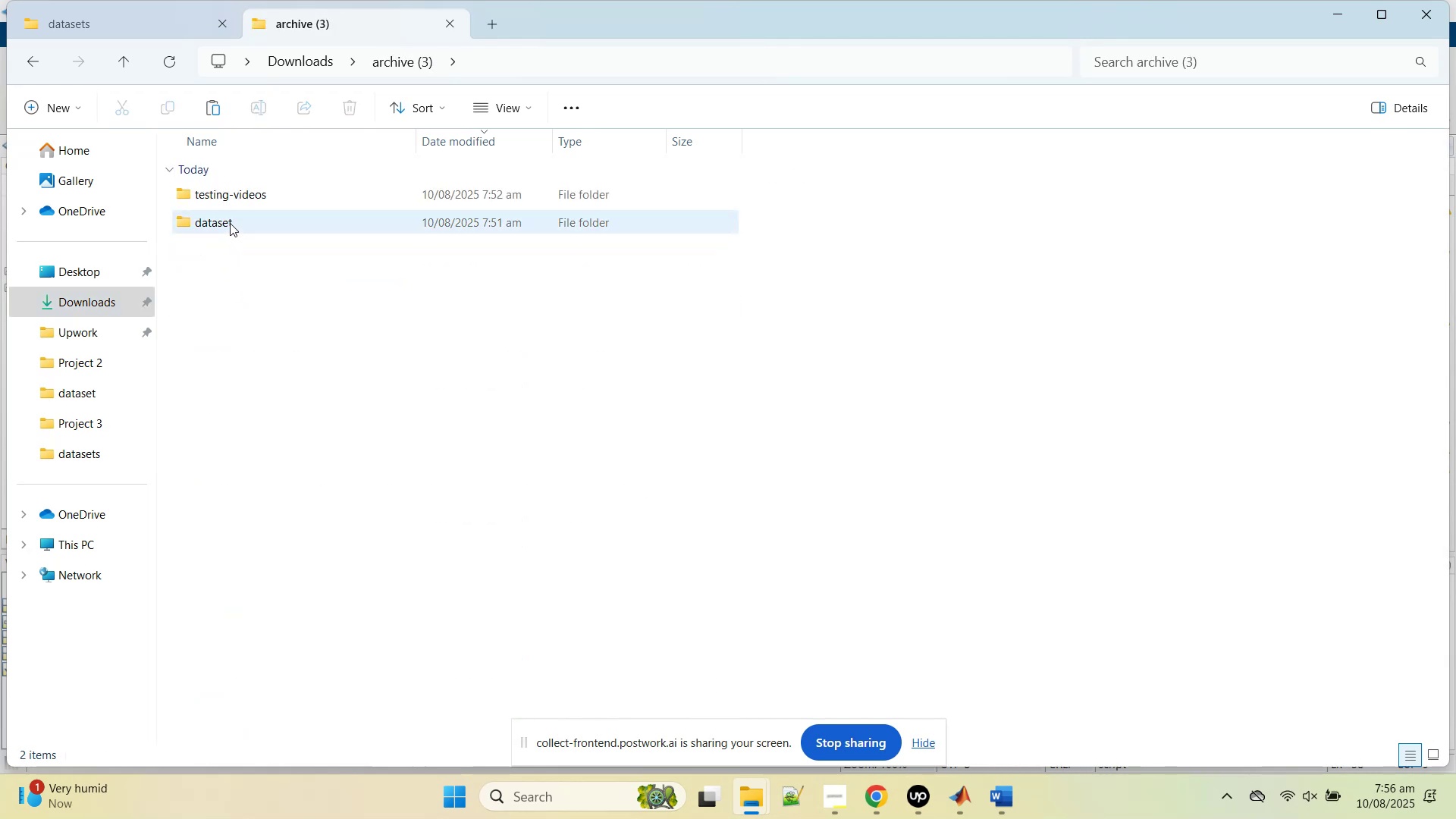 
double_click([230, 223])
 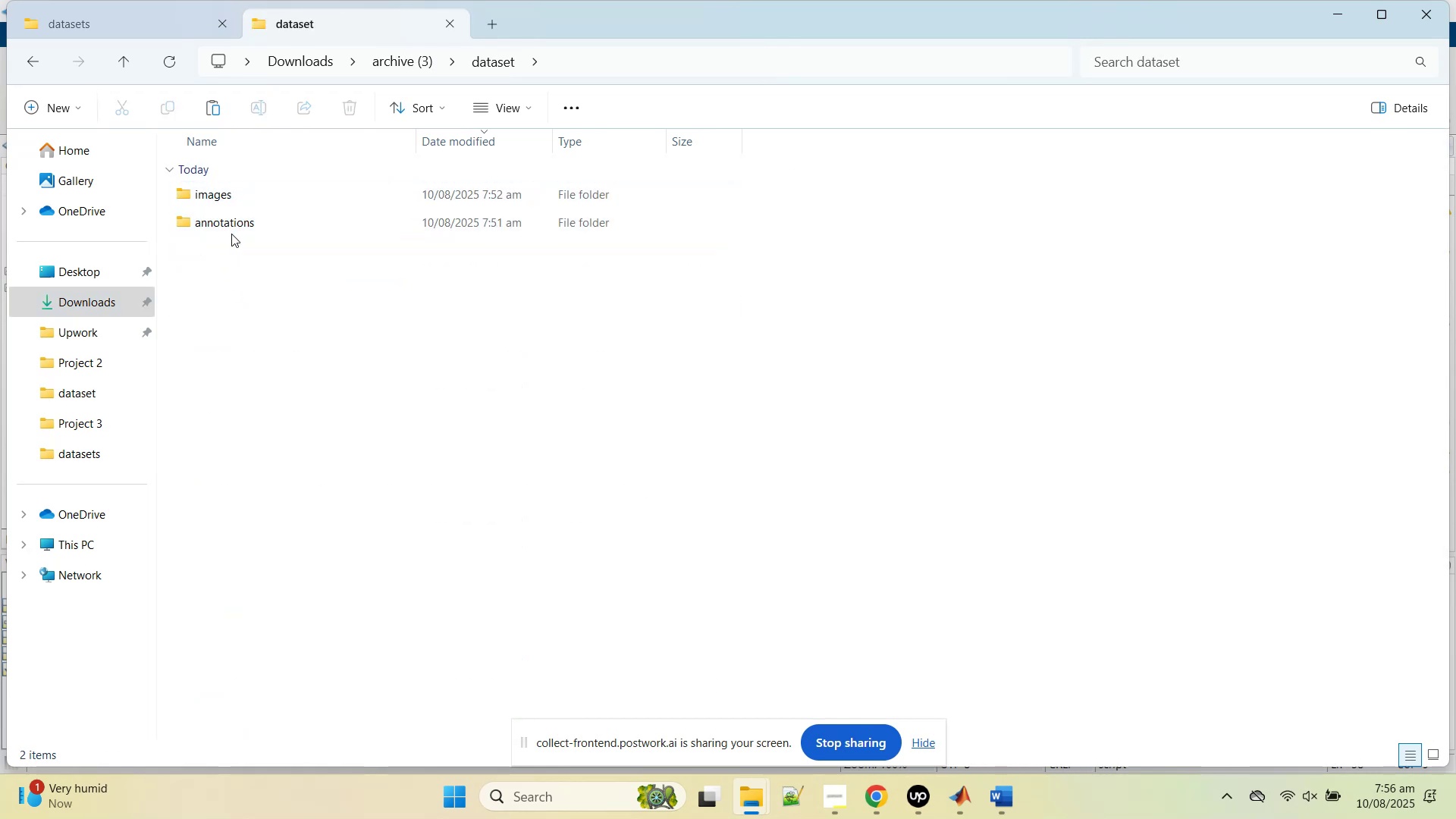 
double_click([231, 221])
 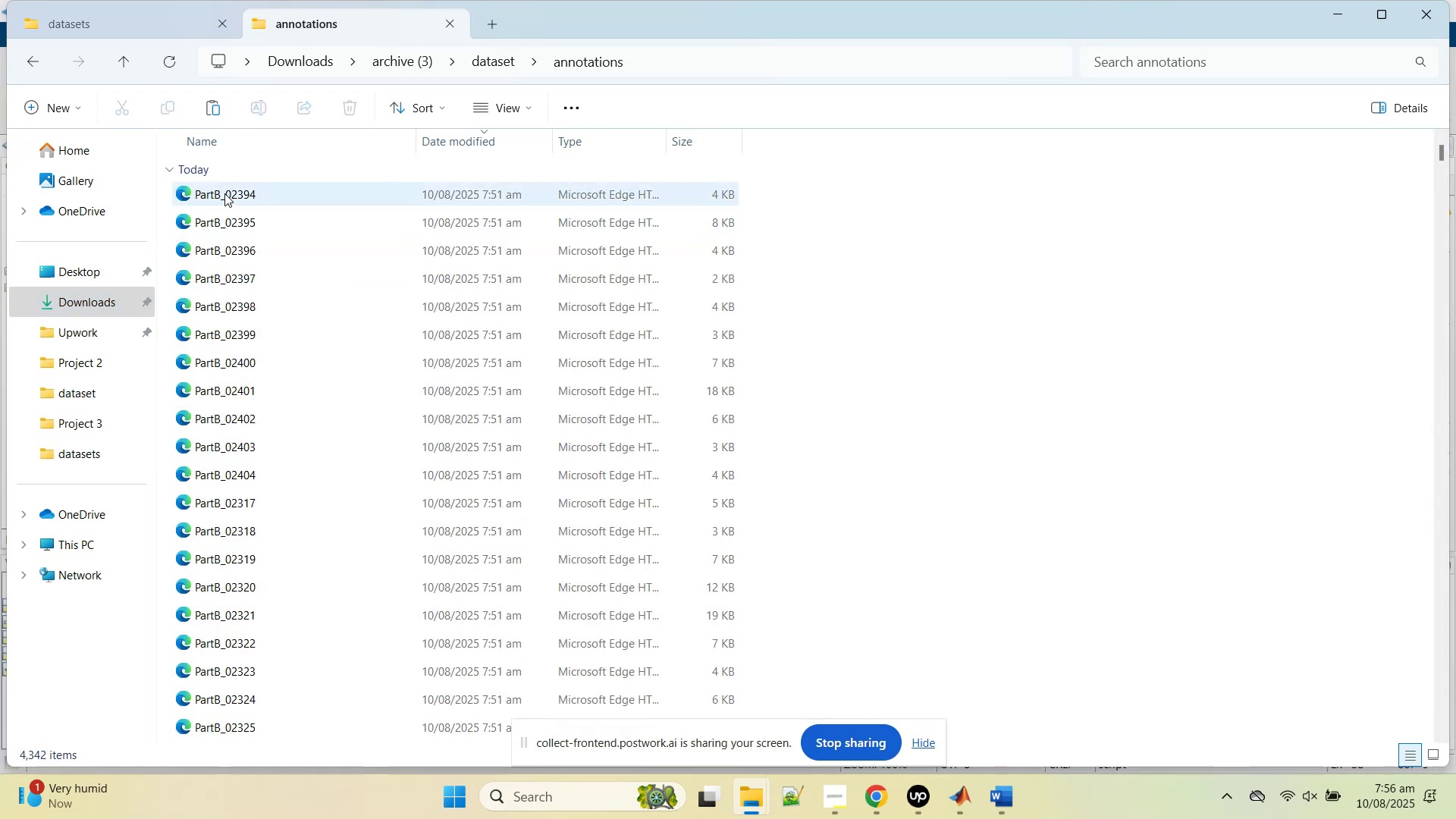 
double_click([224, 193])
 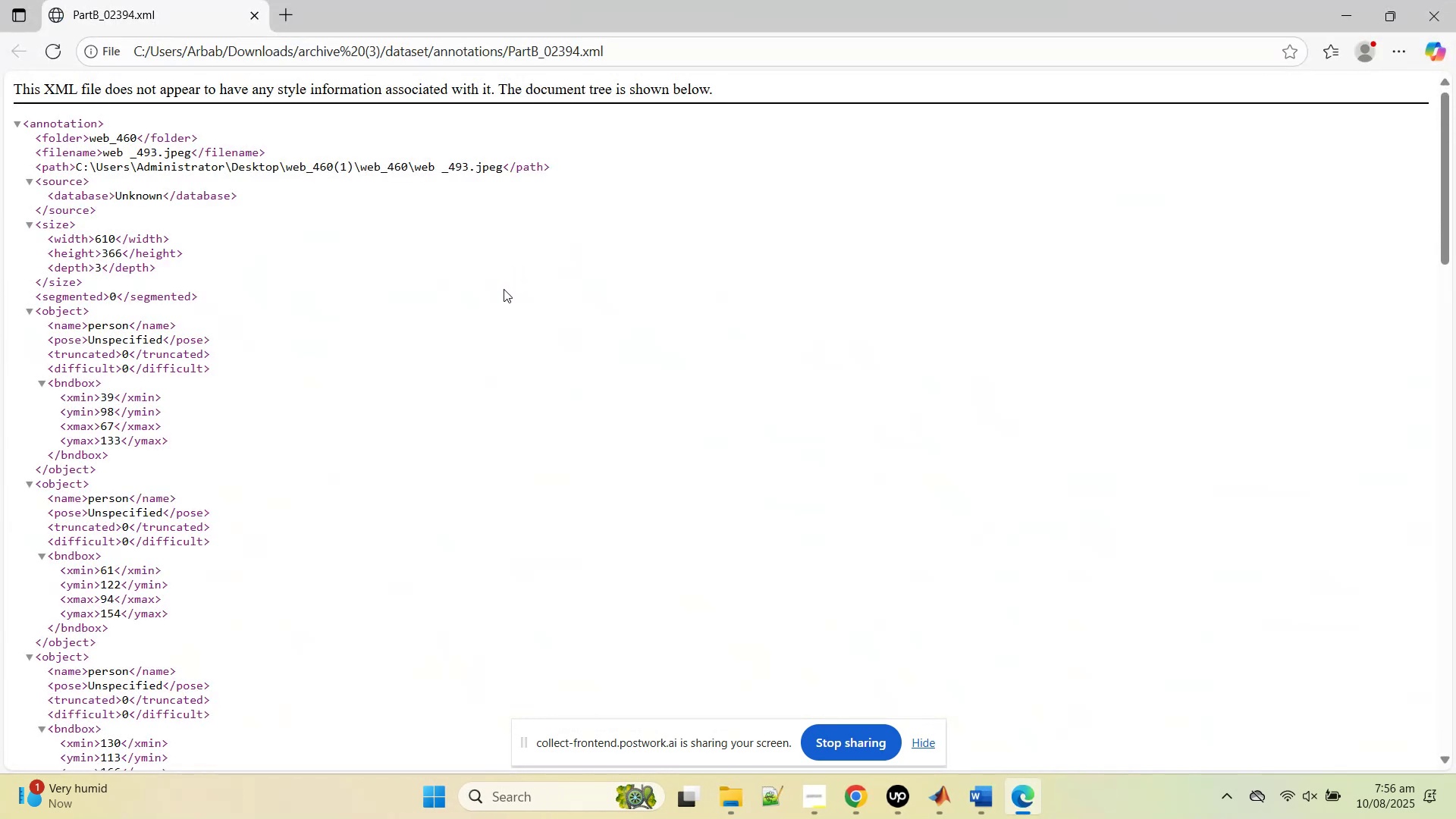 
wait(5.54)
 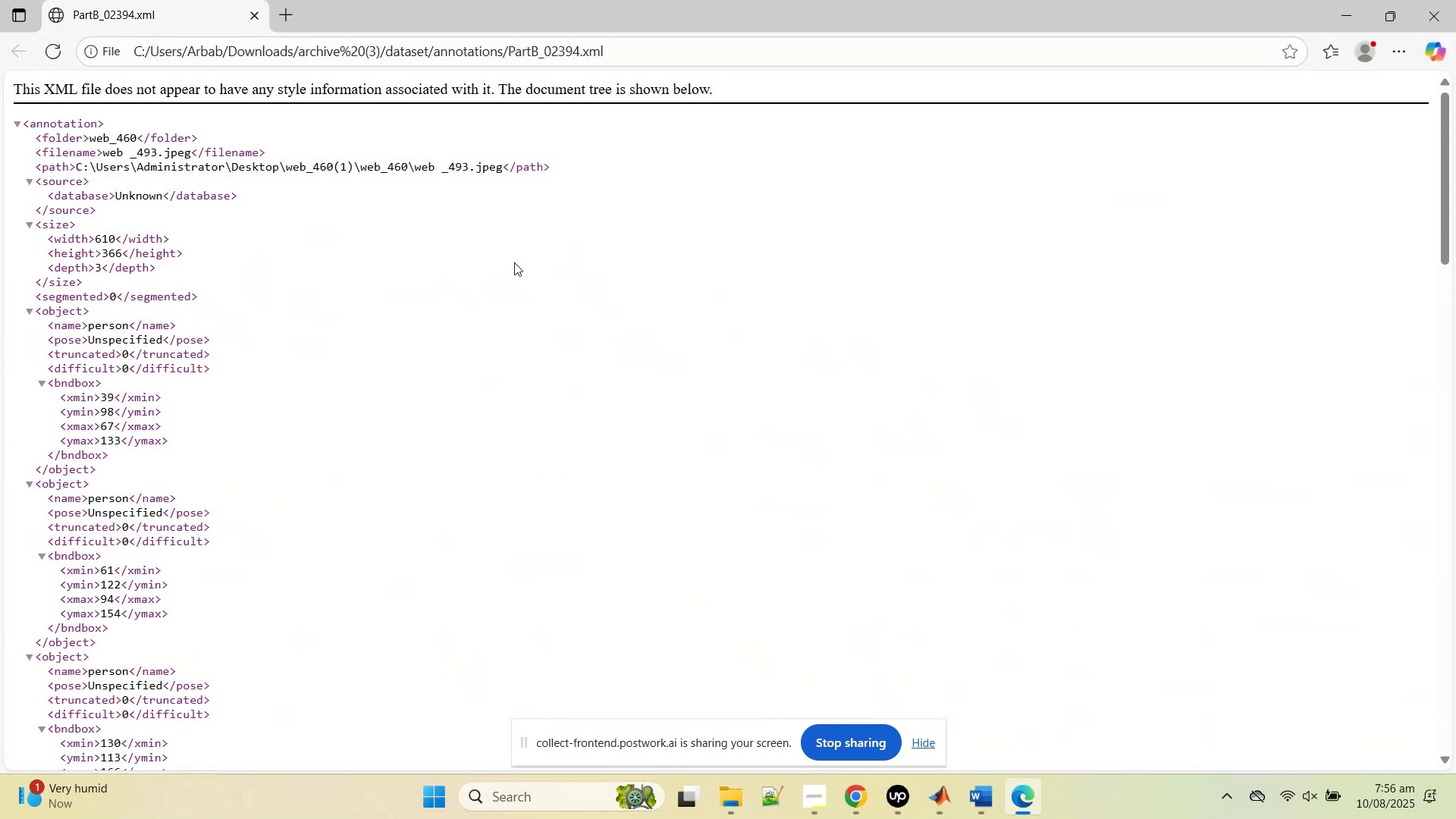 
scroll: coordinate [504, 288], scroll_direction: down, amount: 26.0
 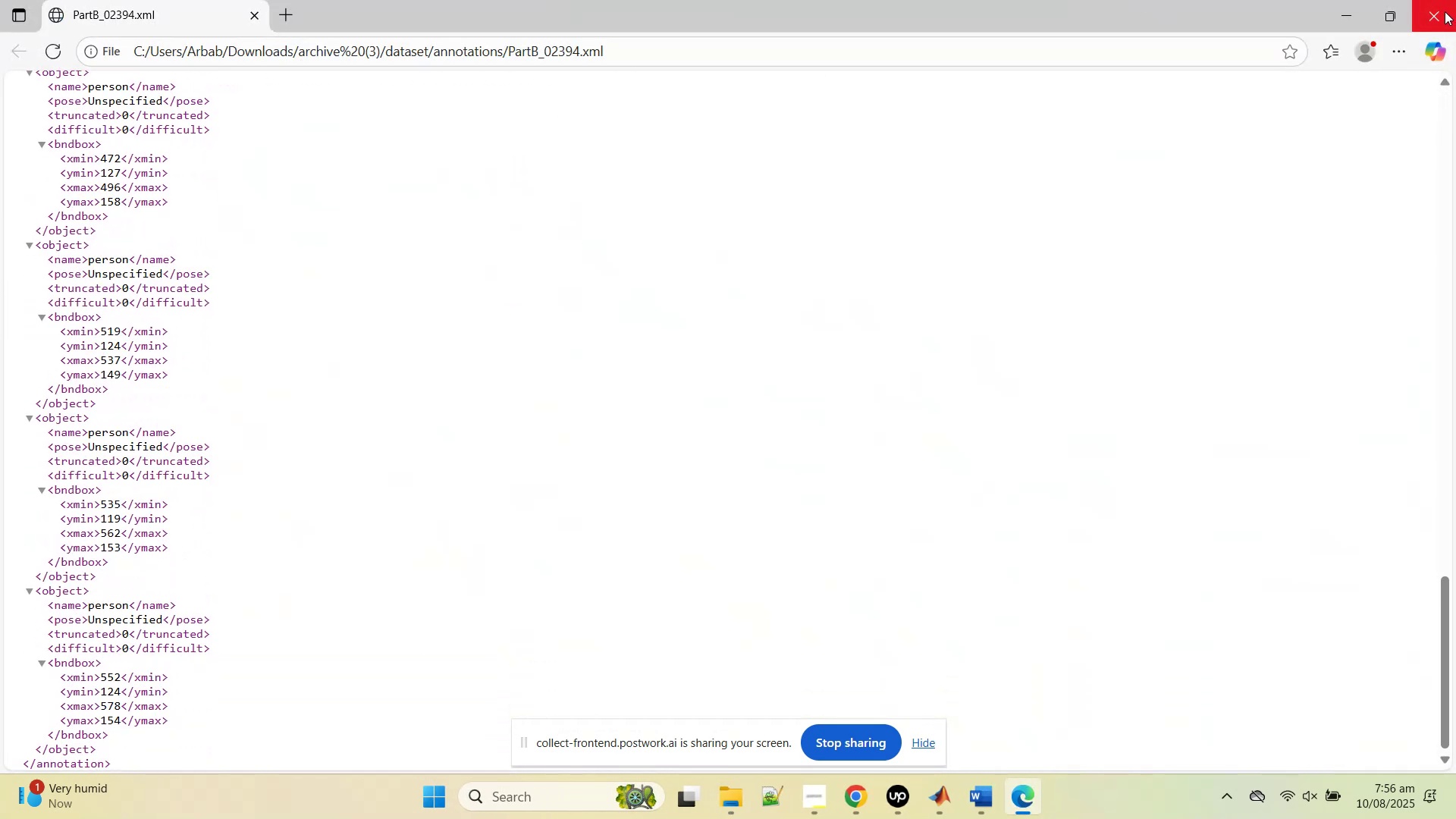 
left_click([1448, 12])
 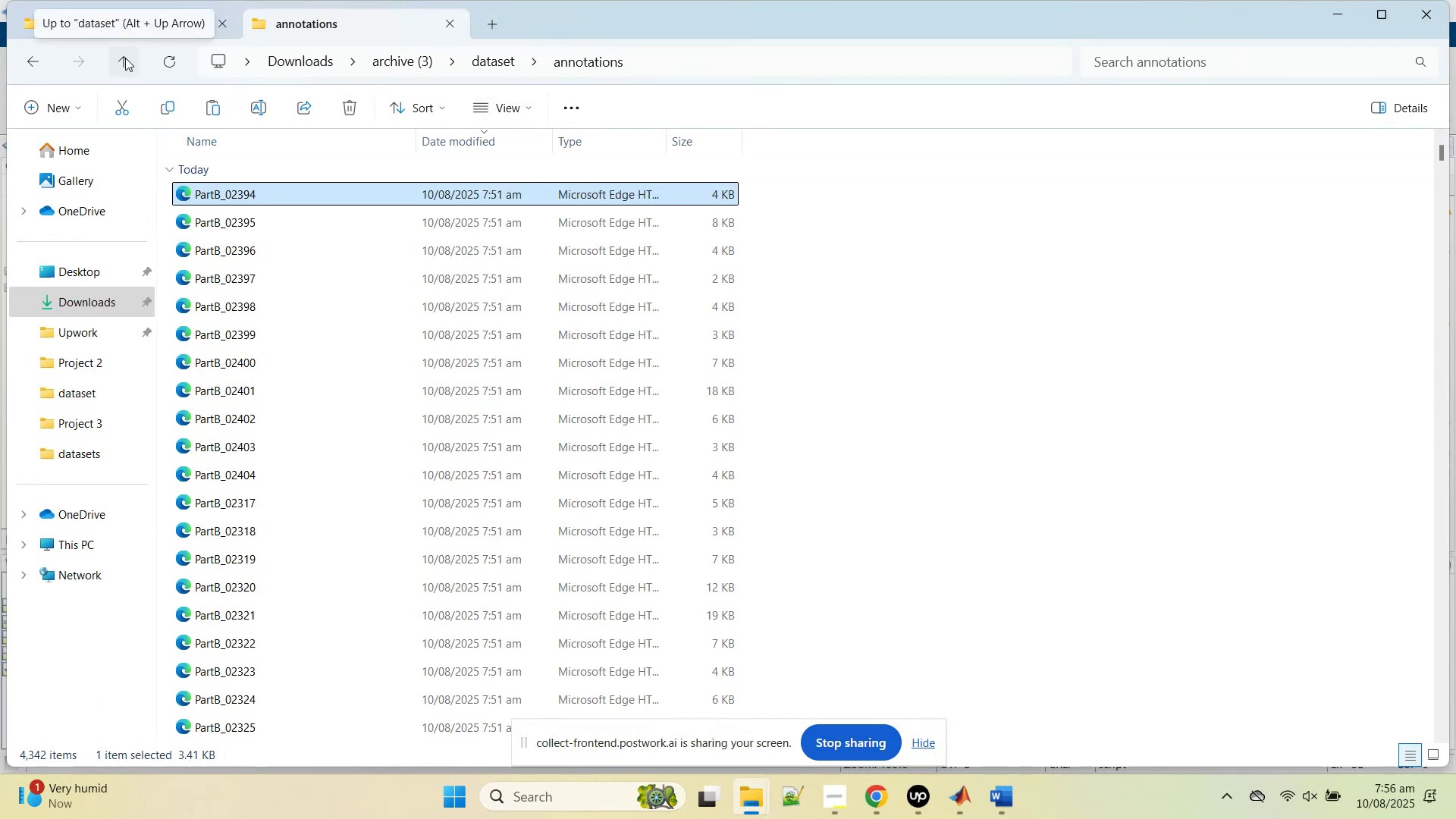 
left_click([125, 58])
 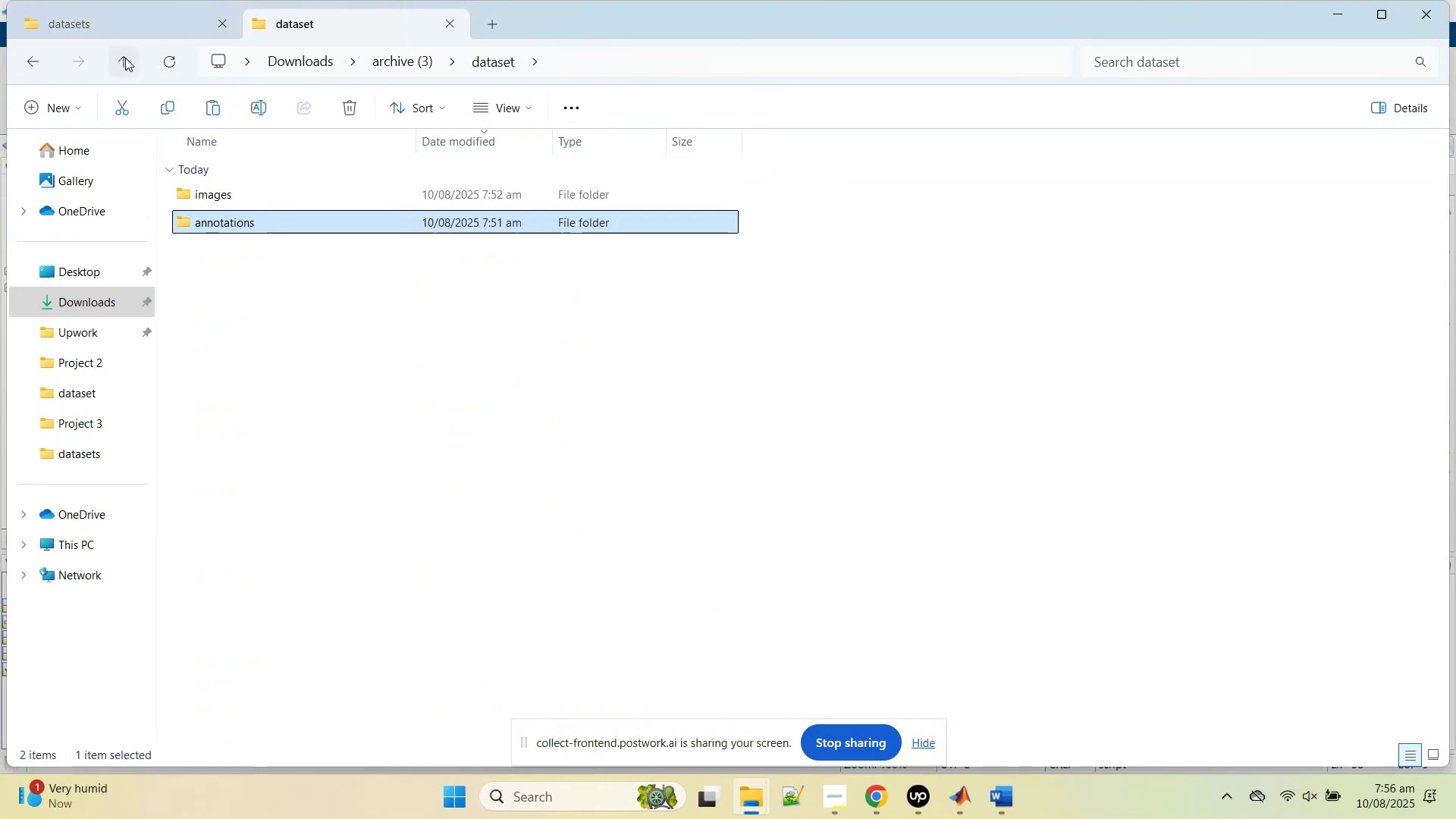 
left_click([125, 58])
 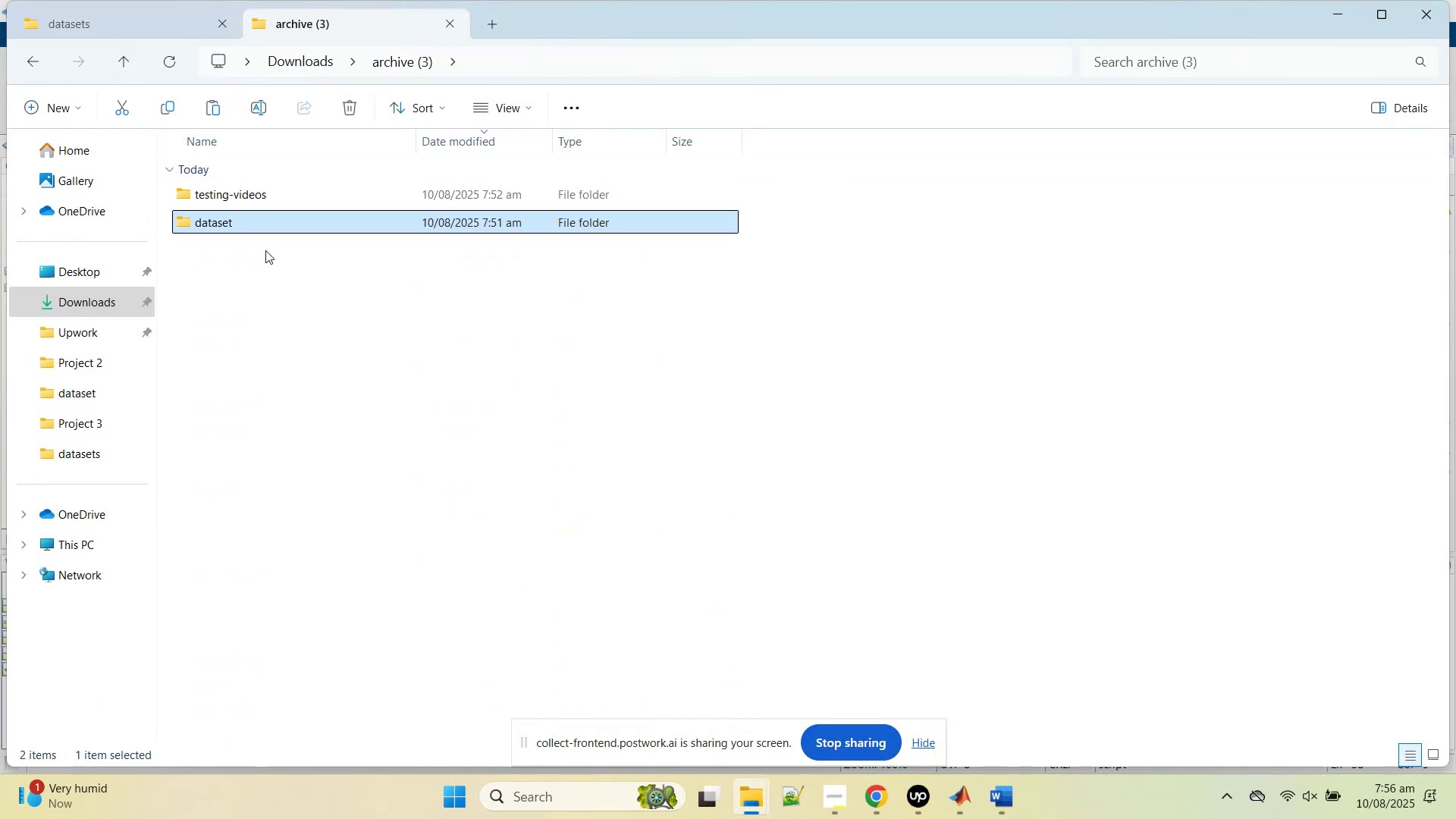 
left_click([221, 221])
 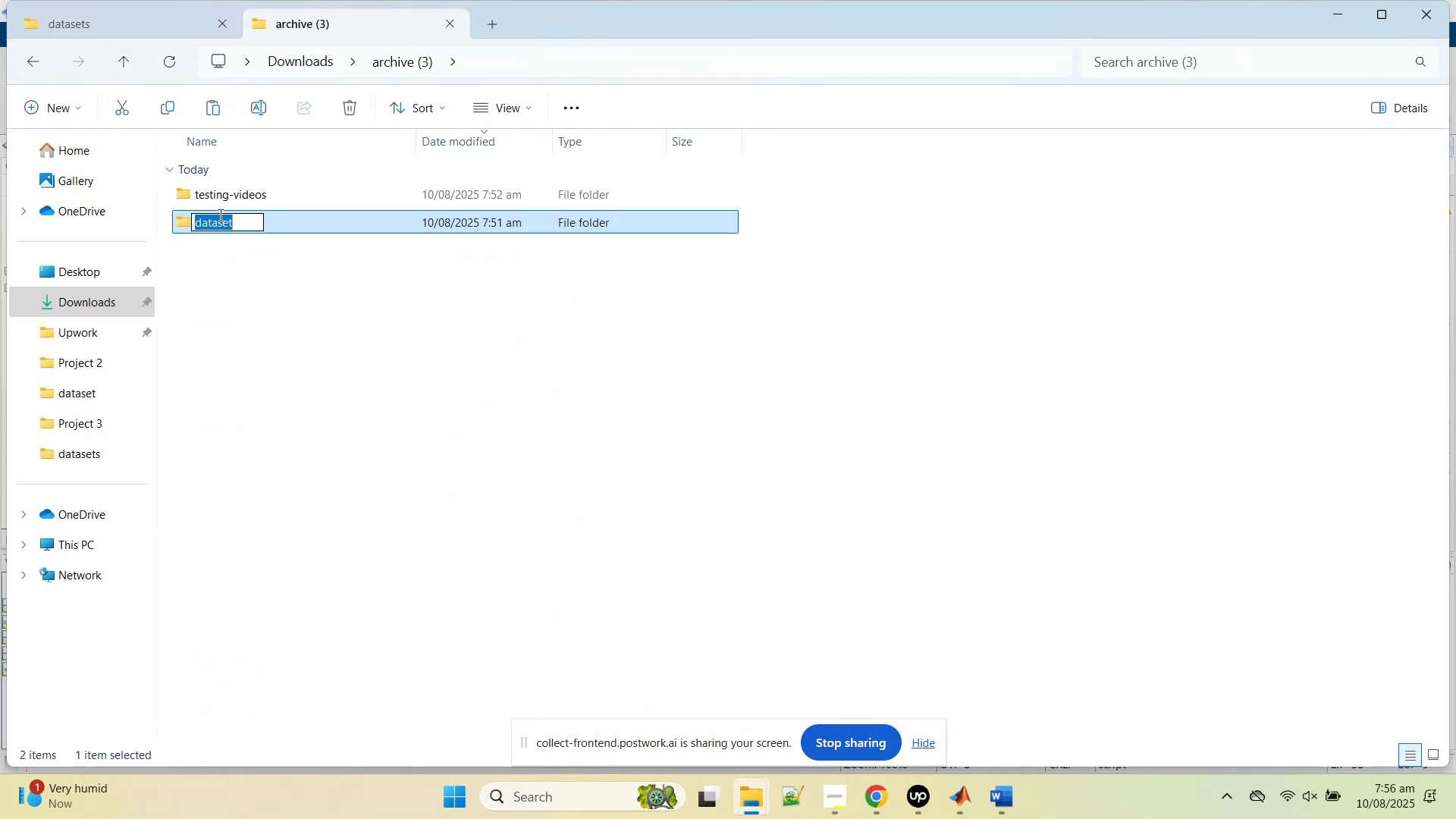 
type(images)
 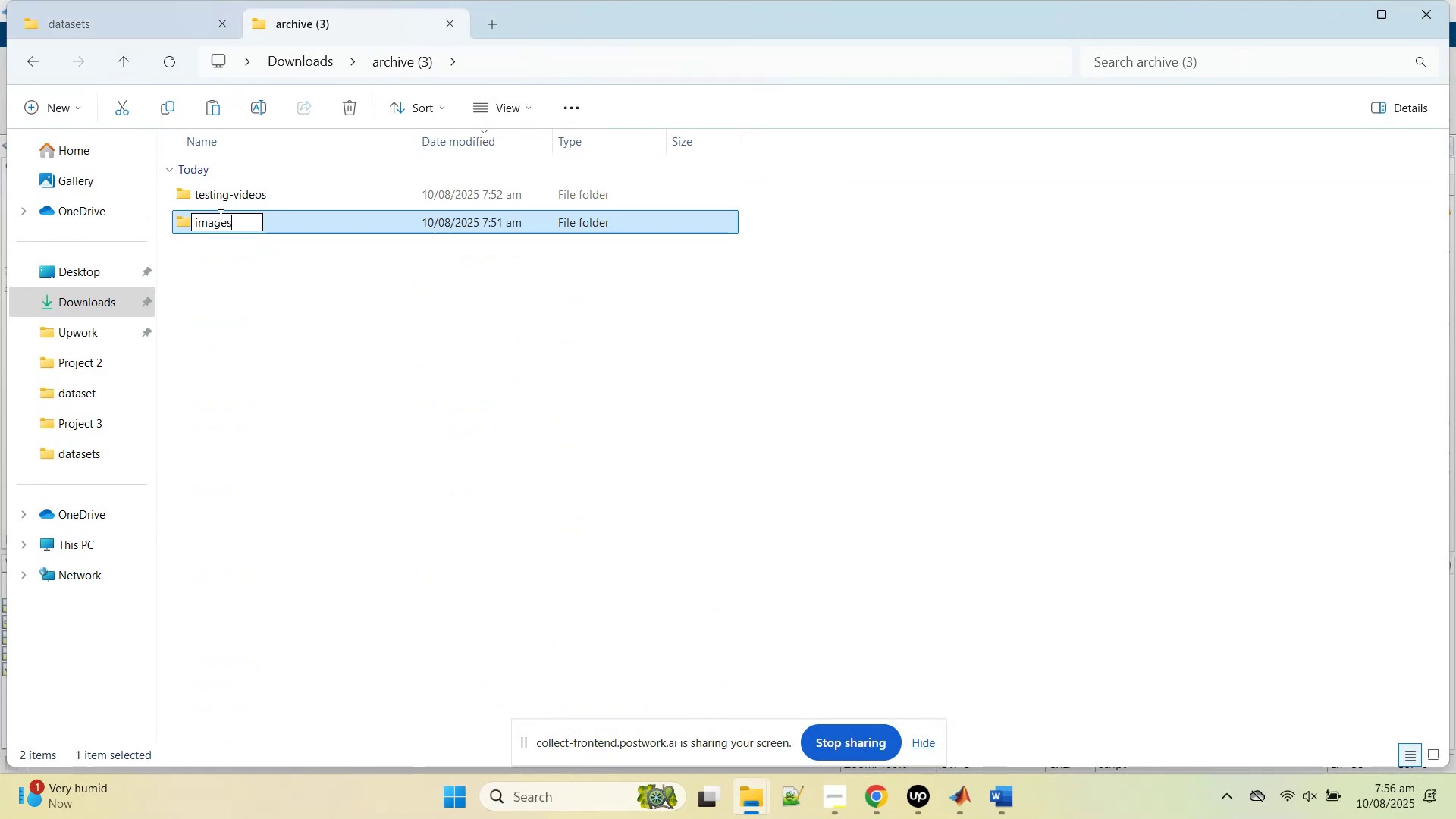 
key(Enter)
 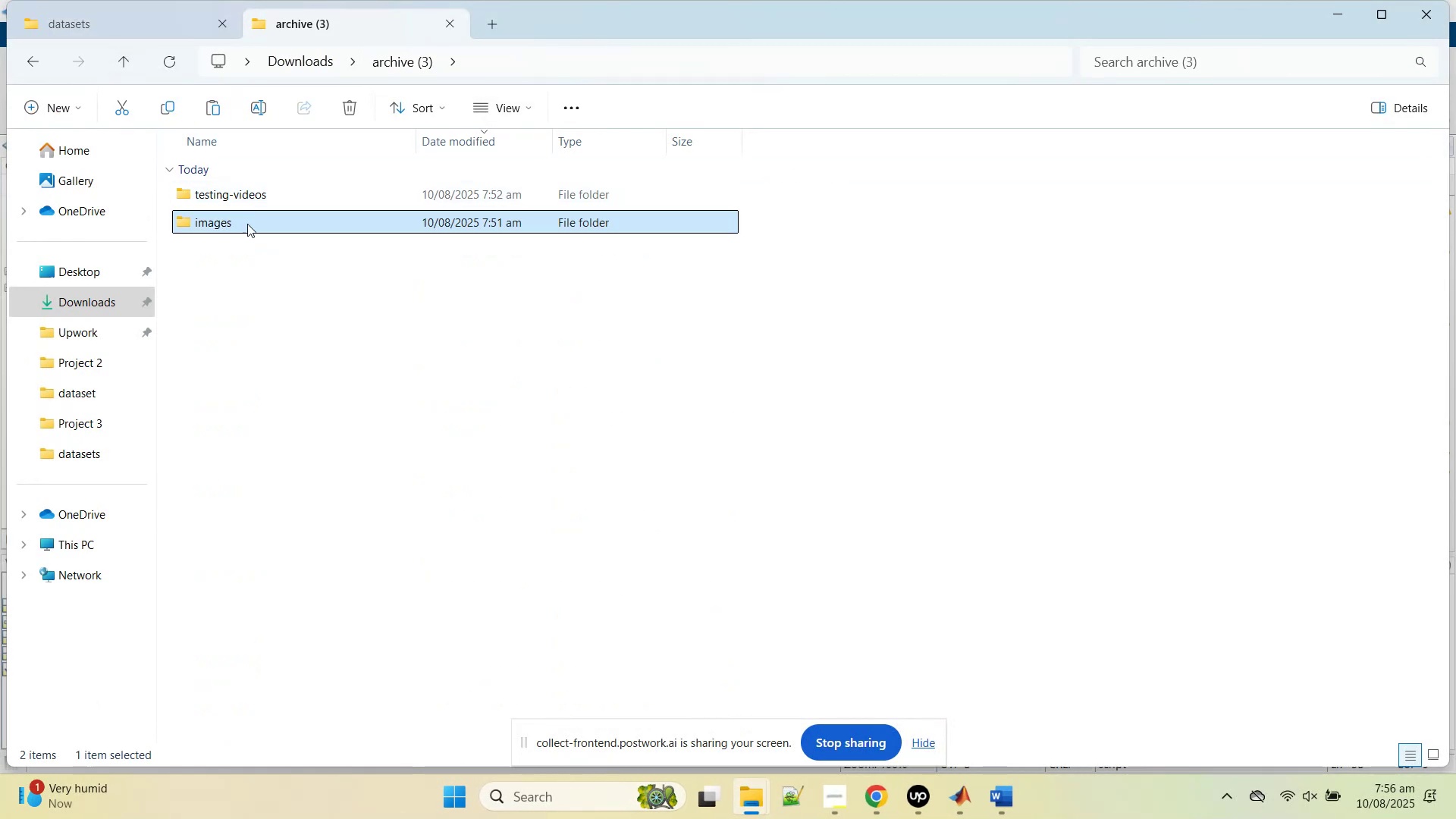 
left_click([251, 274])
 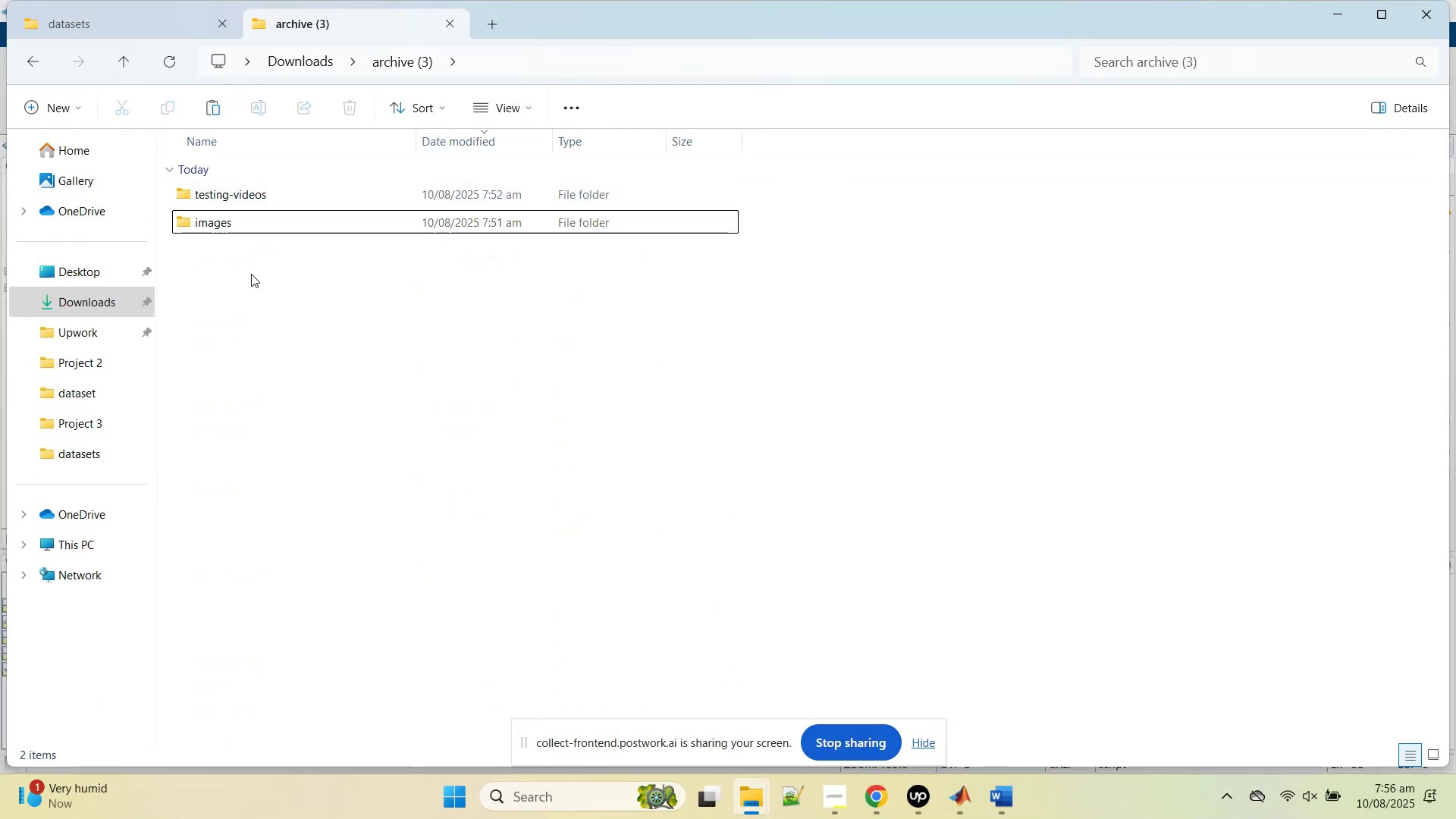 
key(Control+A)
 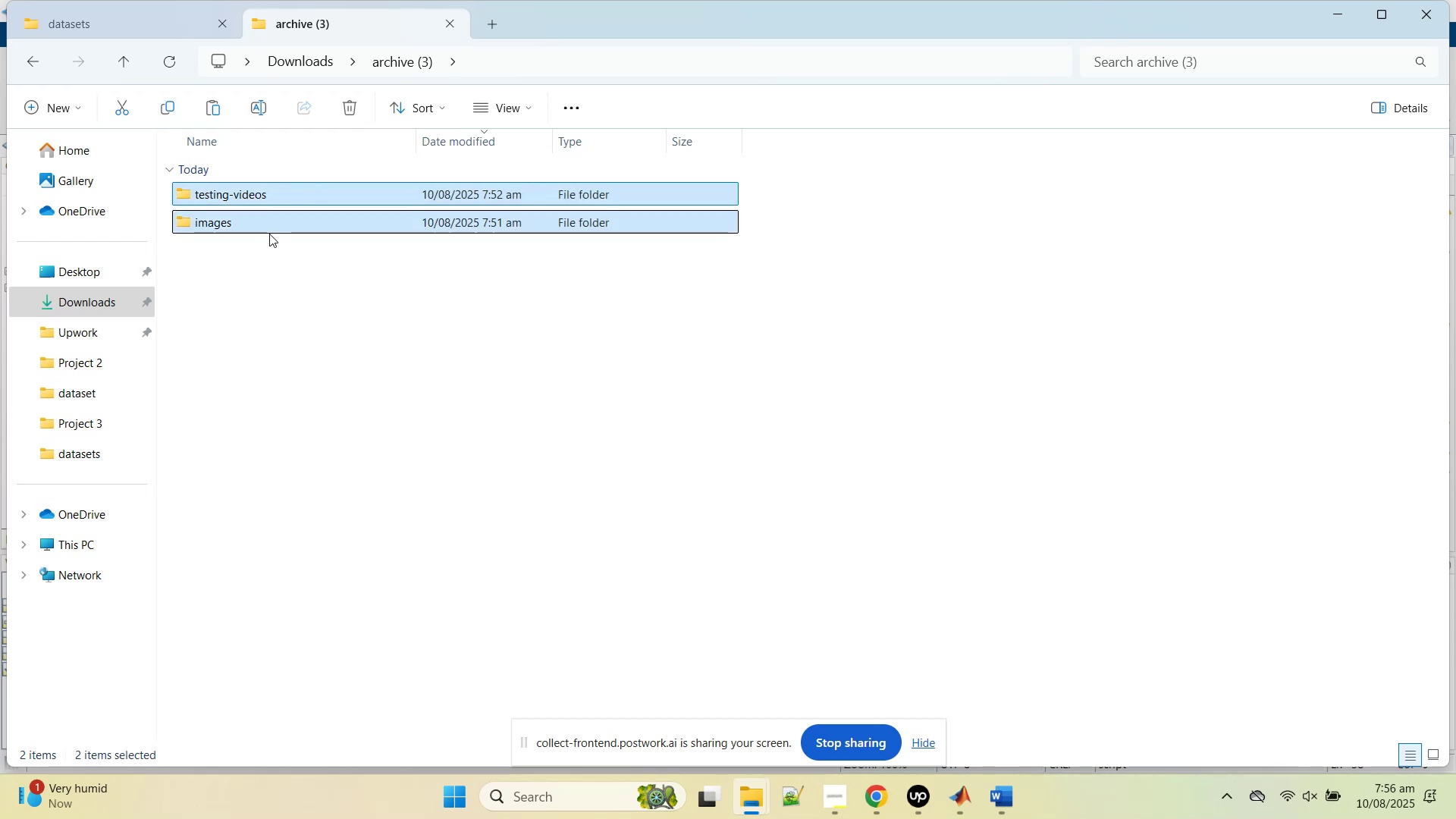 
key(Control+X)
 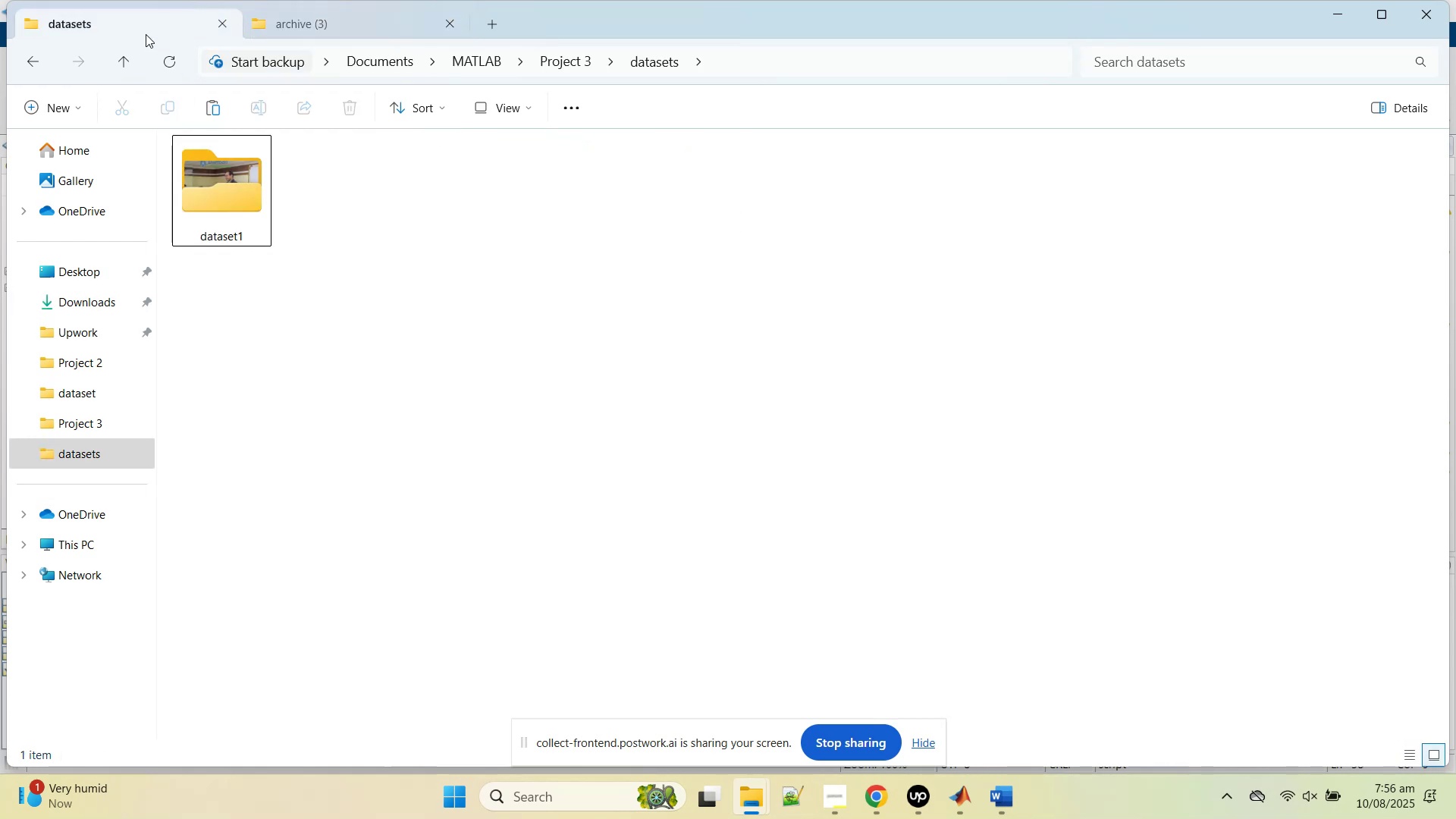 
left_click([402, 299])
 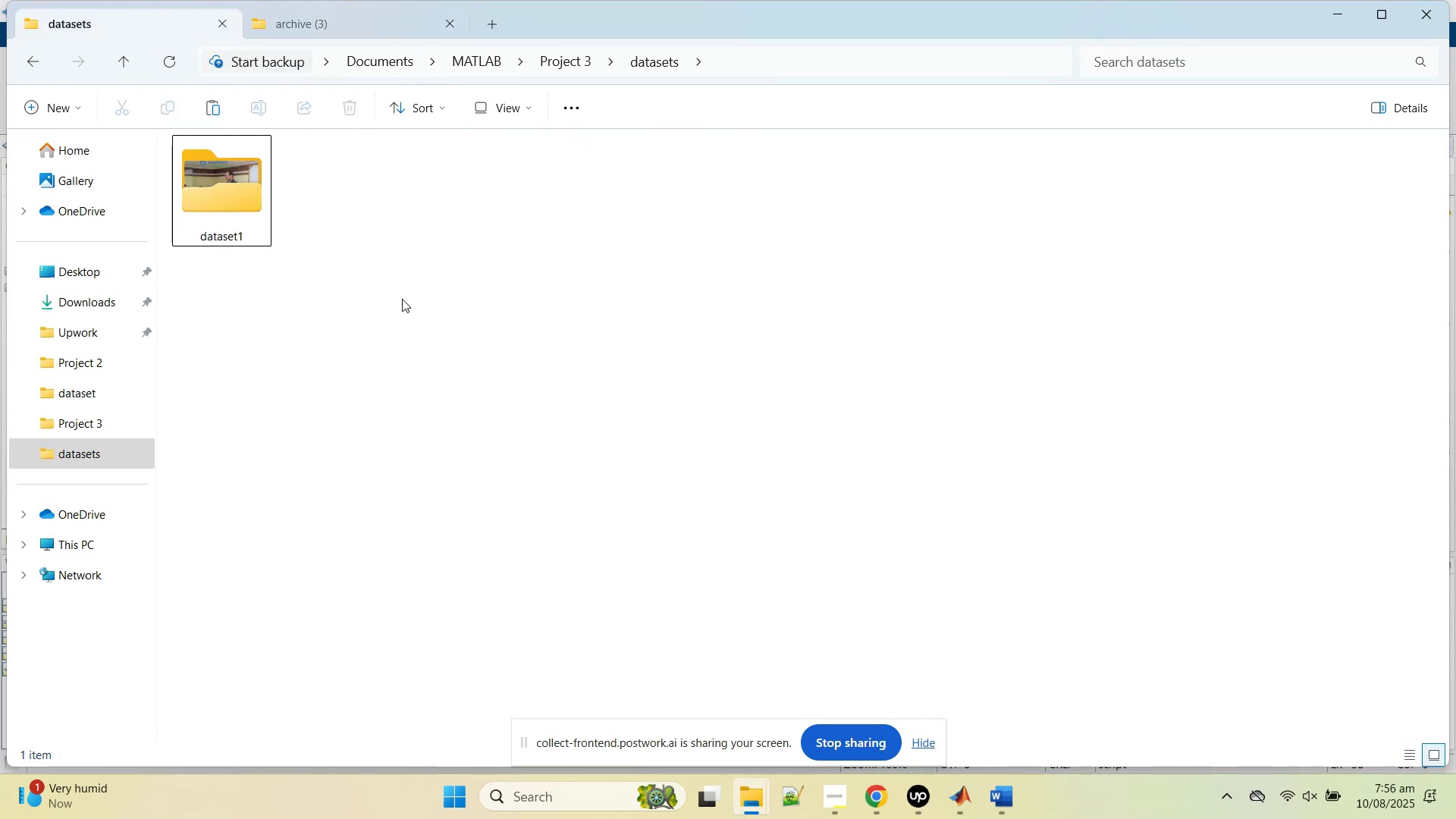 
key(Control+V)
 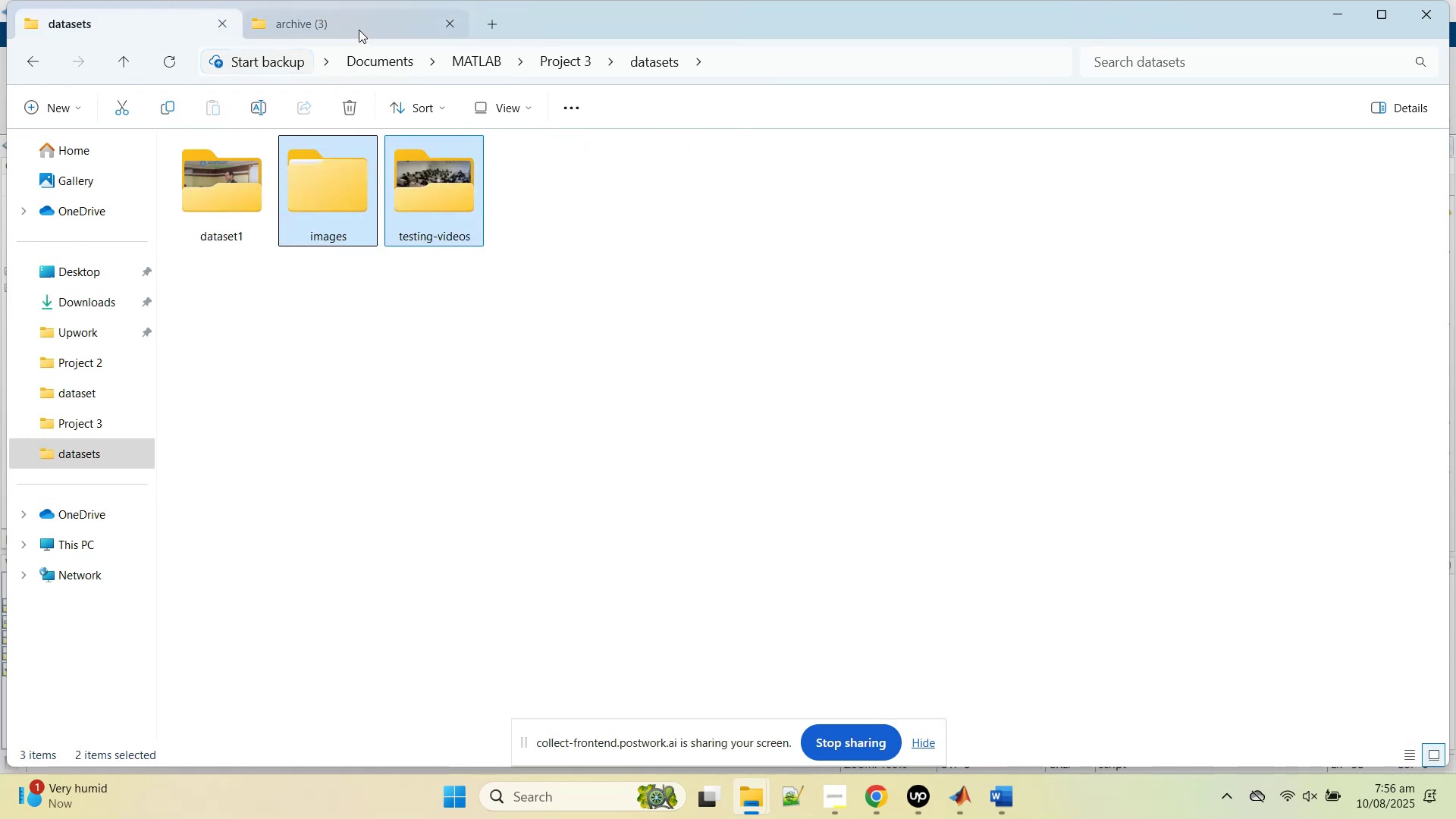 
left_click([417, 321])
 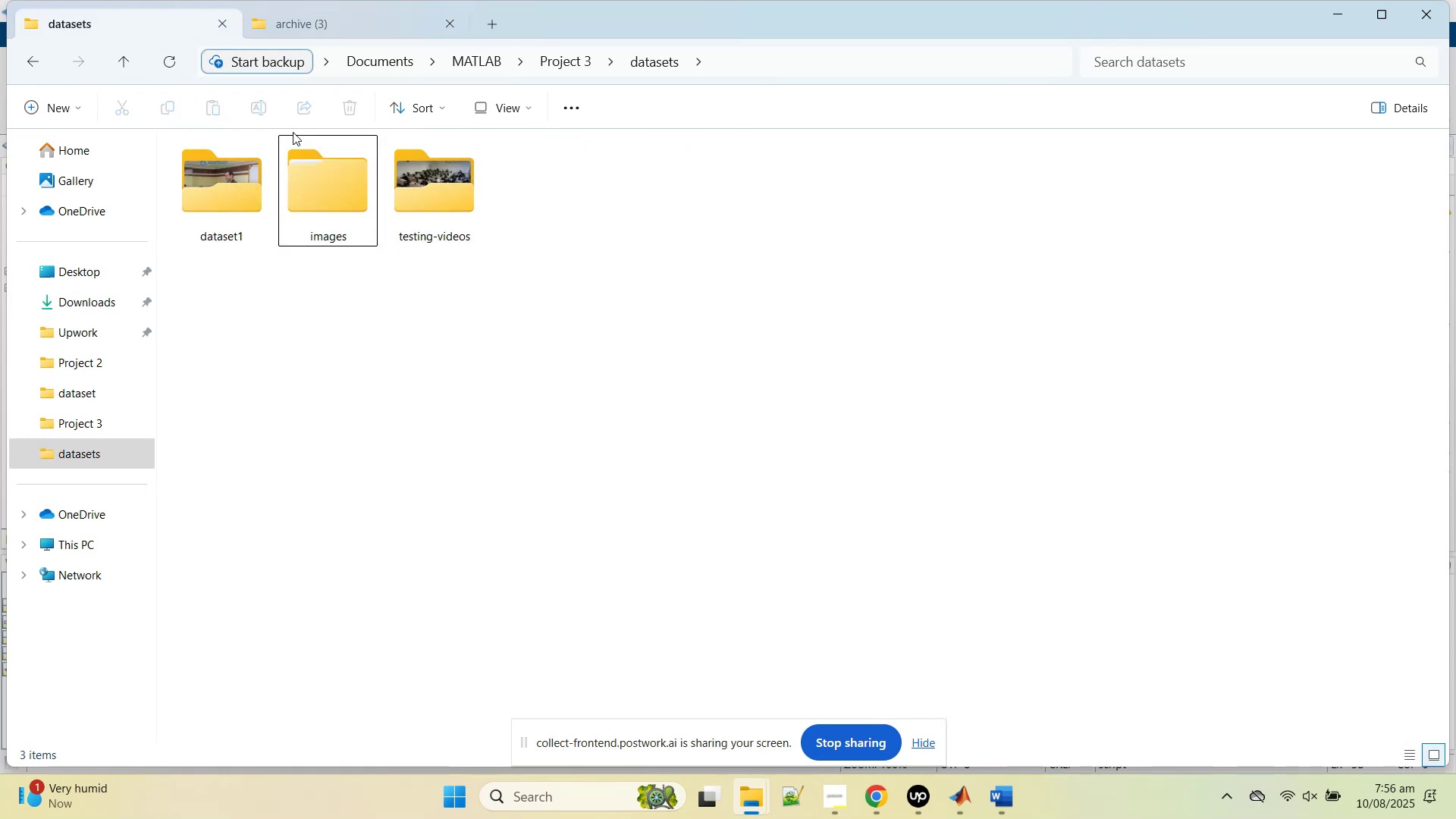 
triple_click([310, 173])
 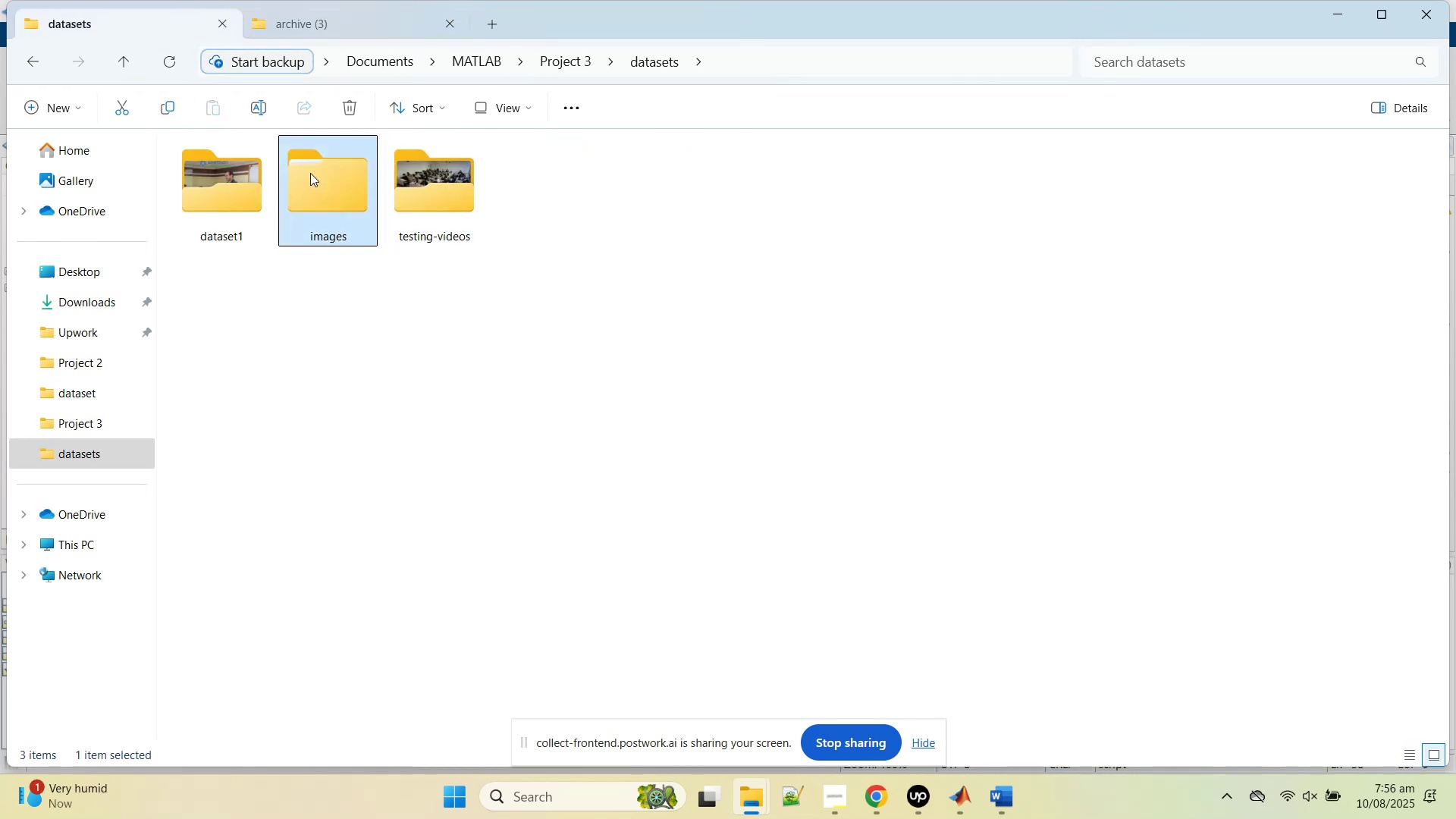 
triple_click([310, 173])
 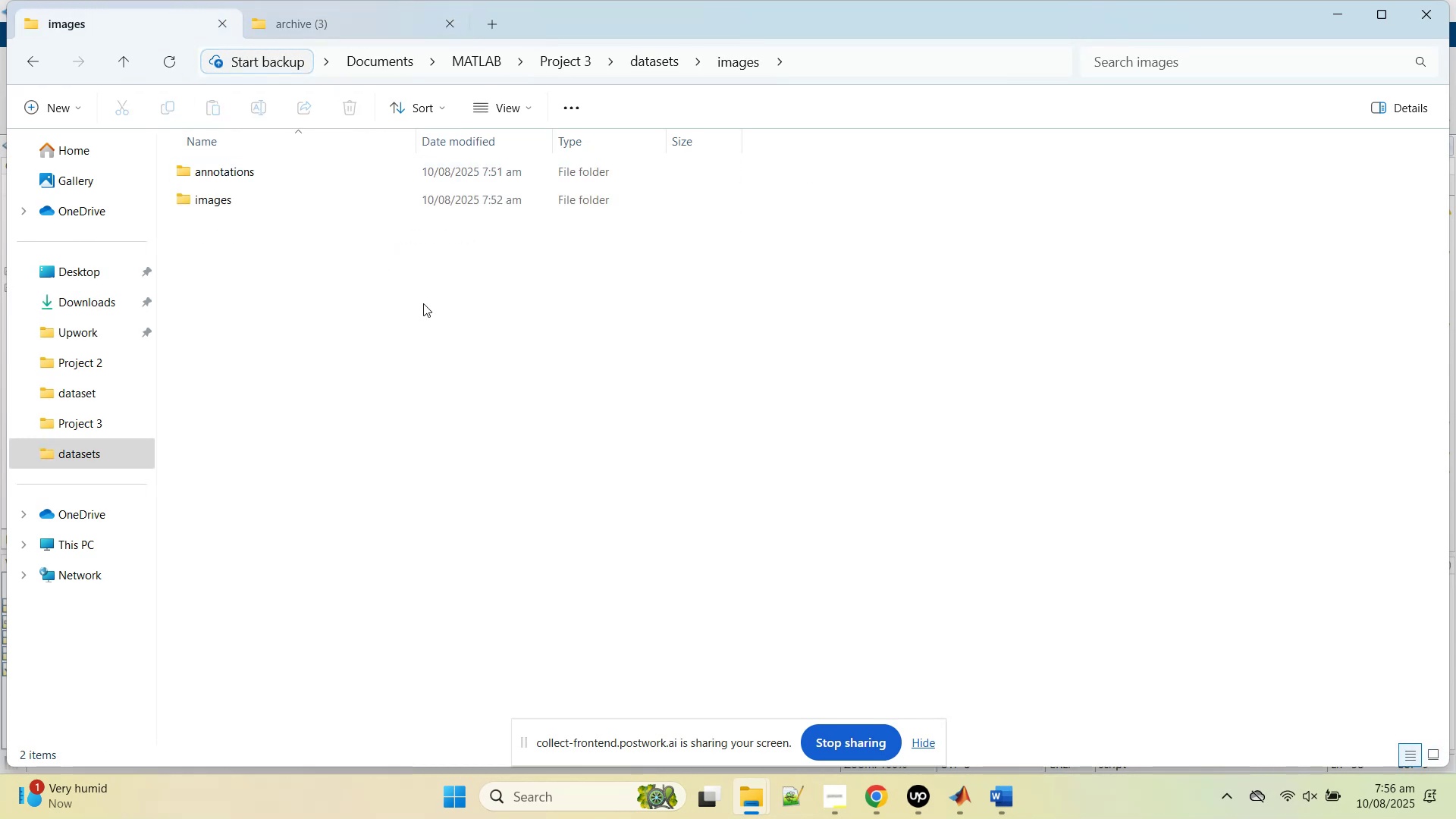 
key(Control+A)
 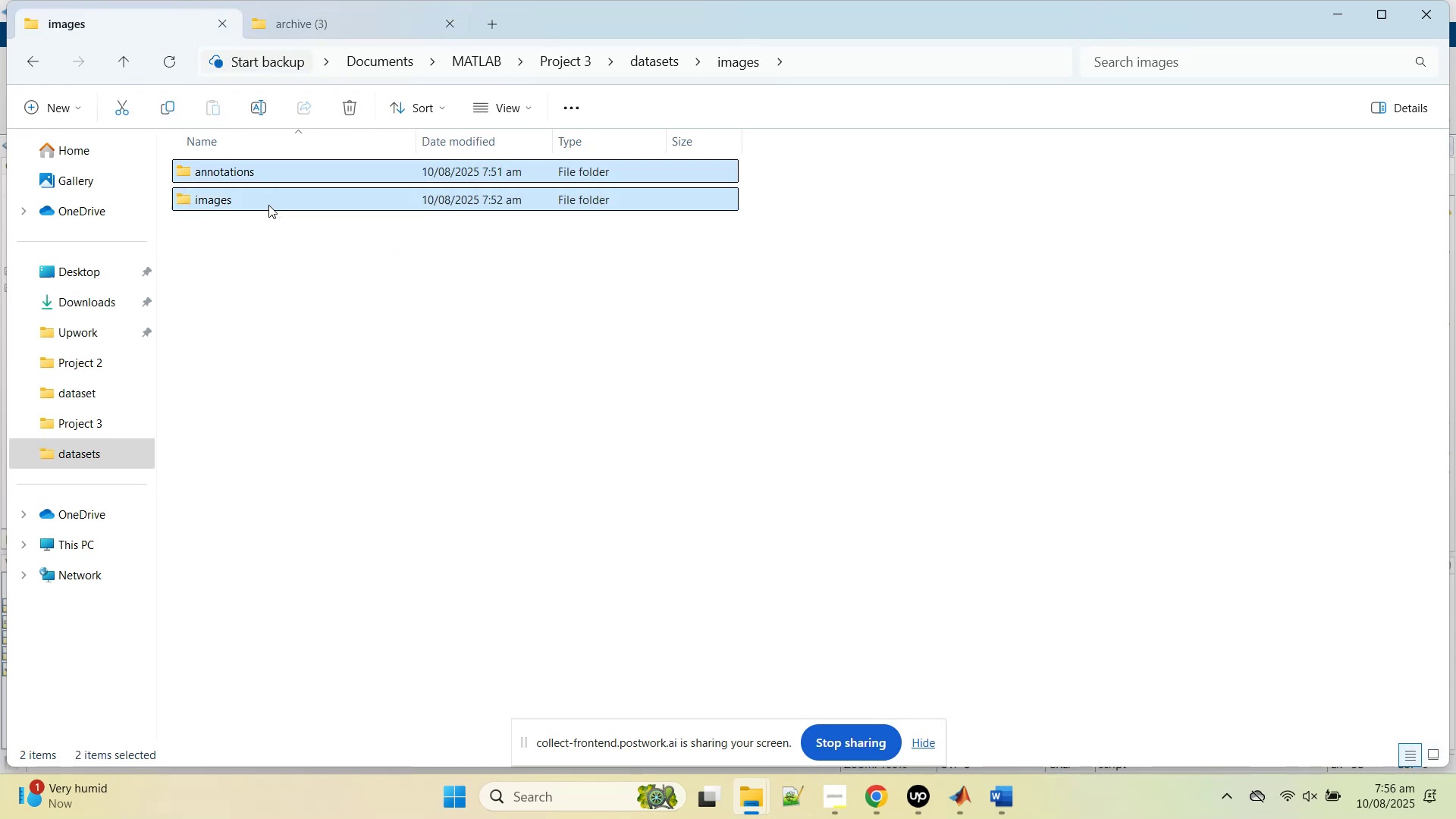 
key(Control+X)
 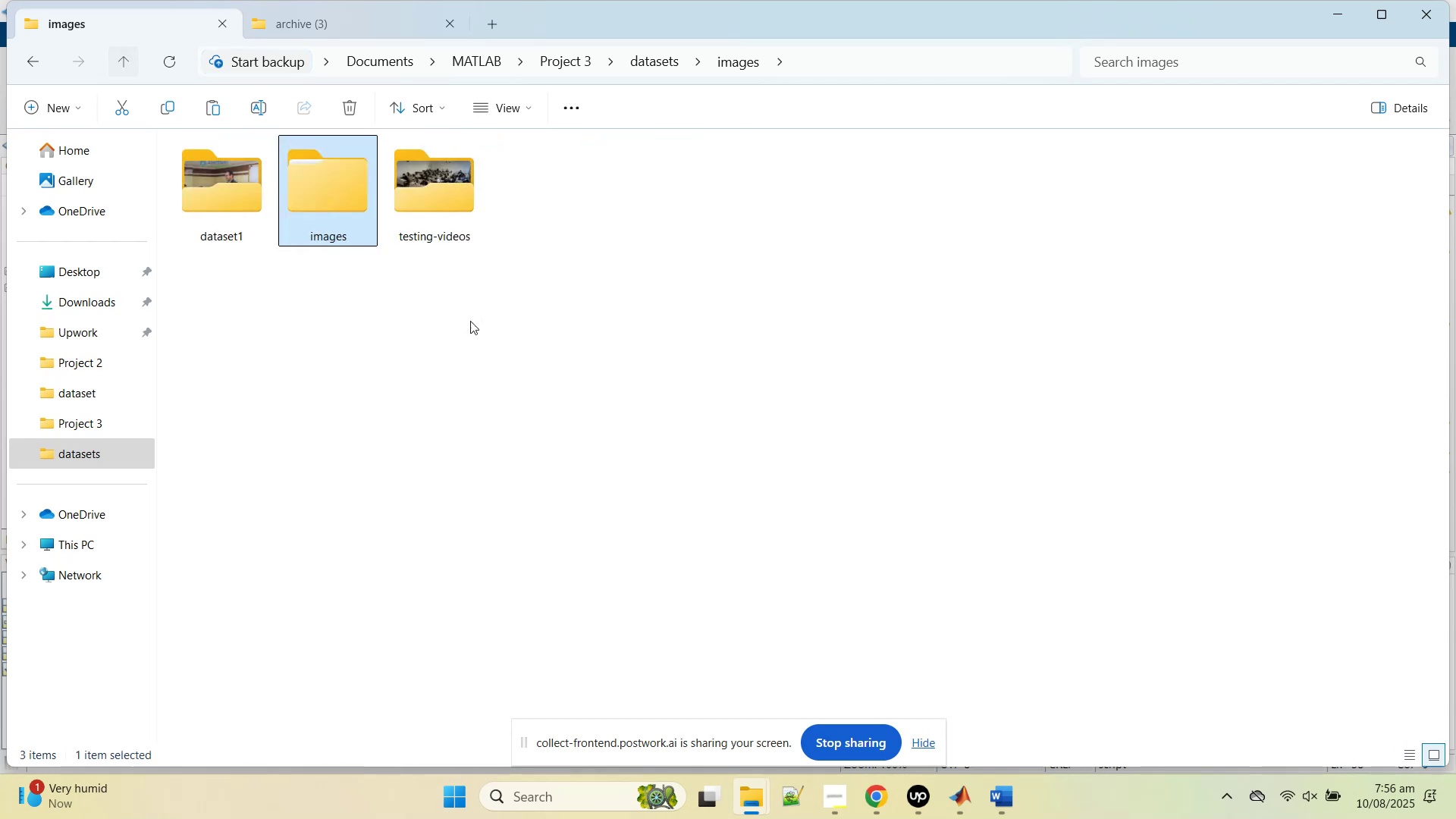 
left_click([562, 378])
 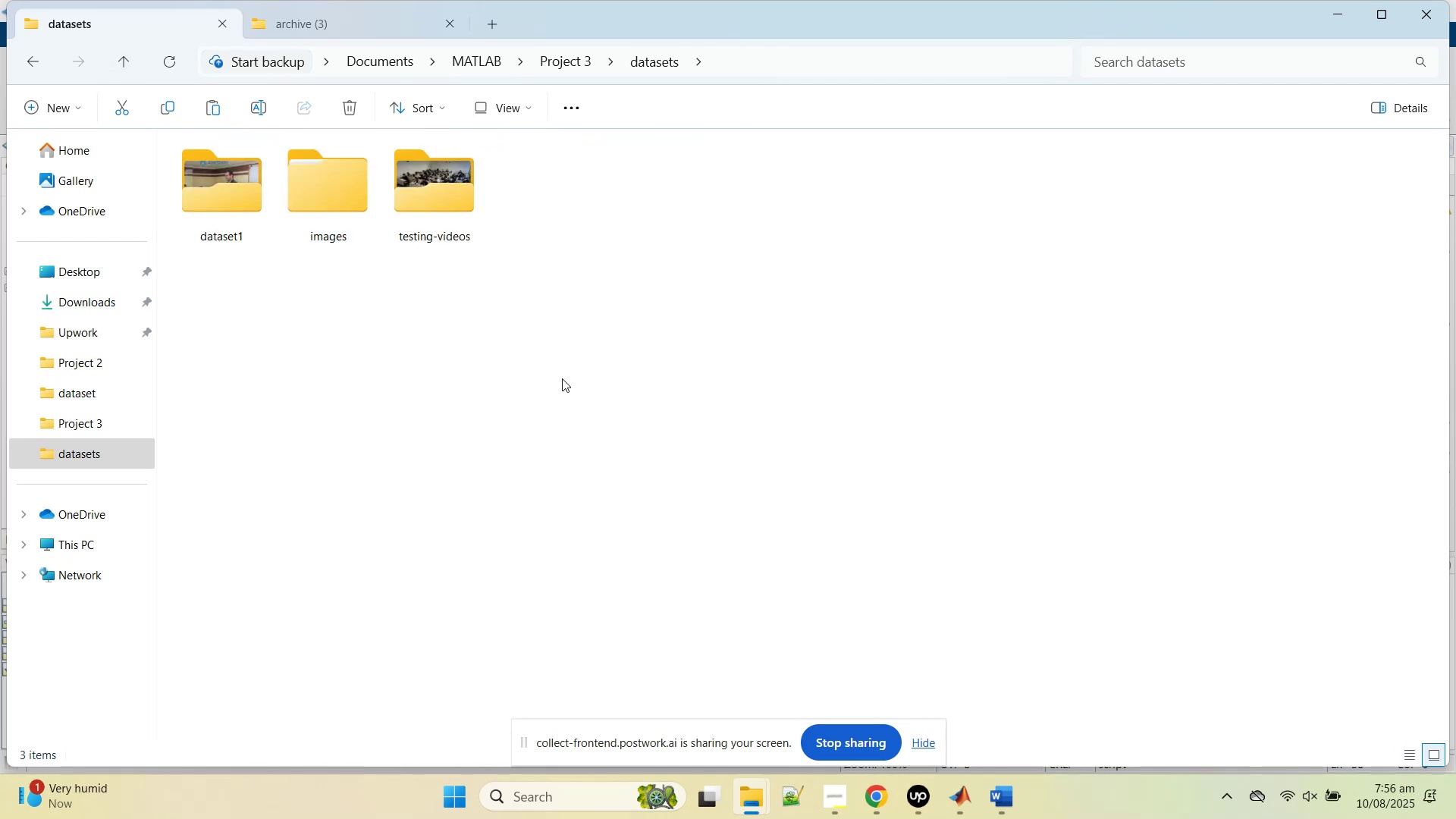 
key(Control+V)
 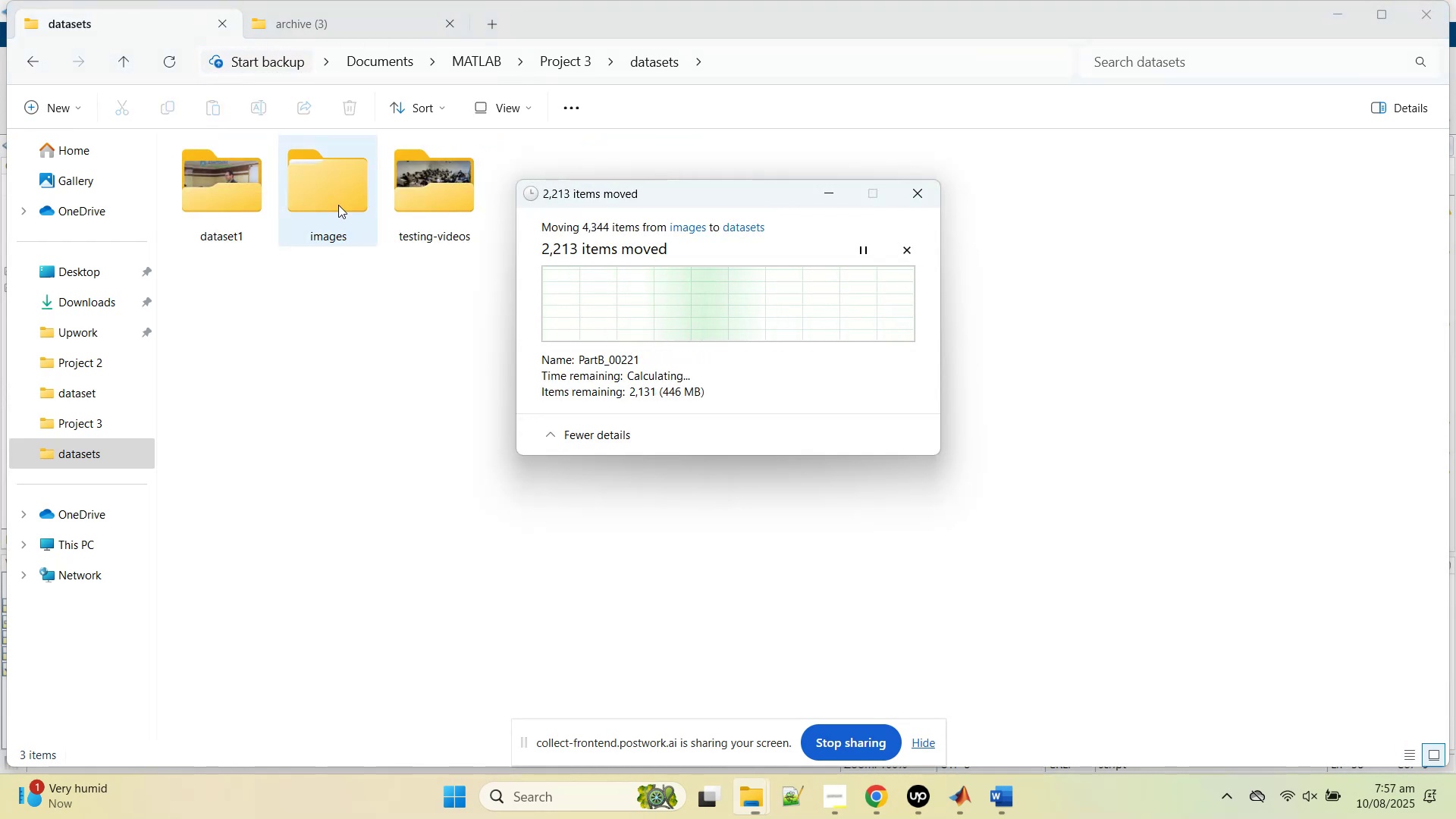 
wait(8.95)
 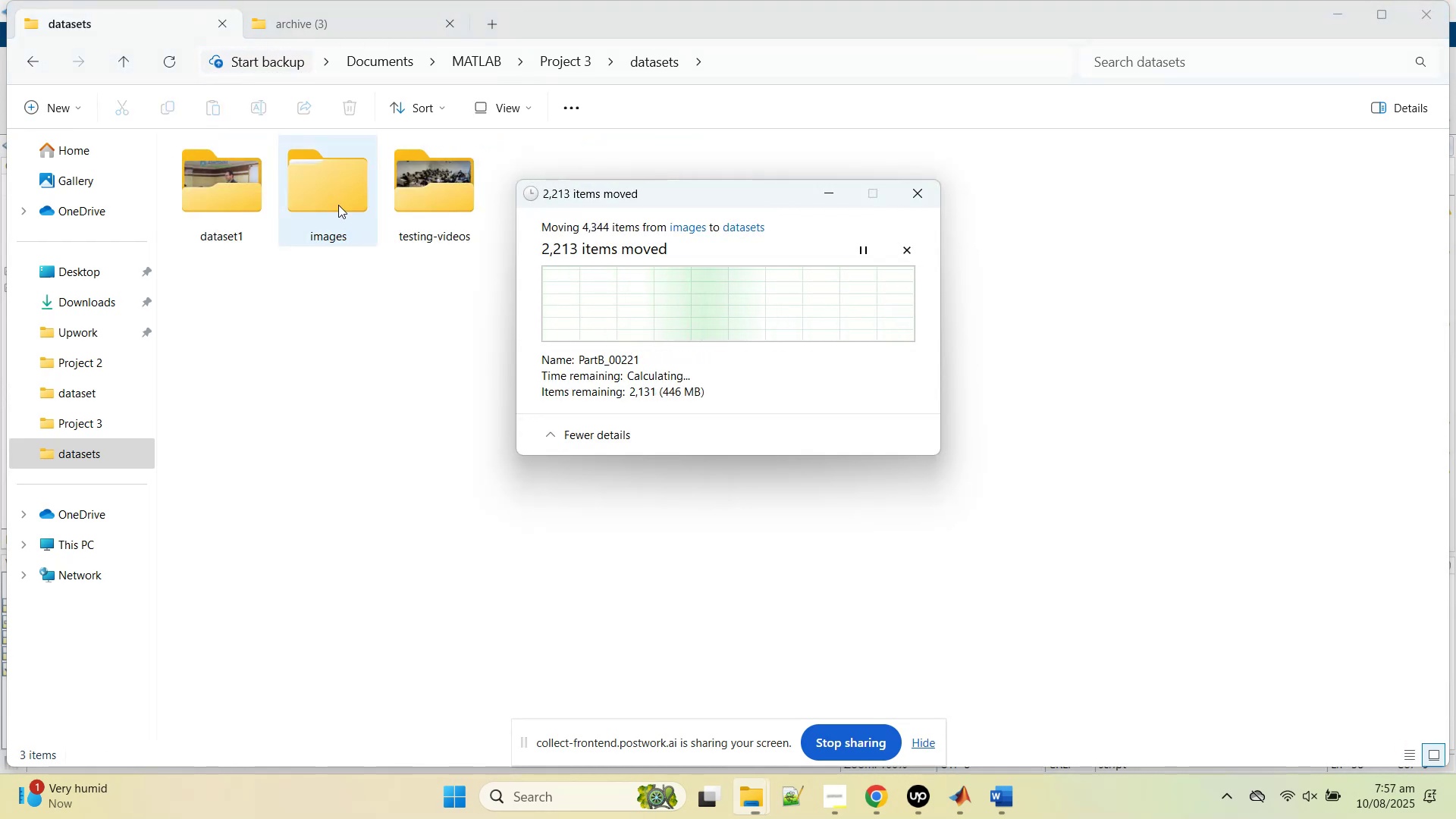 
left_click([504, 348])
 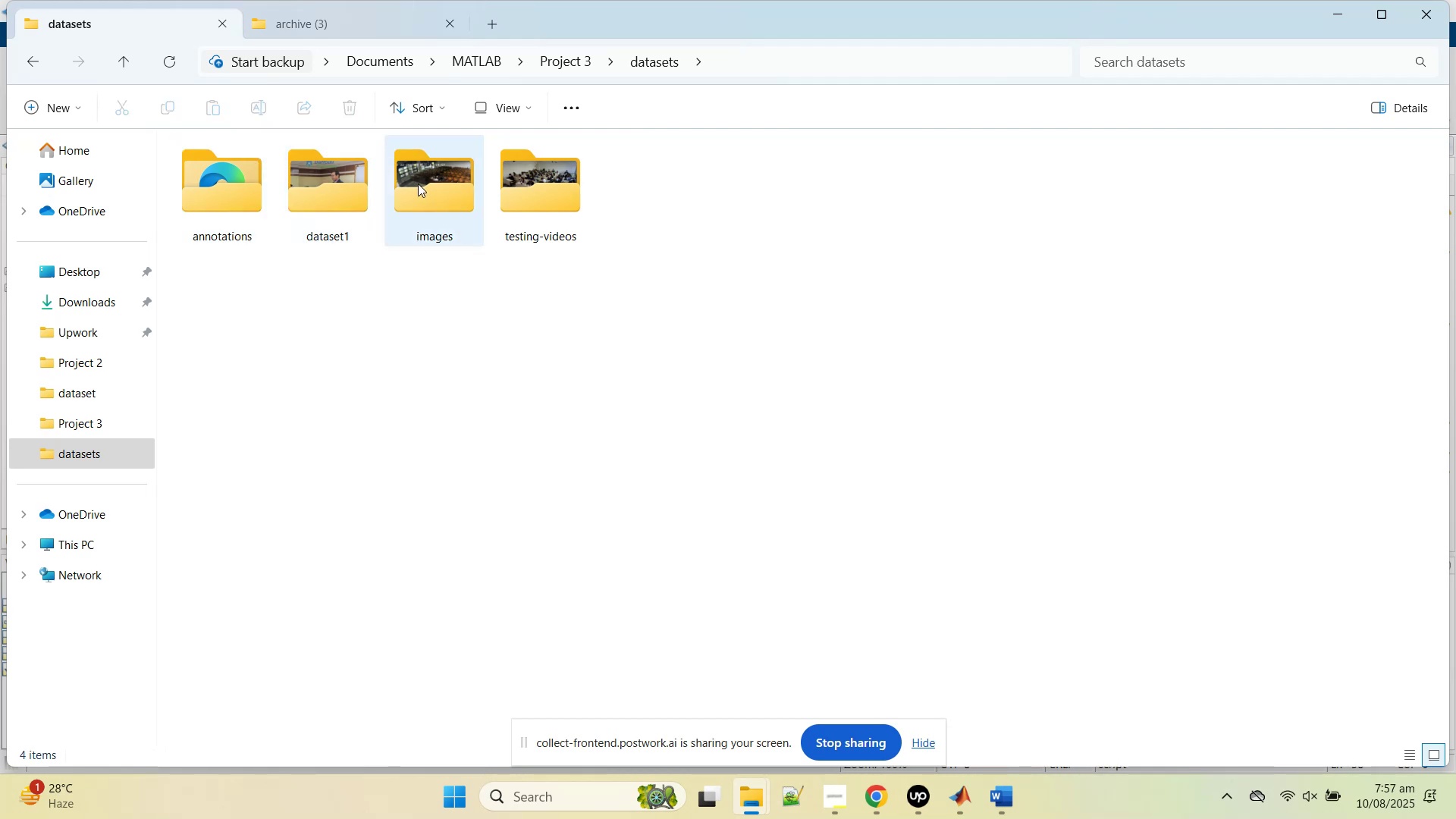 
double_click([418, 184])
 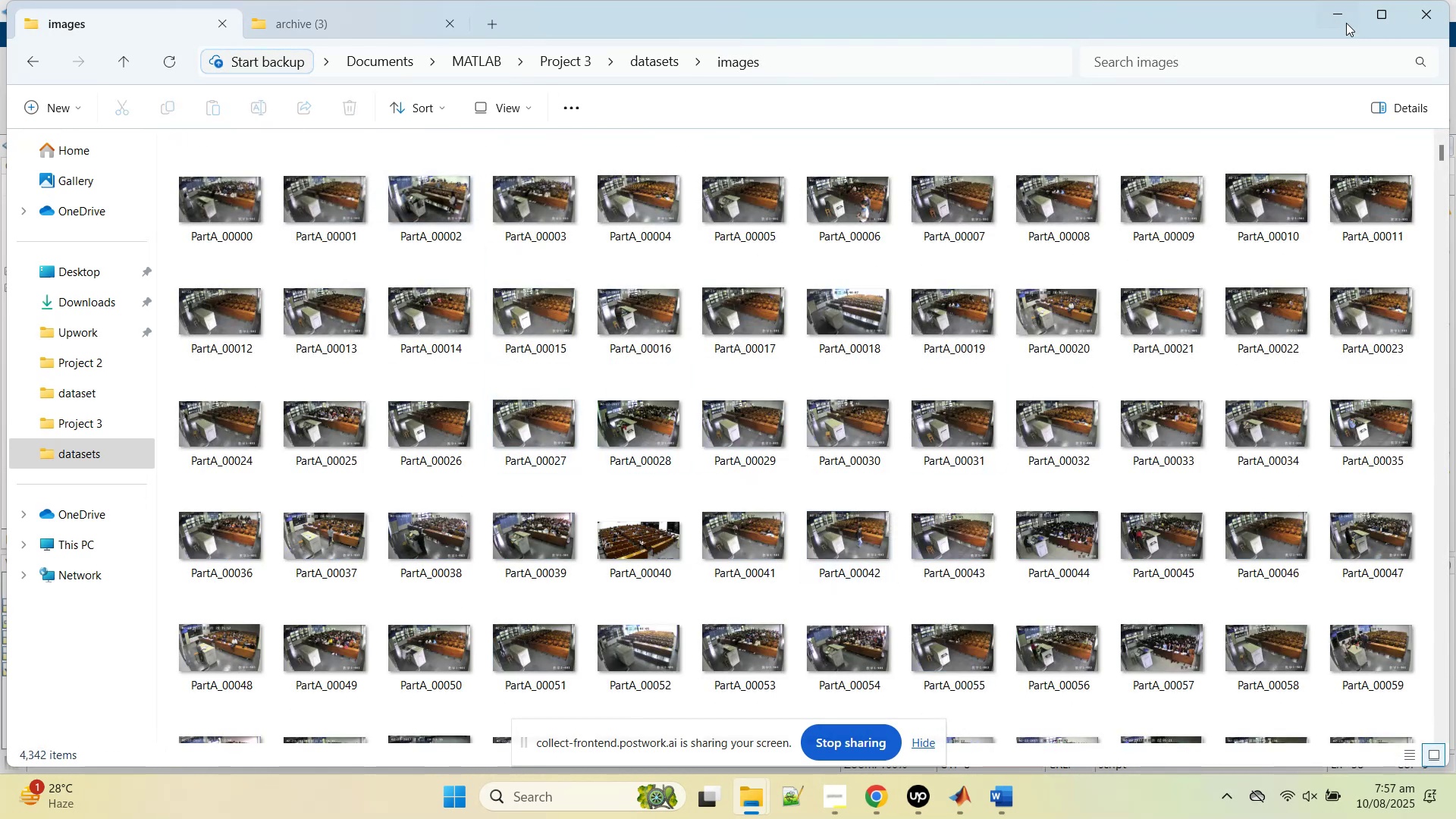 
wait(6.06)
 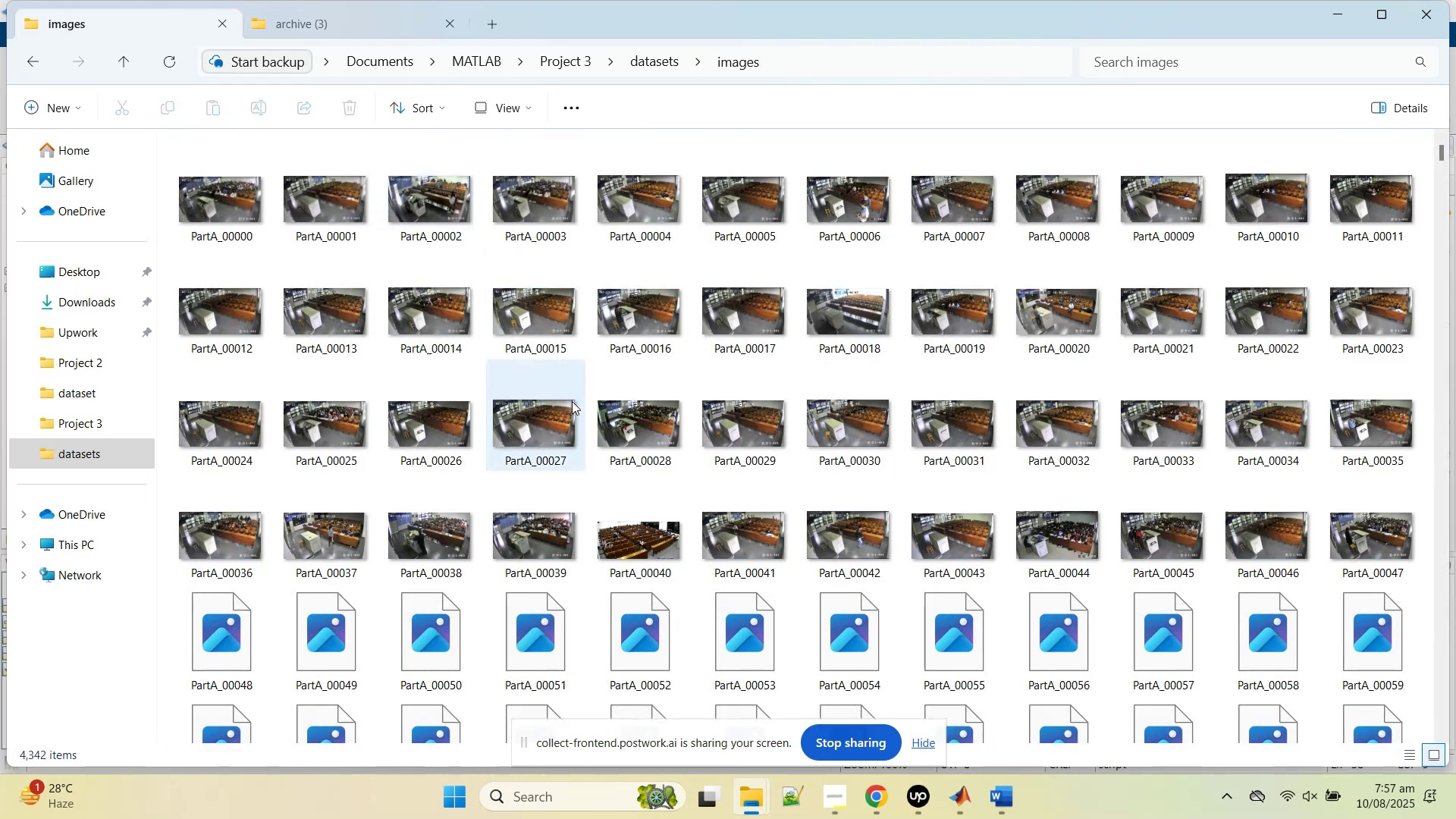 
left_click([1324, 22])
 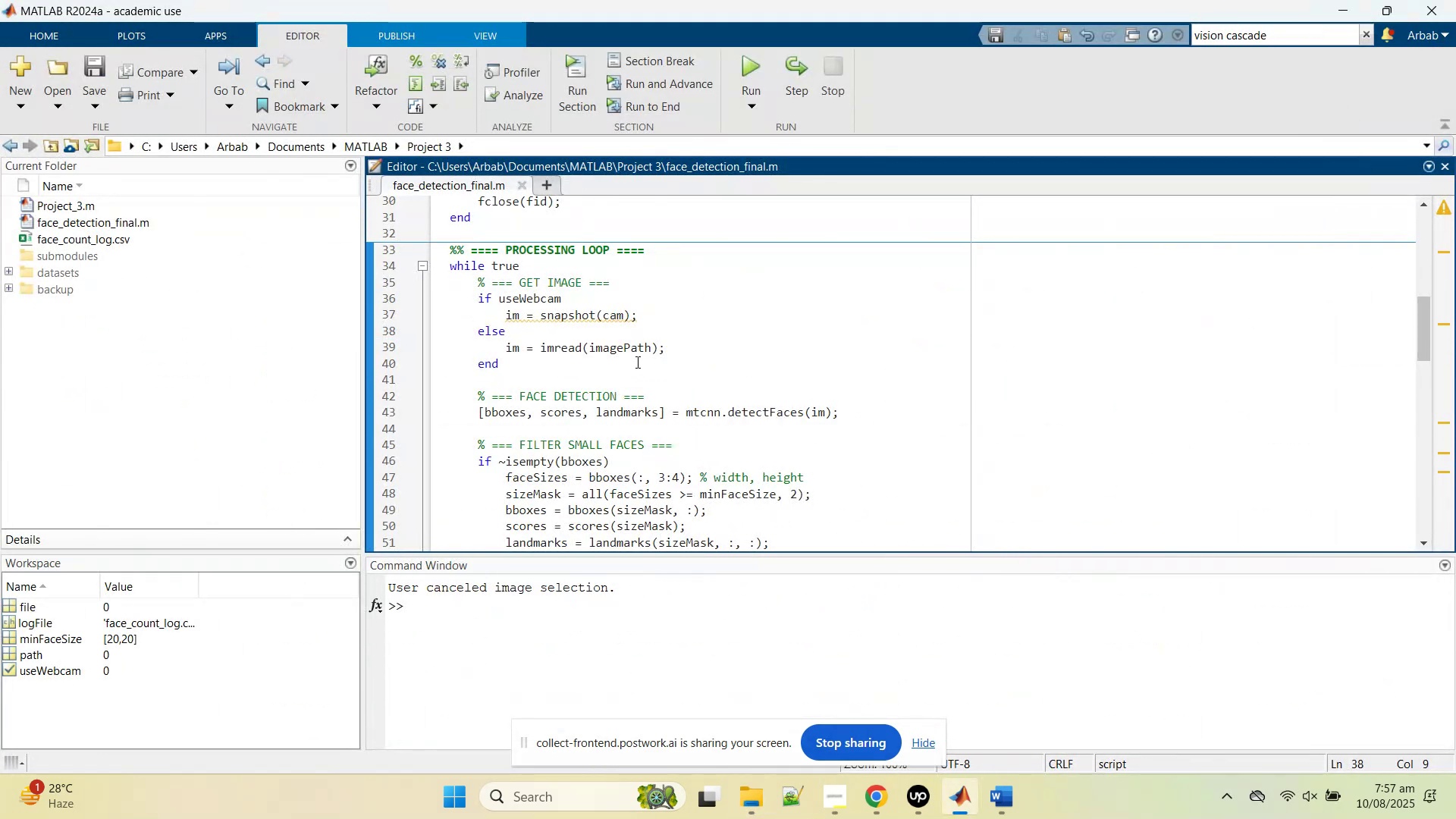 
left_click([642, 386])
 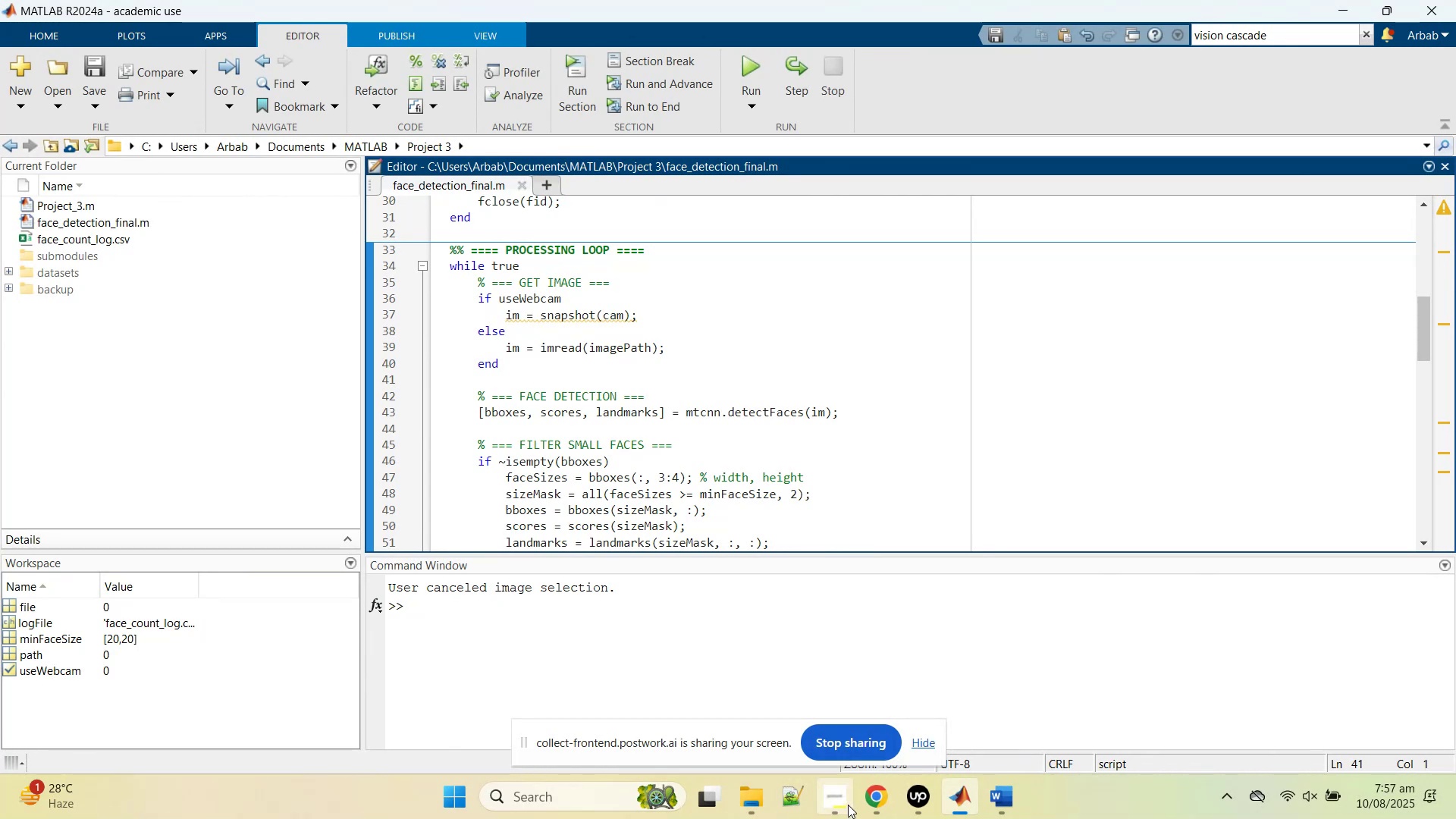 
left_click([866, 804])
 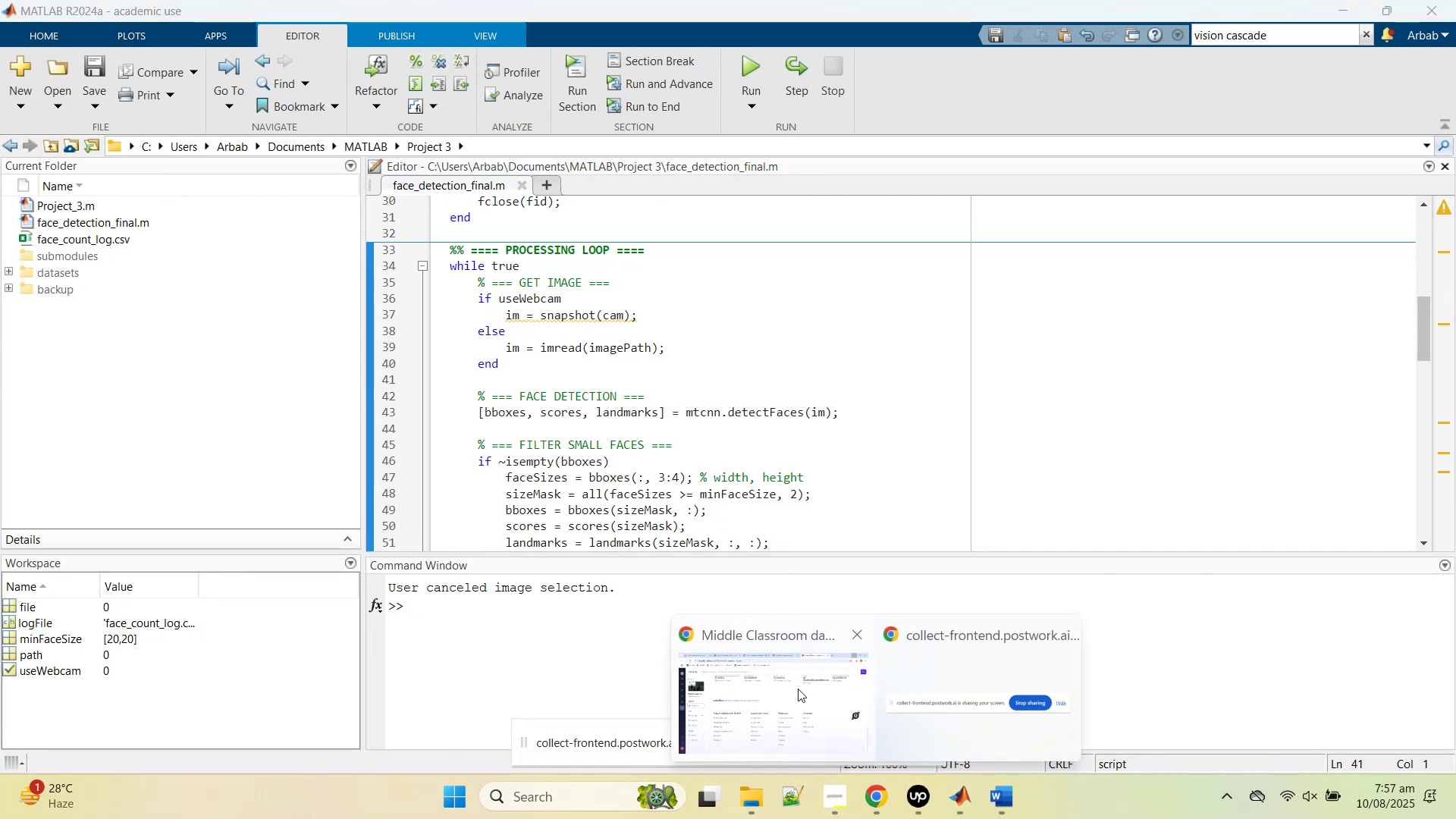 
left_click([798, 689])
 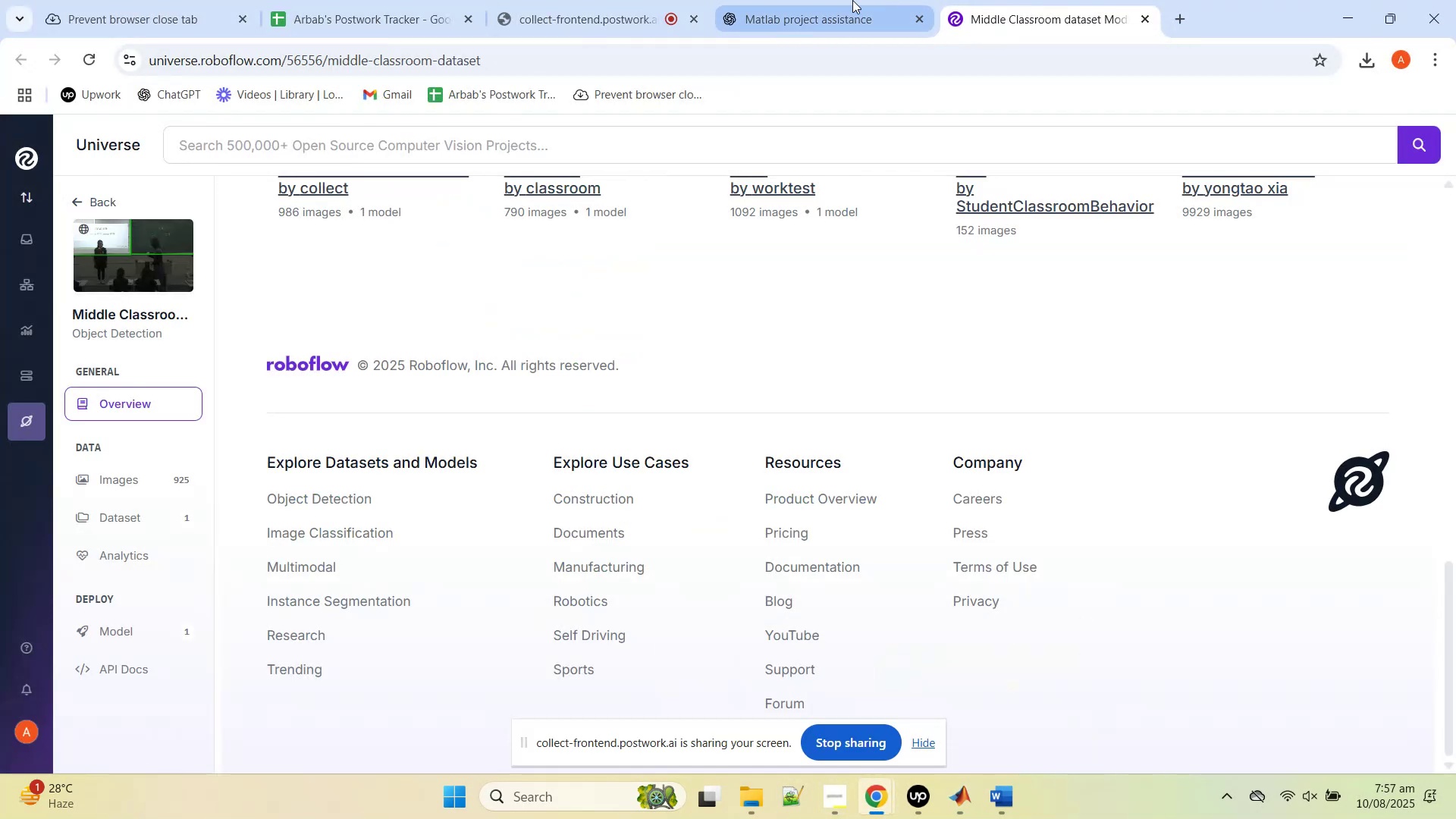 
left_click([777, 0])
 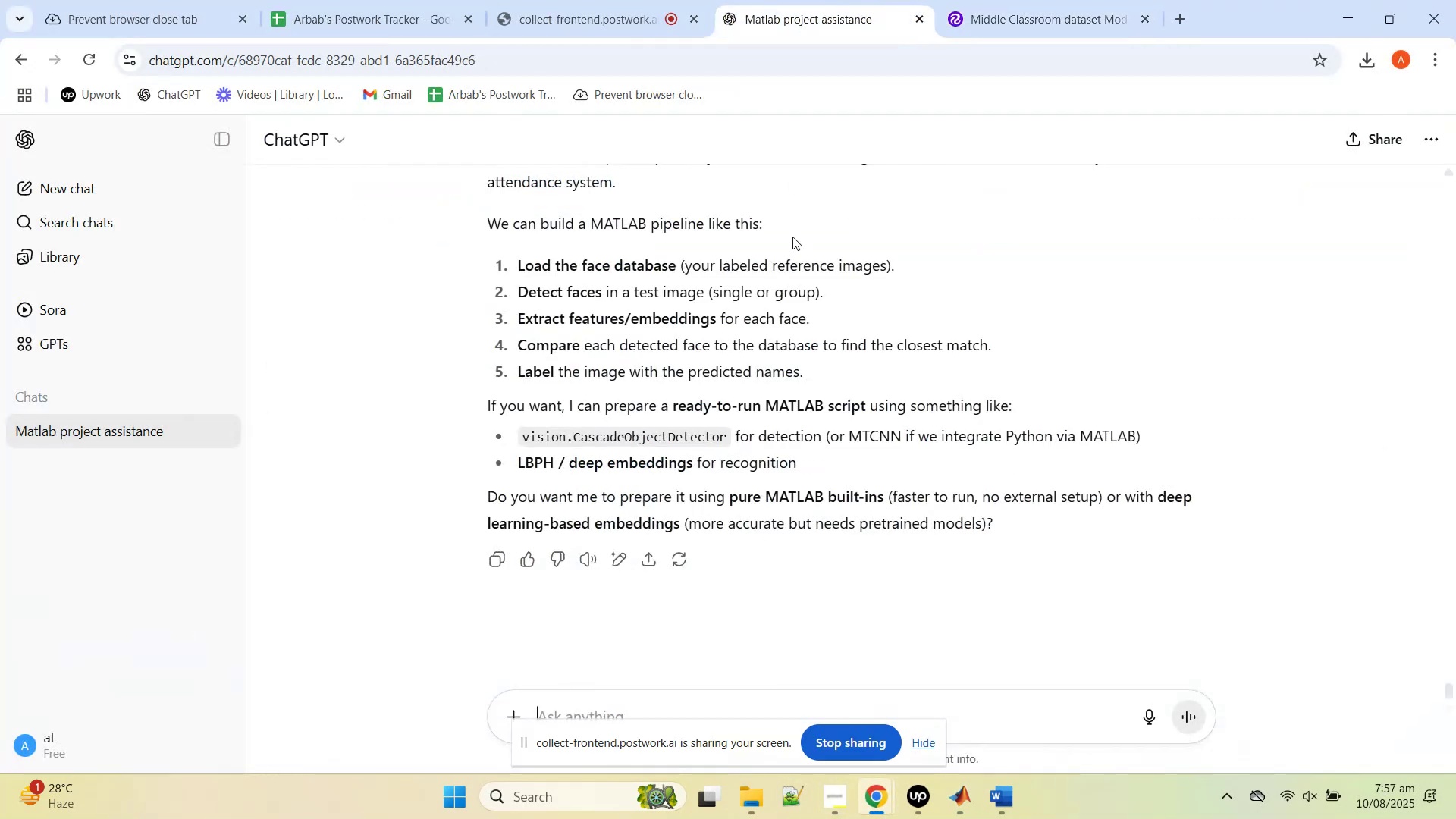 
scroll: coordinate [746, 339], scroll_direction: up, amount: 7.0
 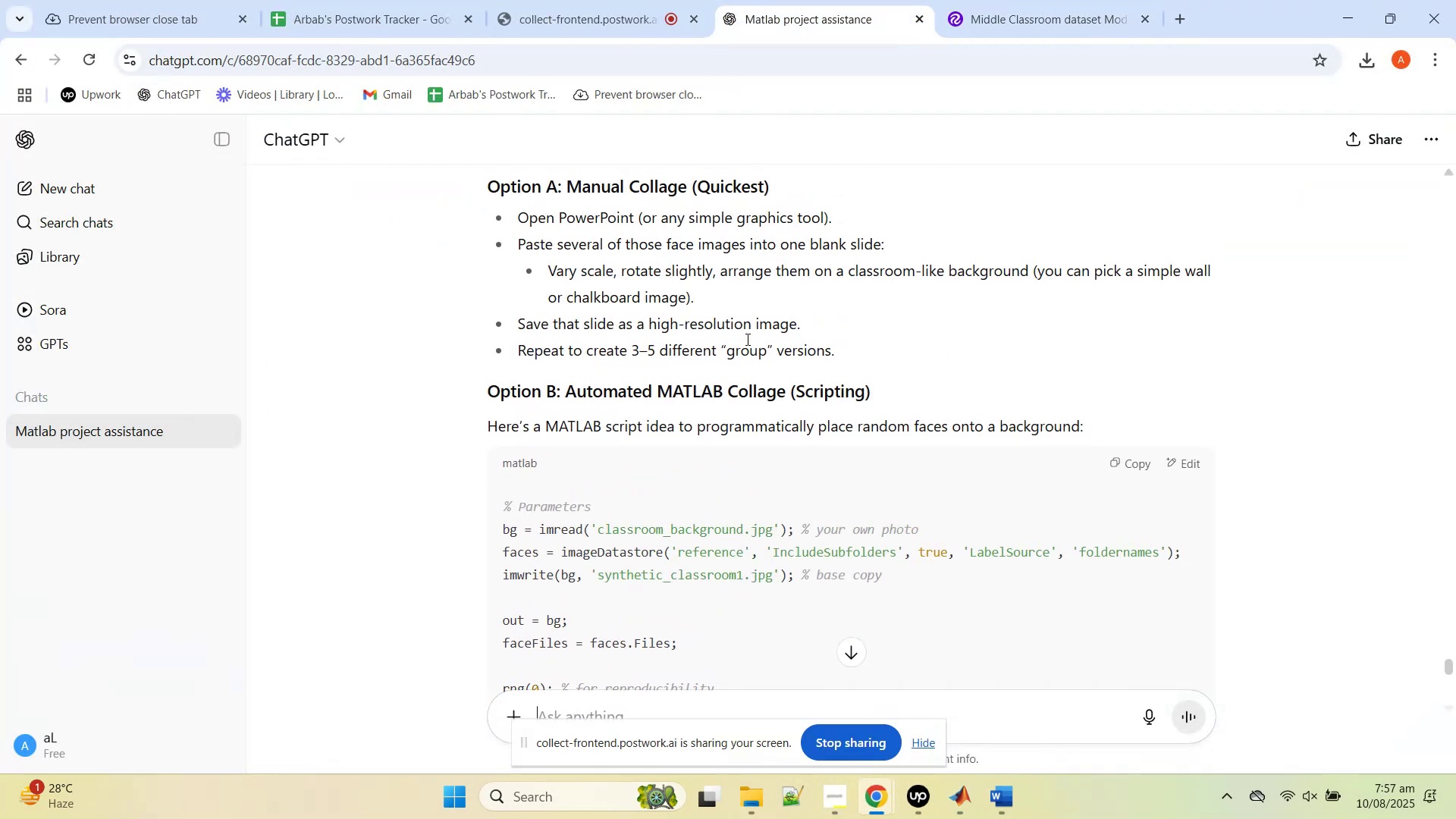 
scroll: coordinate [746, 339], scroll_direction: down, amount: 7.0
 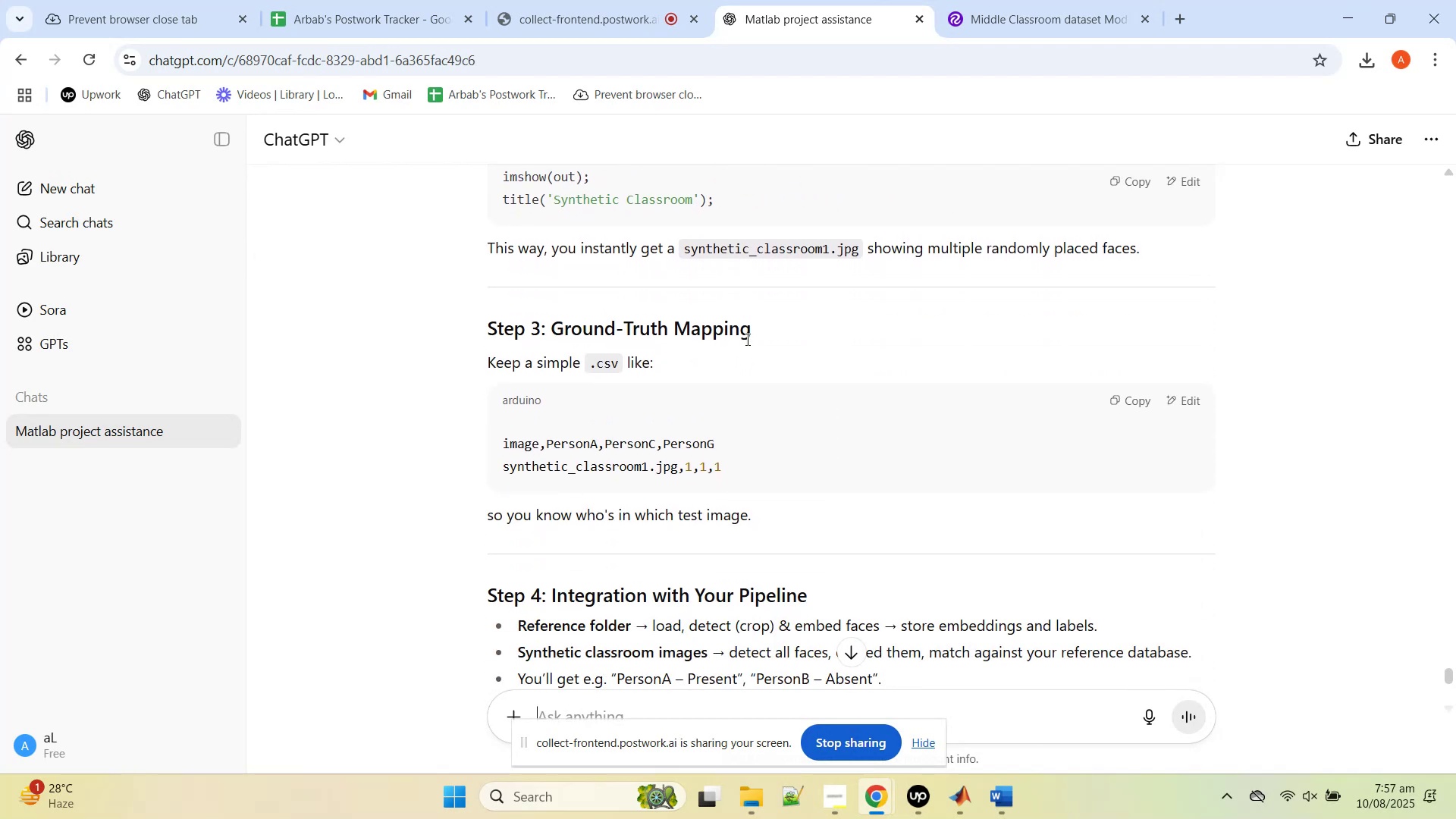 
scroll: coordinate [763, 324], scroll_direction: up, amount: 85.0
 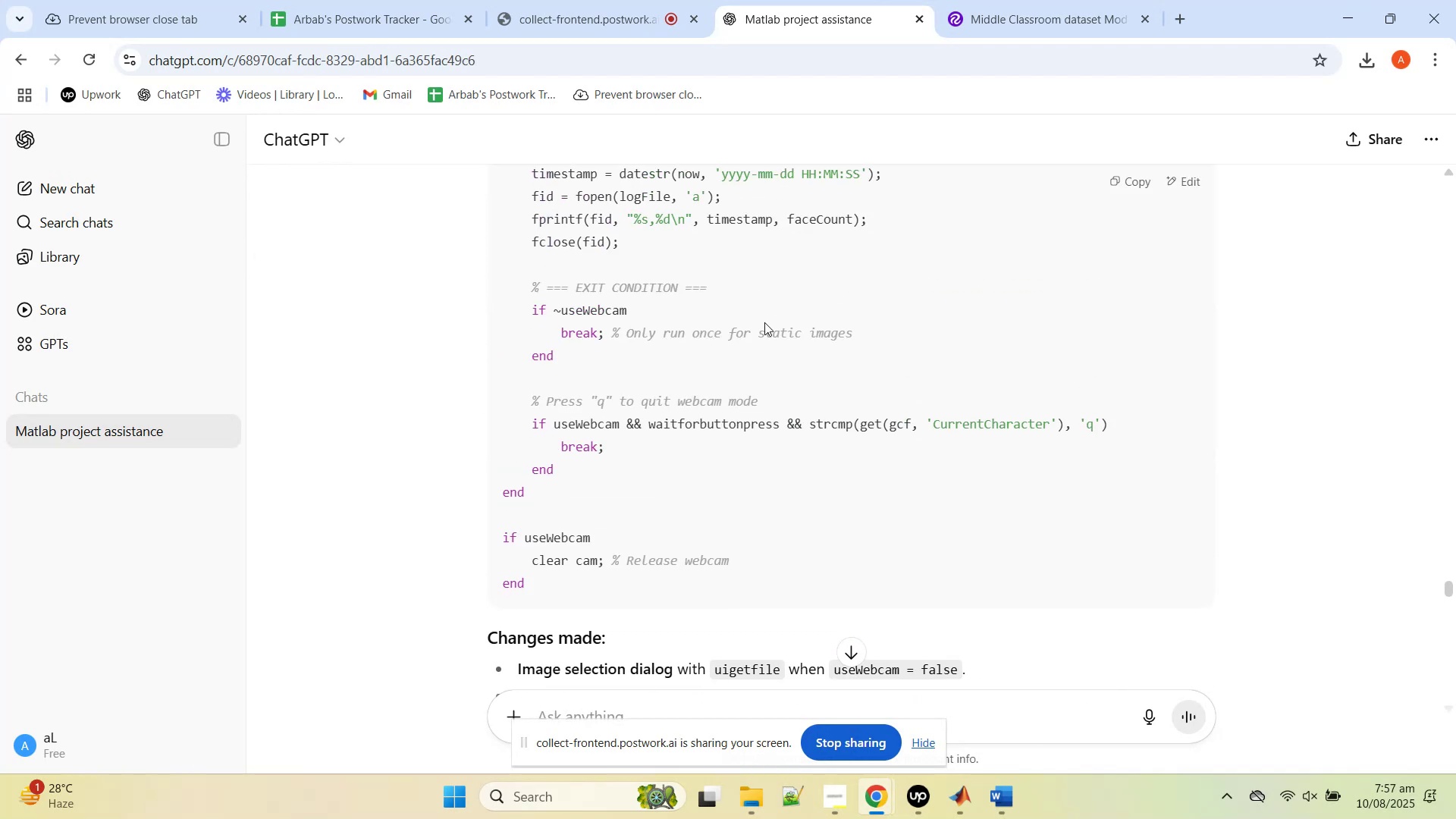 
scroll: coordinate [764, 325], scroll_direction: down, amount: 6.0
 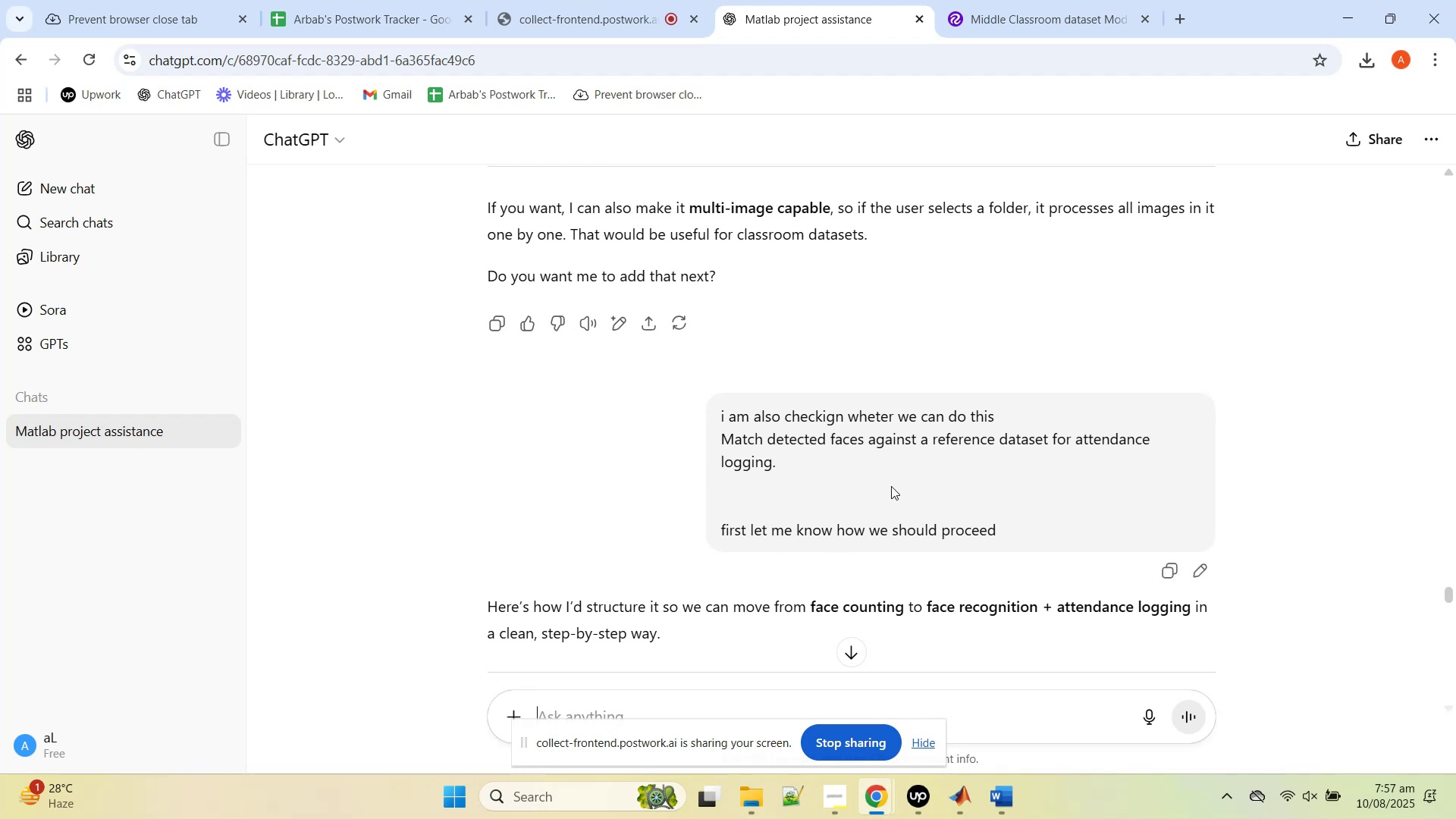 
scroll: coordinate [892, 482], scroll_direction: up, amount: 28.0
 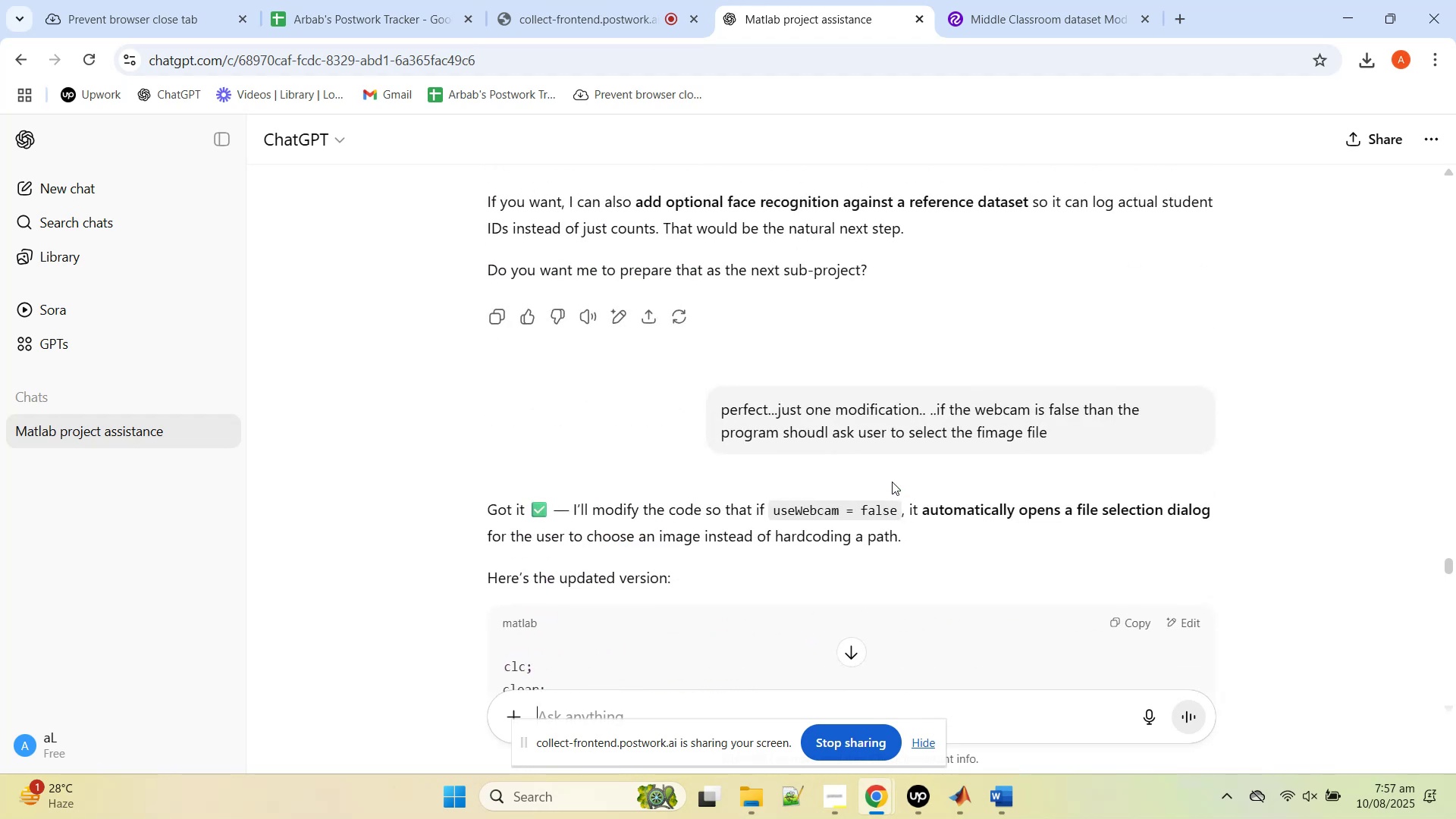 
scroll: coordinate [995, 588], scroll_direction: down, amount: 28.0
 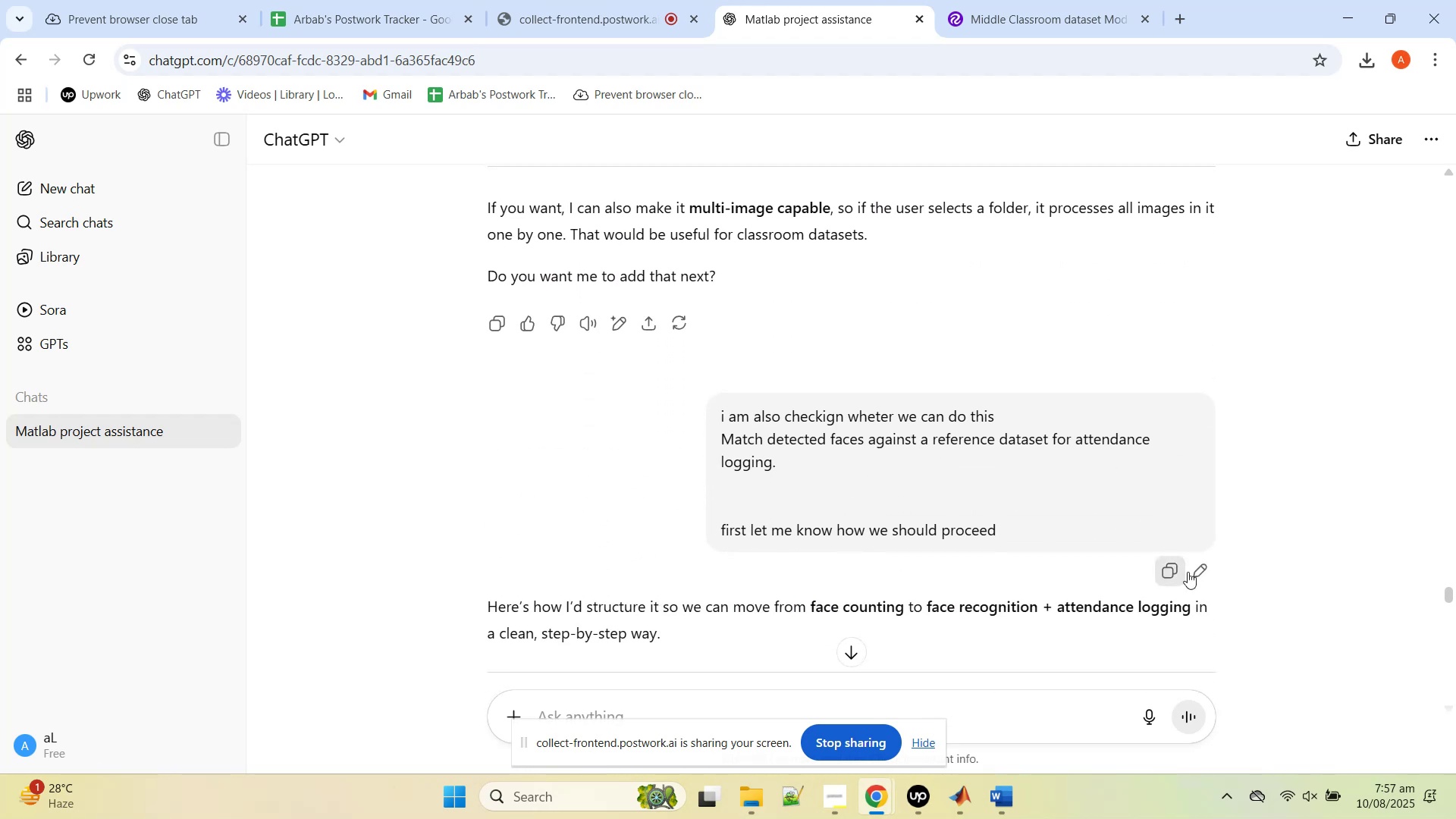 
left_click([1191, 570])
 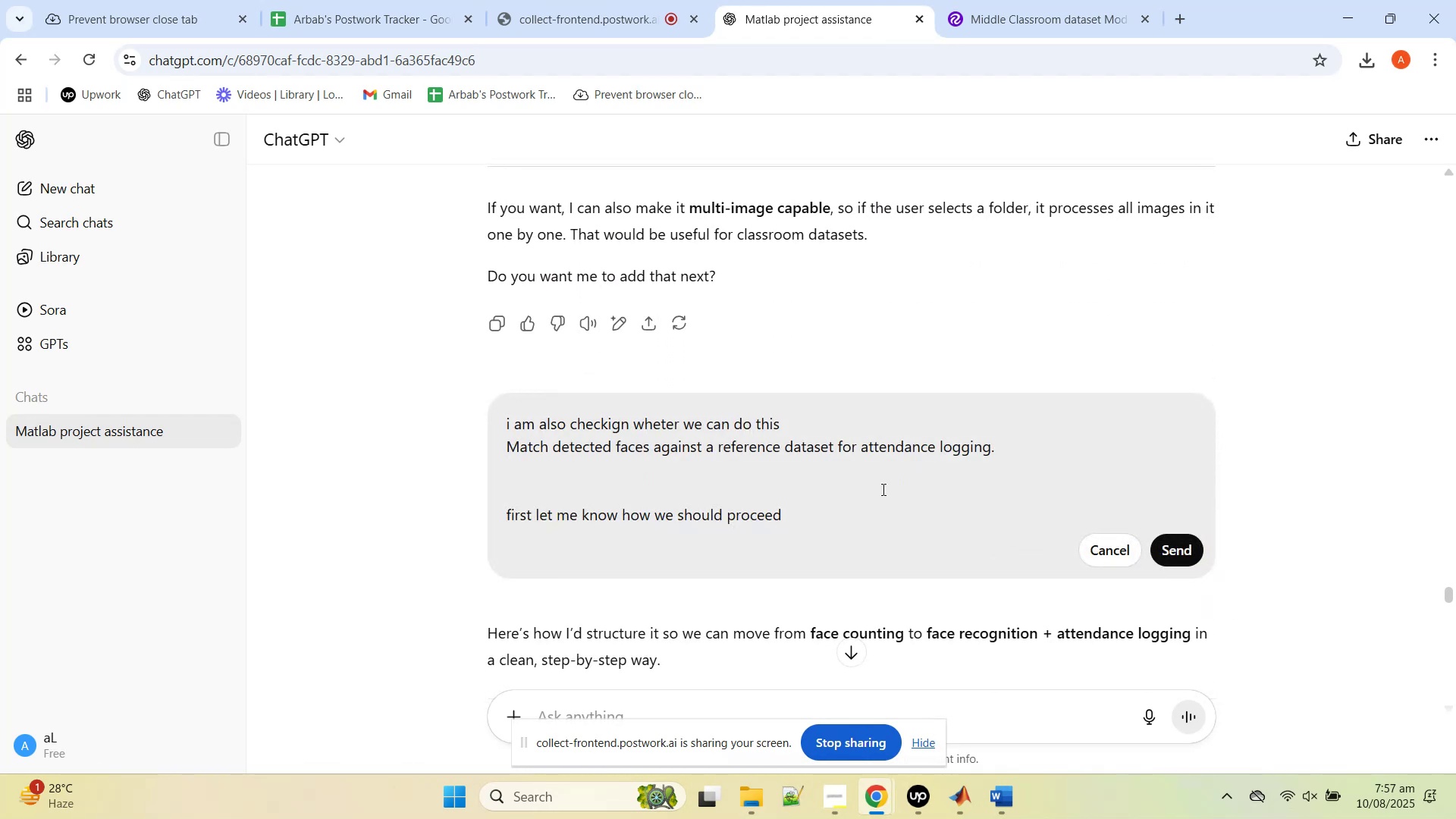 
left_click([882, 489])
 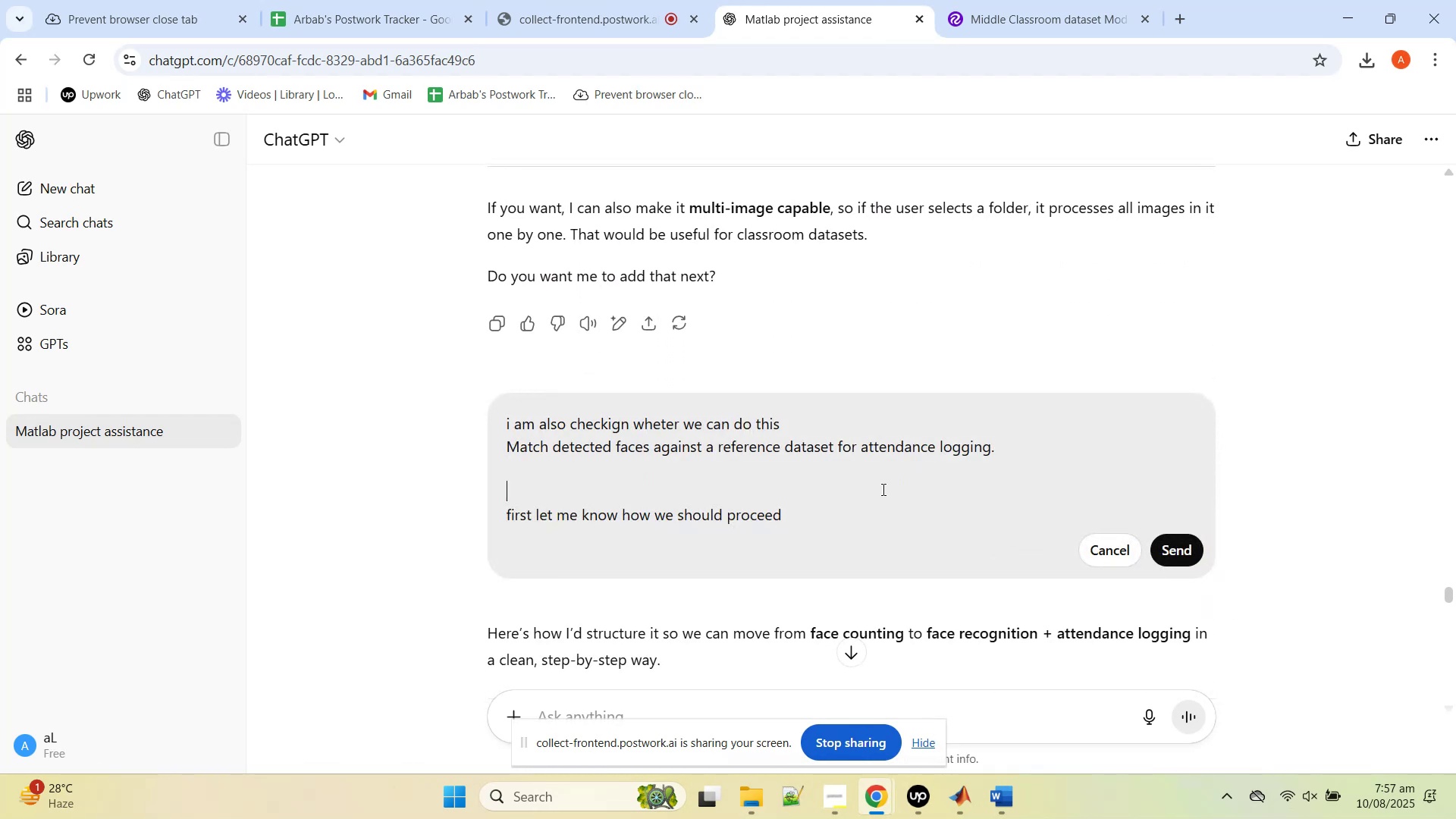 
key(Control+A)
 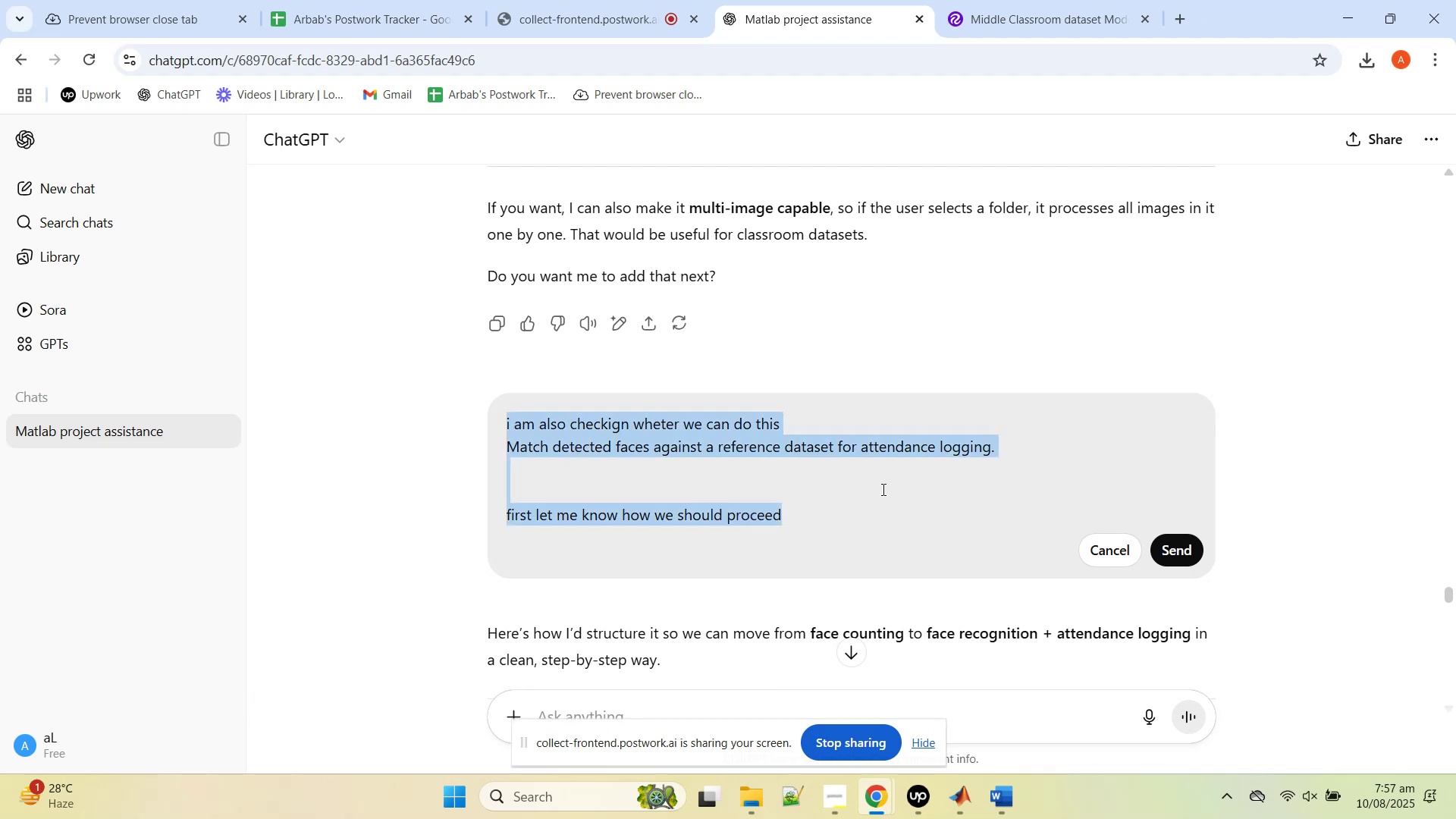 
type(lets add video support as well... )
 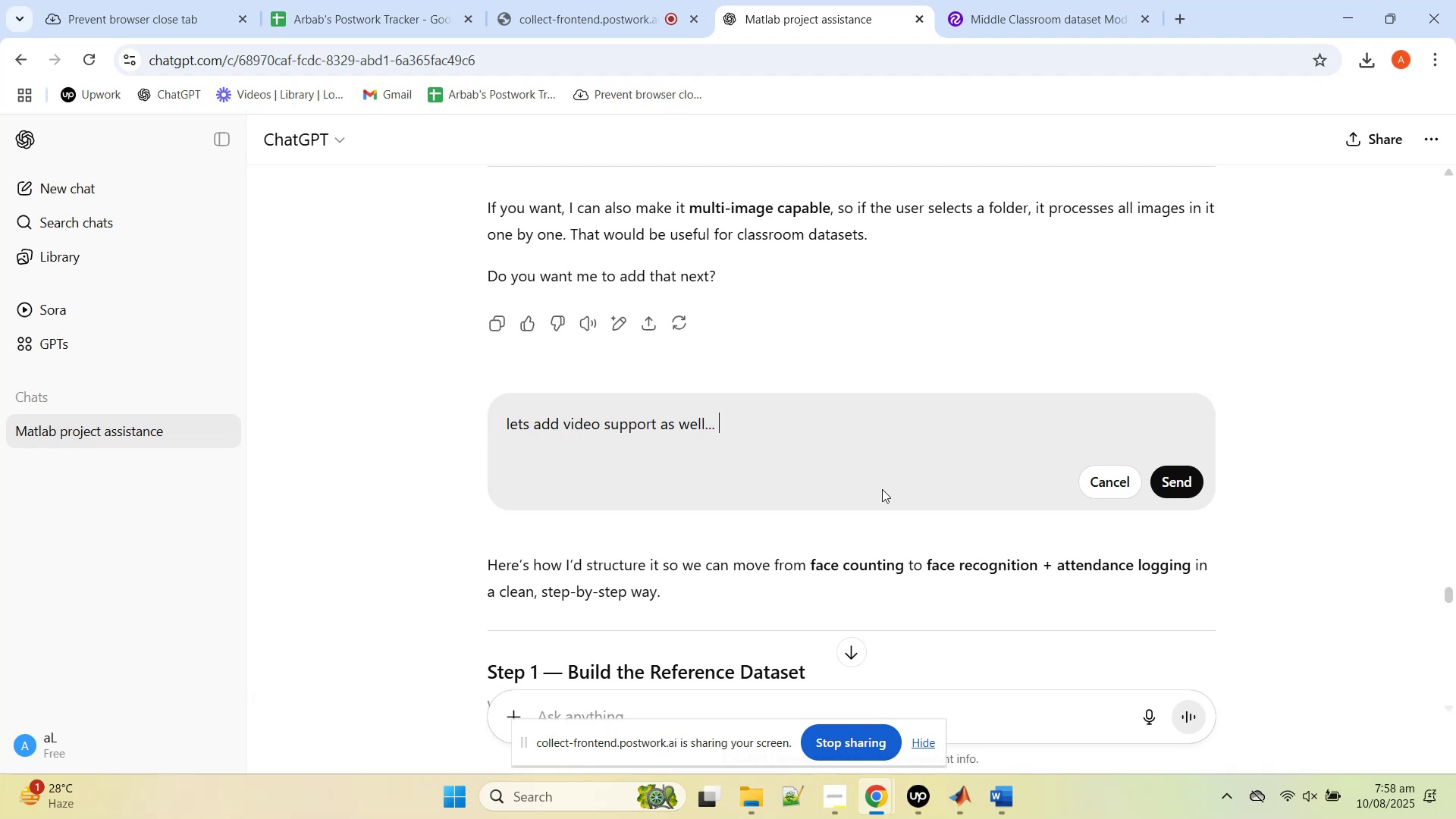 
wait(8.59)
 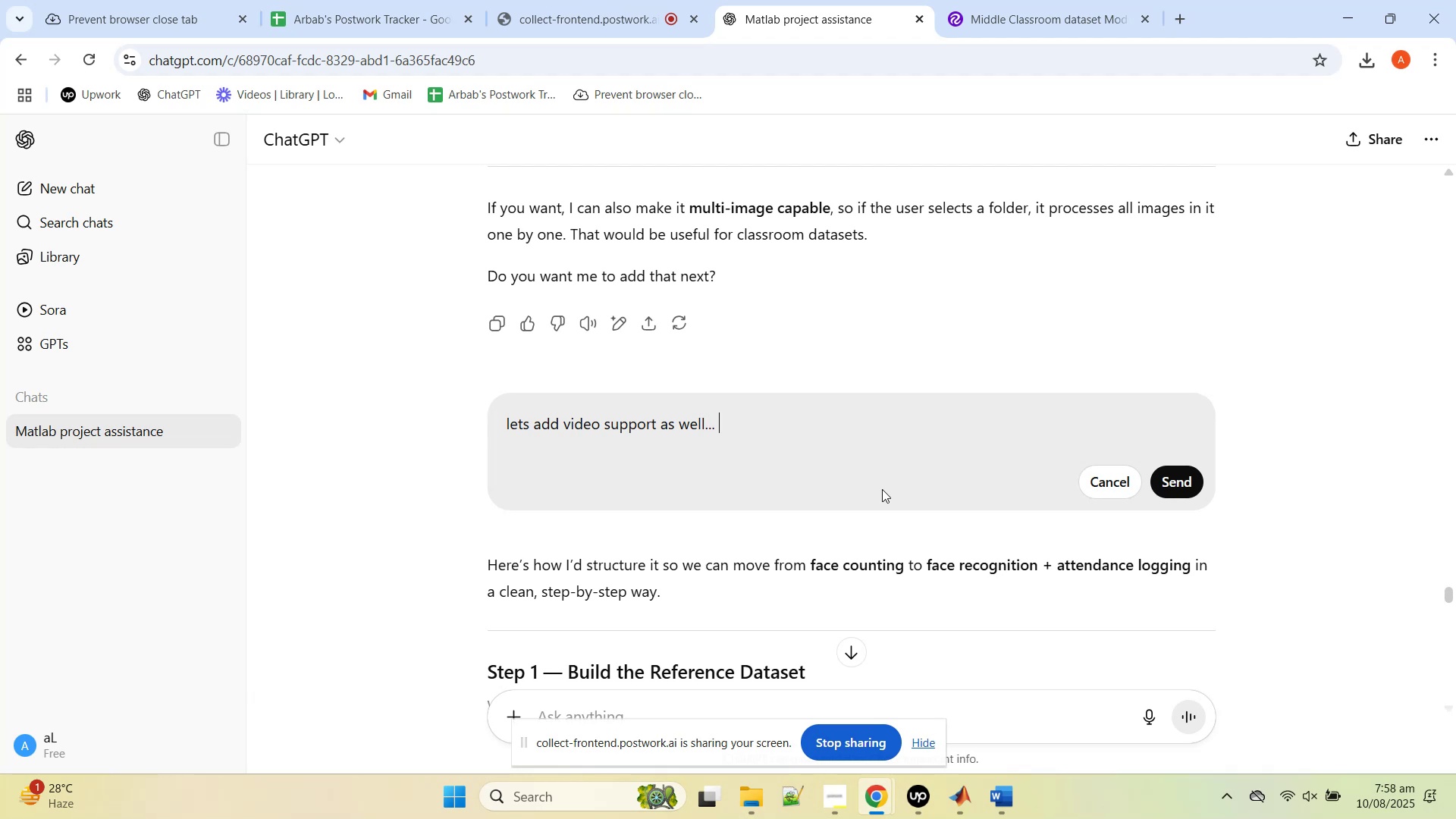 
key(Enter)
 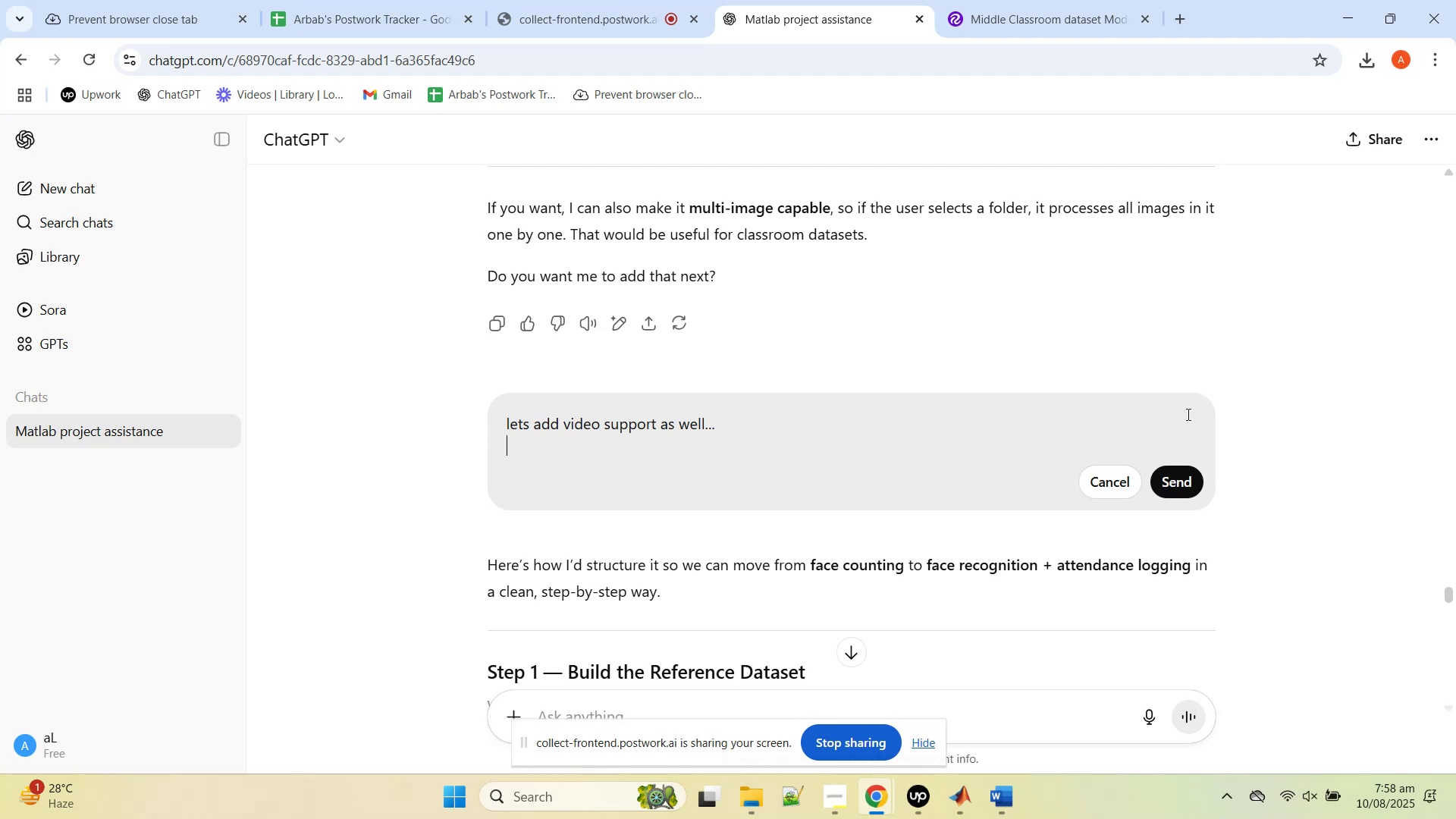 
left_click([1194, 472])
 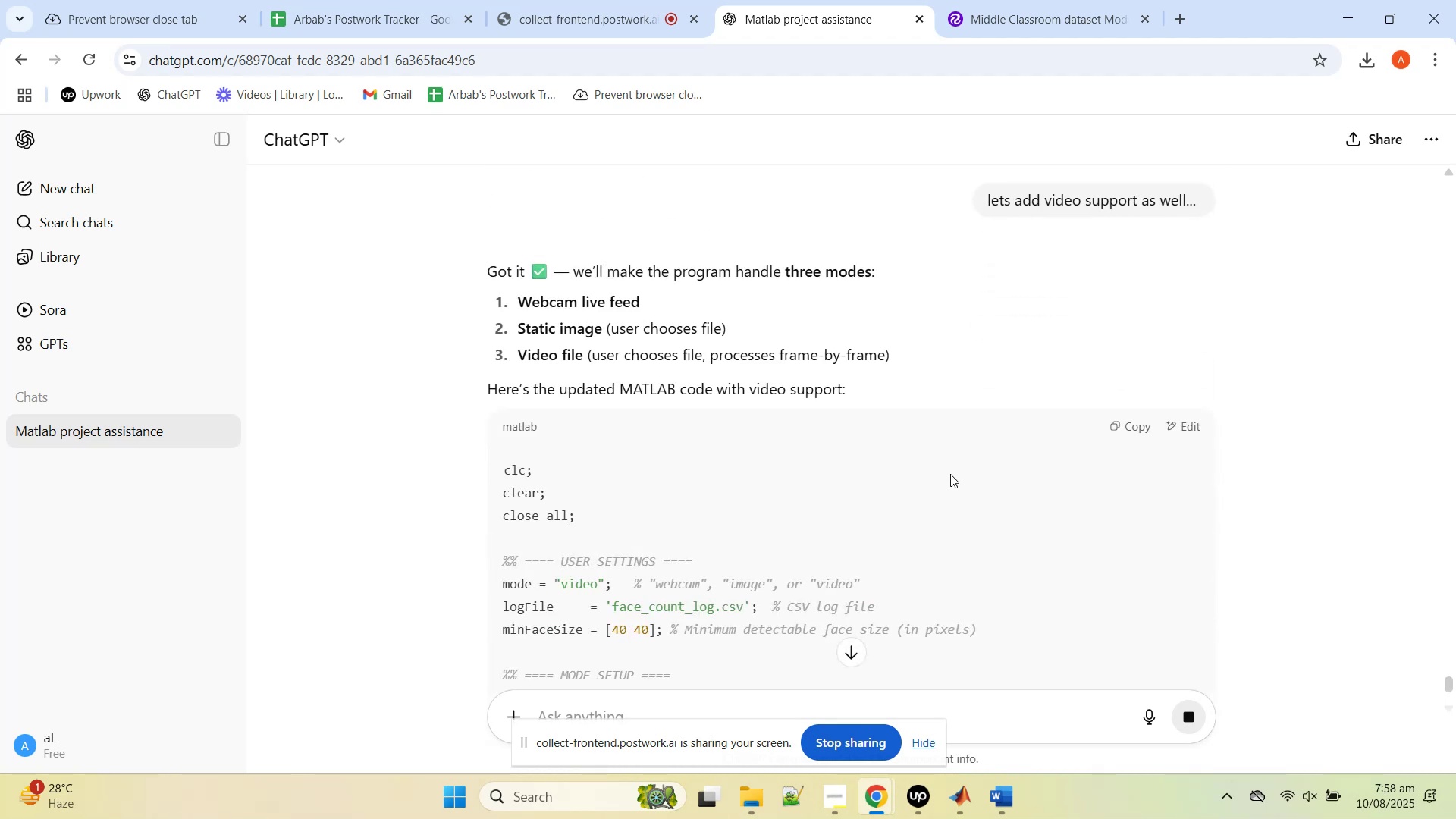 
wait(10.98)
 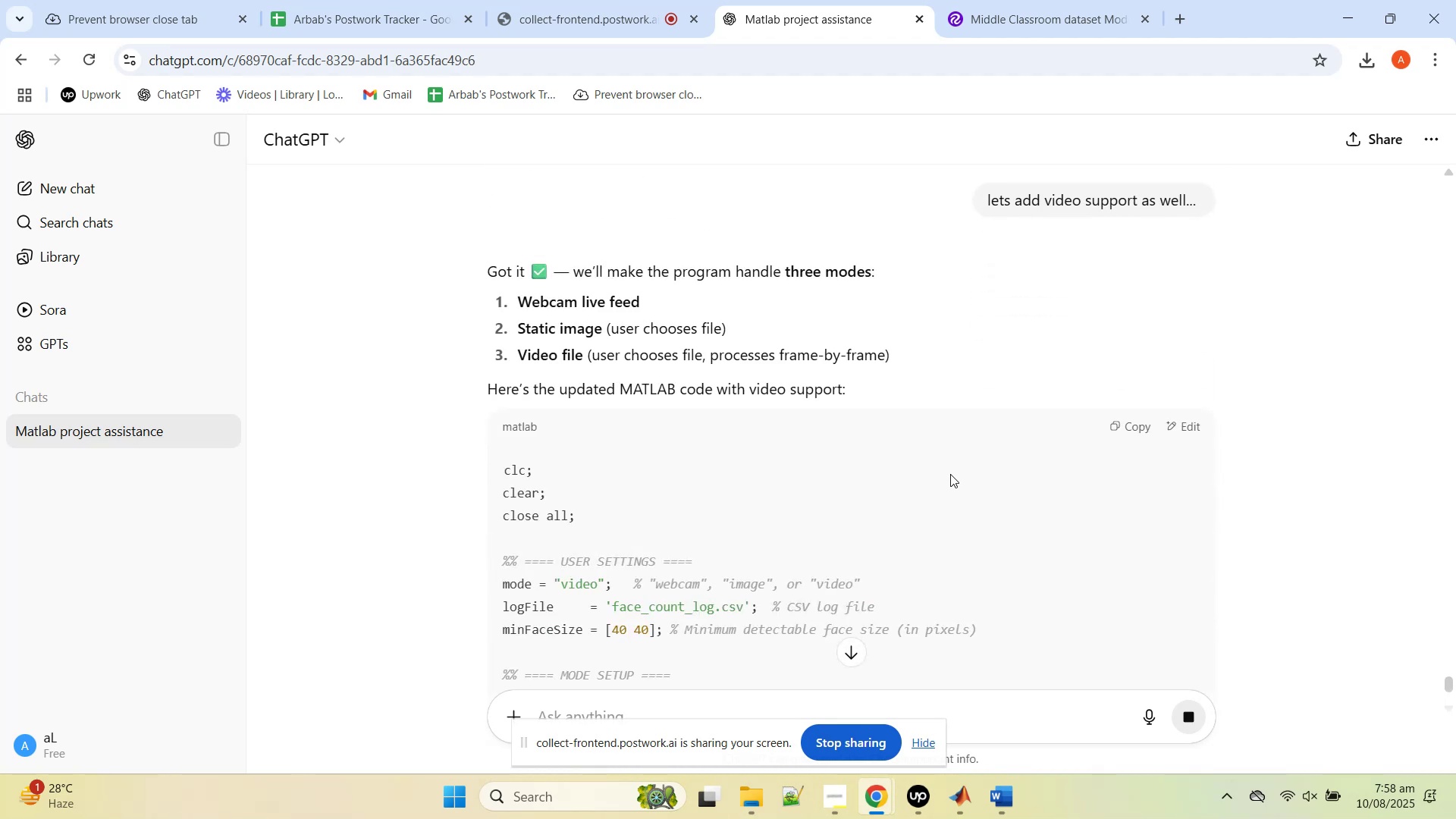 
scroll: coordinate [946, 488], scroll_direction: down, amount: 6.0
 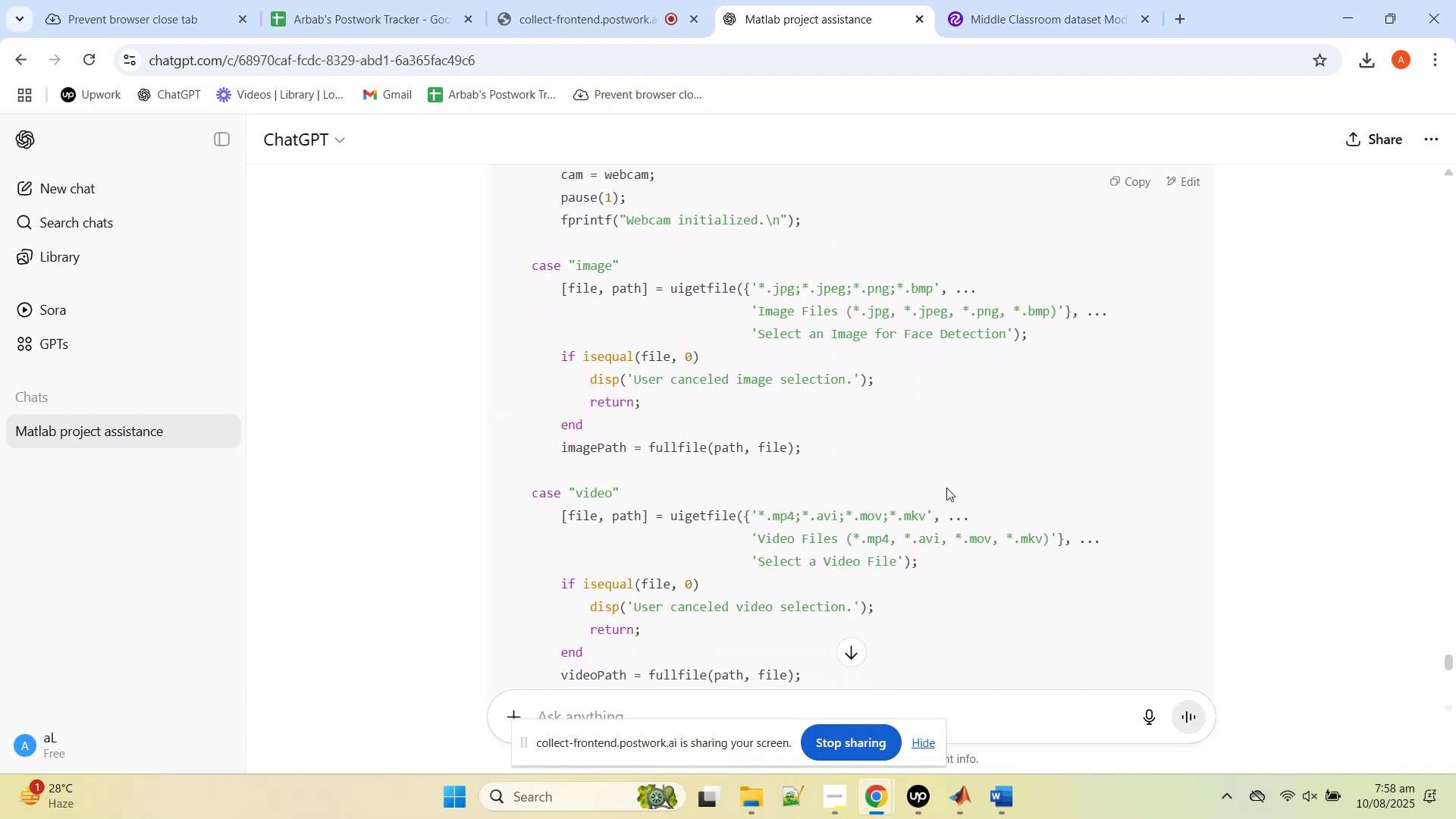 
scroll: coordinate [946, 488], scroll_direction: up, amount: 5.0
 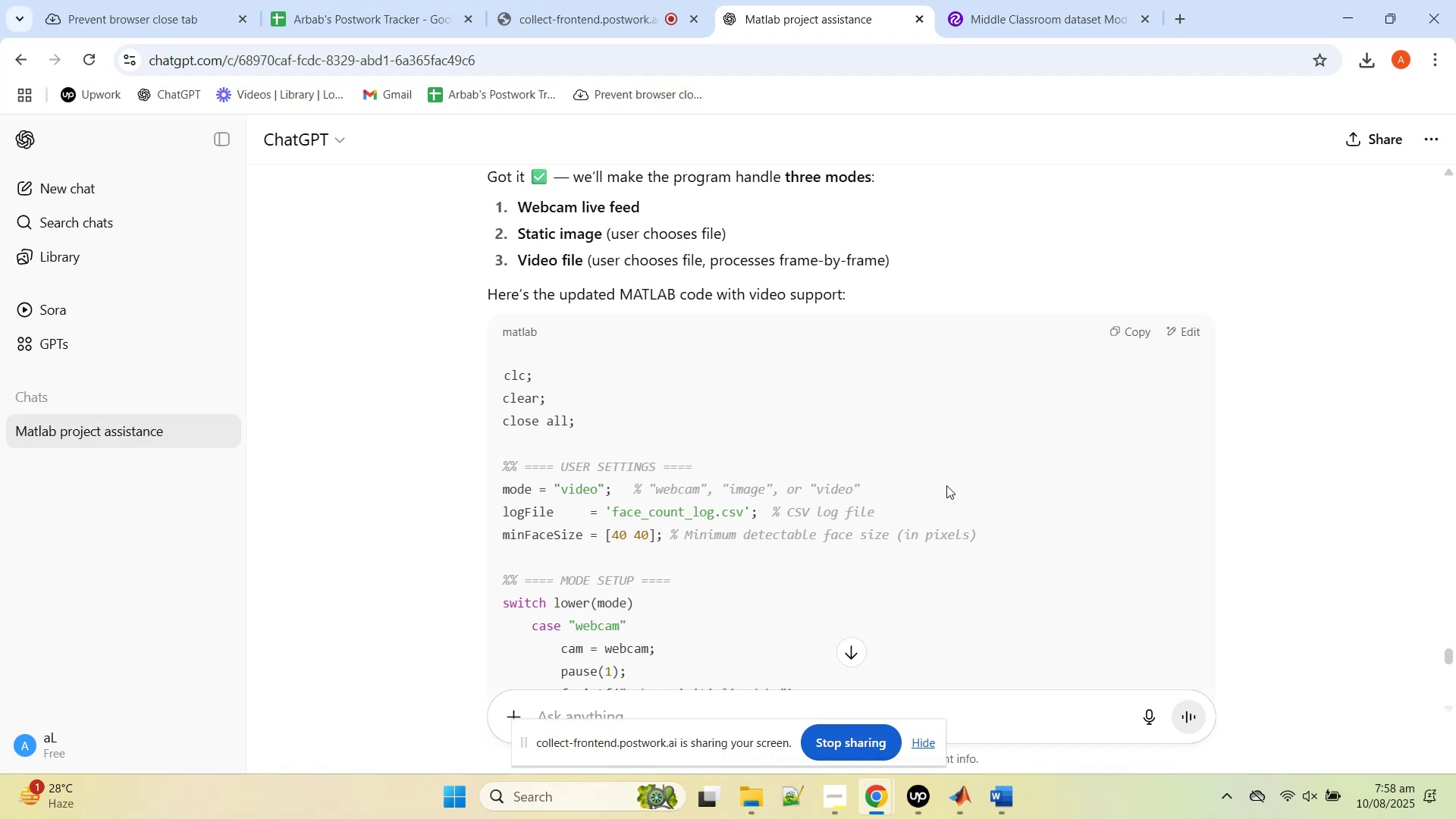 
scroll: coordinate [955, 414], scroll_direction: down, amount: 23.0
 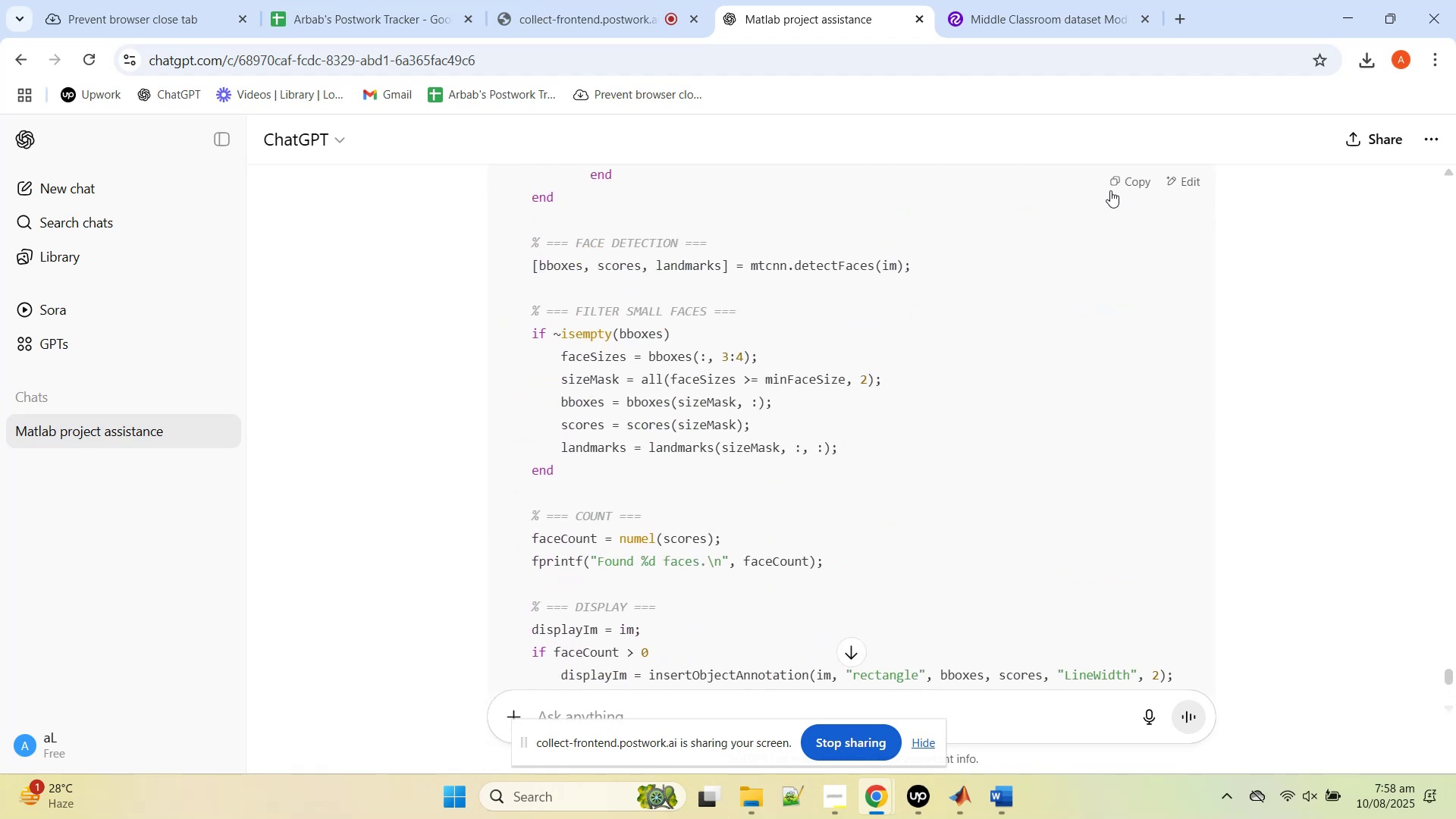 
left_click([1134, 180])
 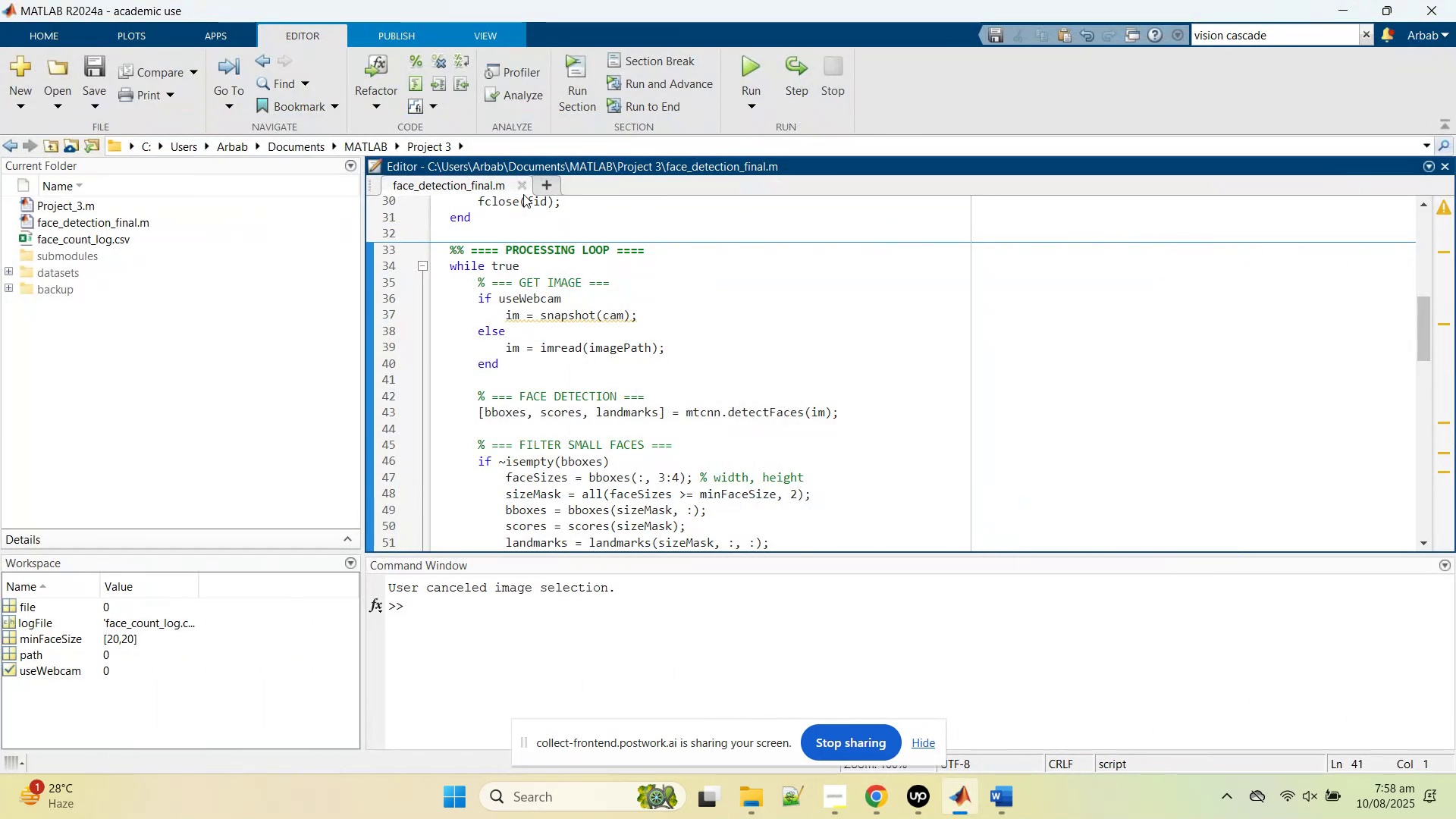 
left_click([551, 187])
 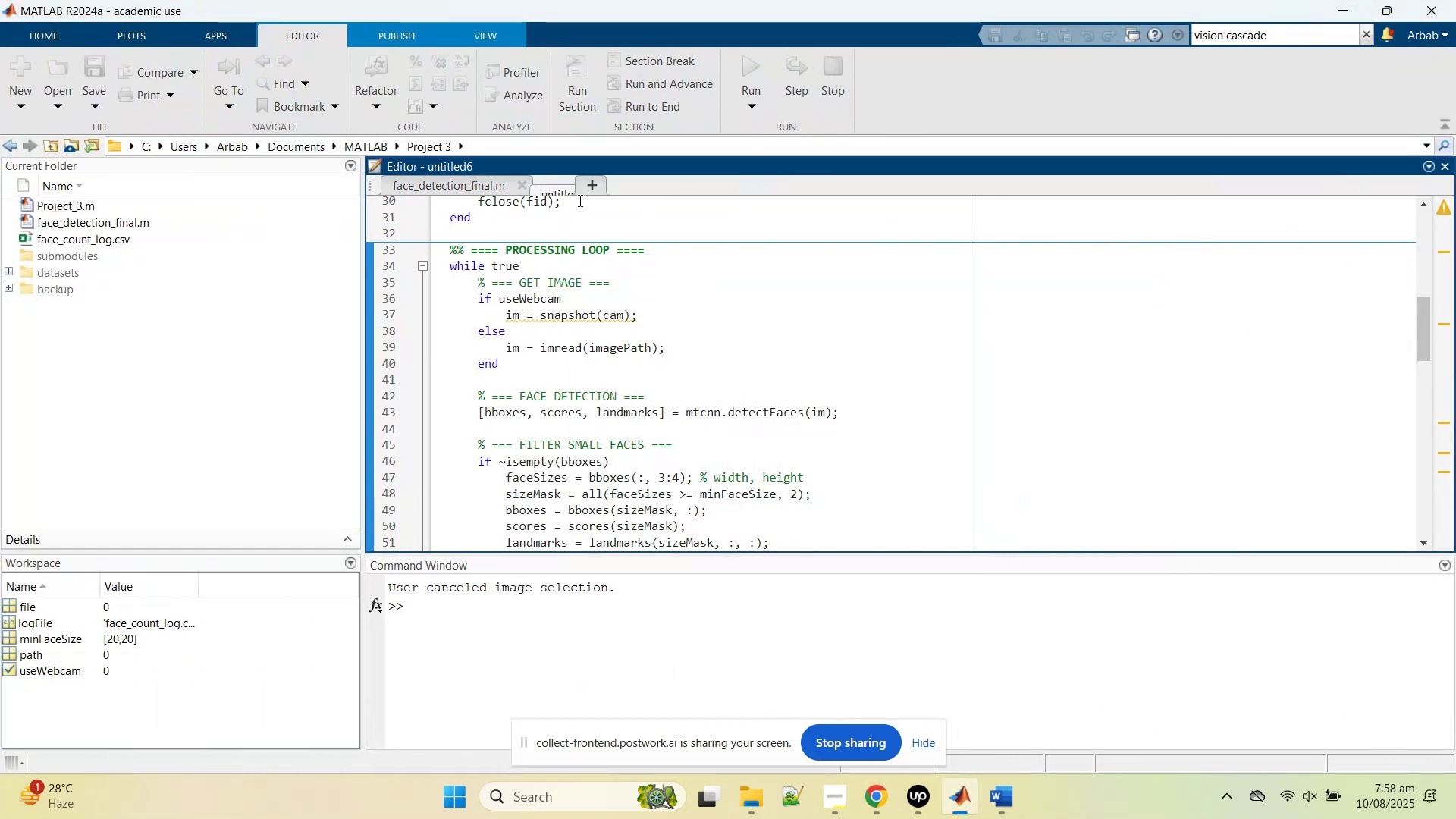 
key(Control+V)
 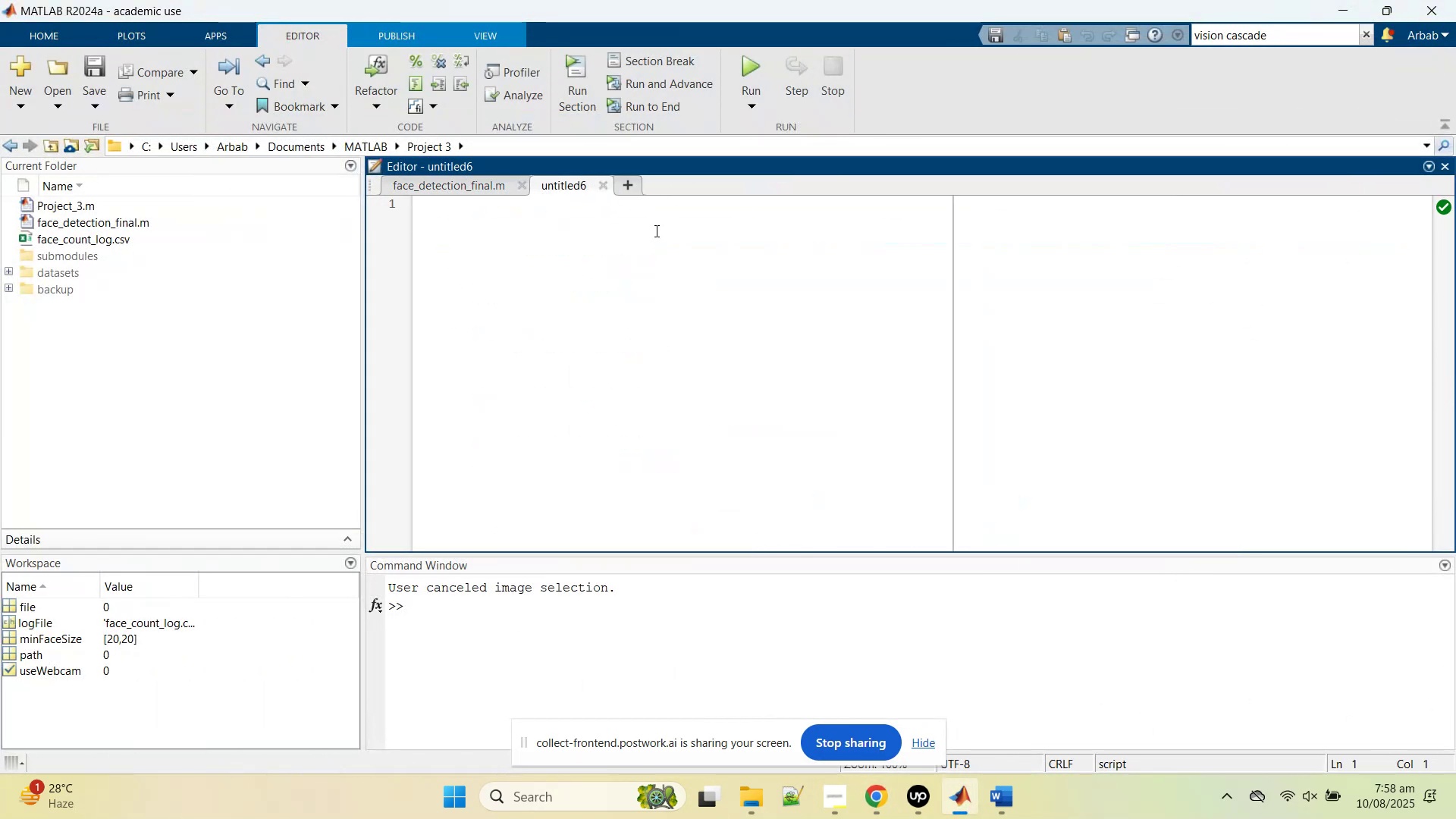 
left_click([650, 237])
 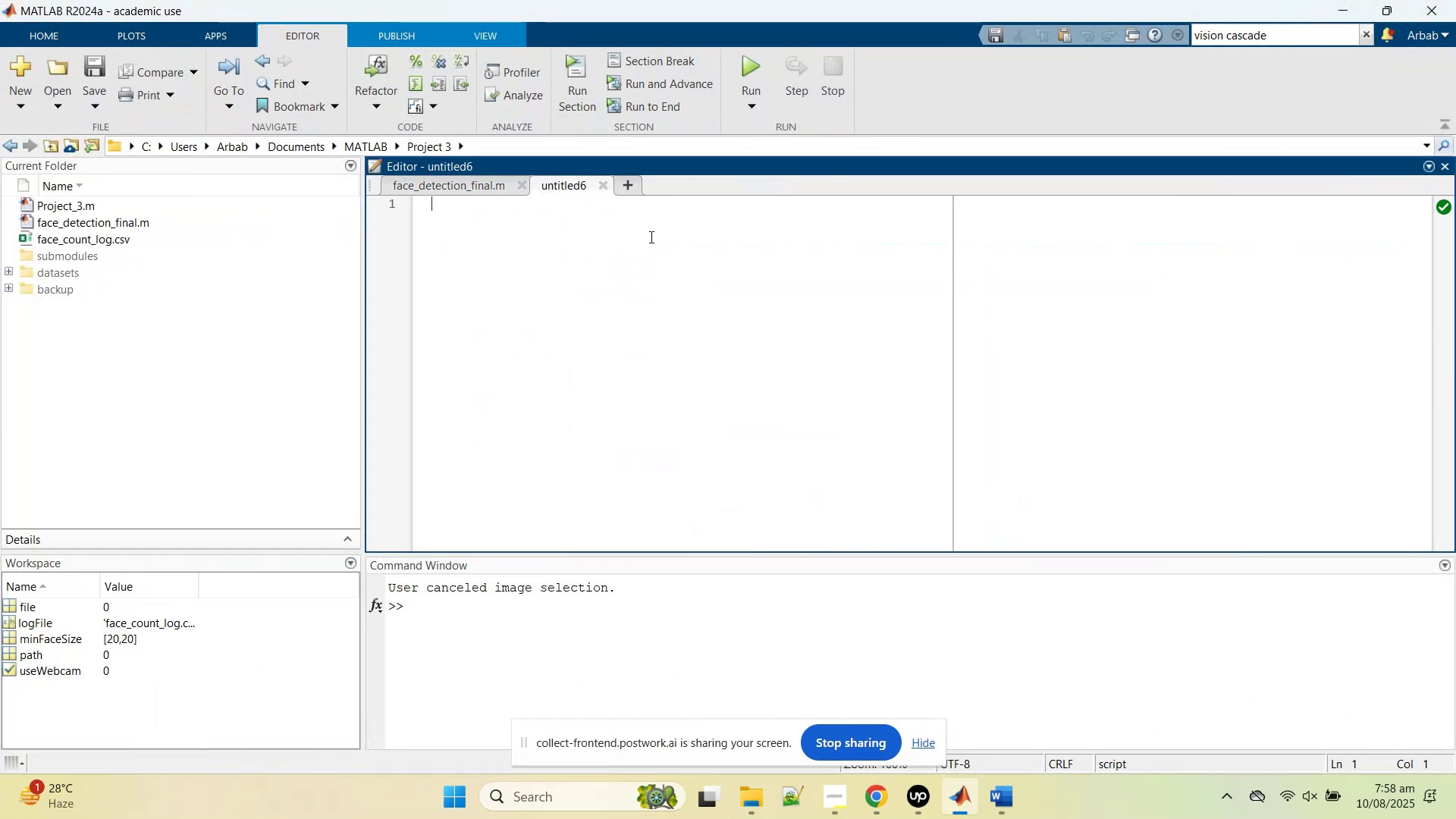 
key(Control+V)
 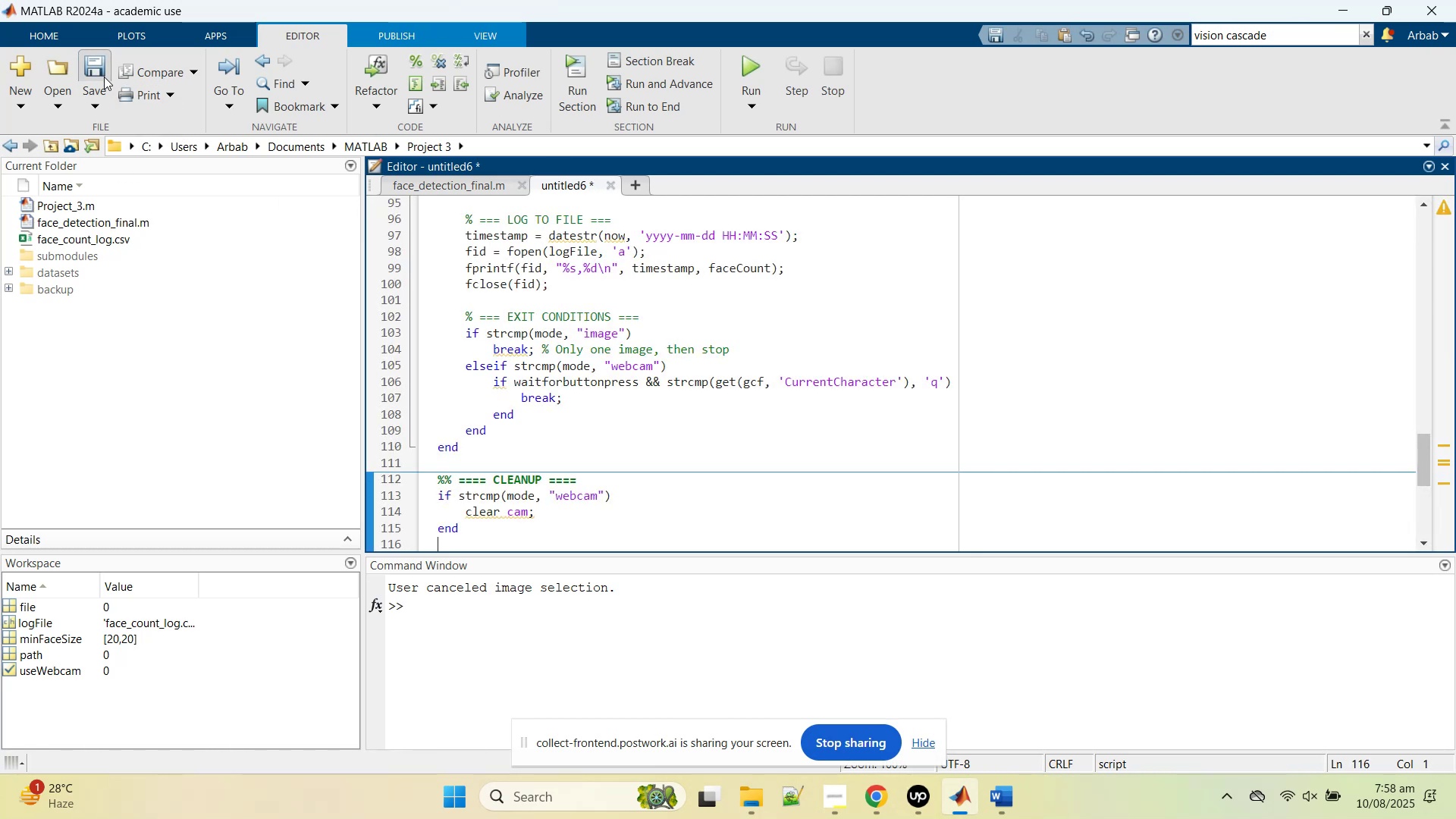 
left_click([104, 77])
 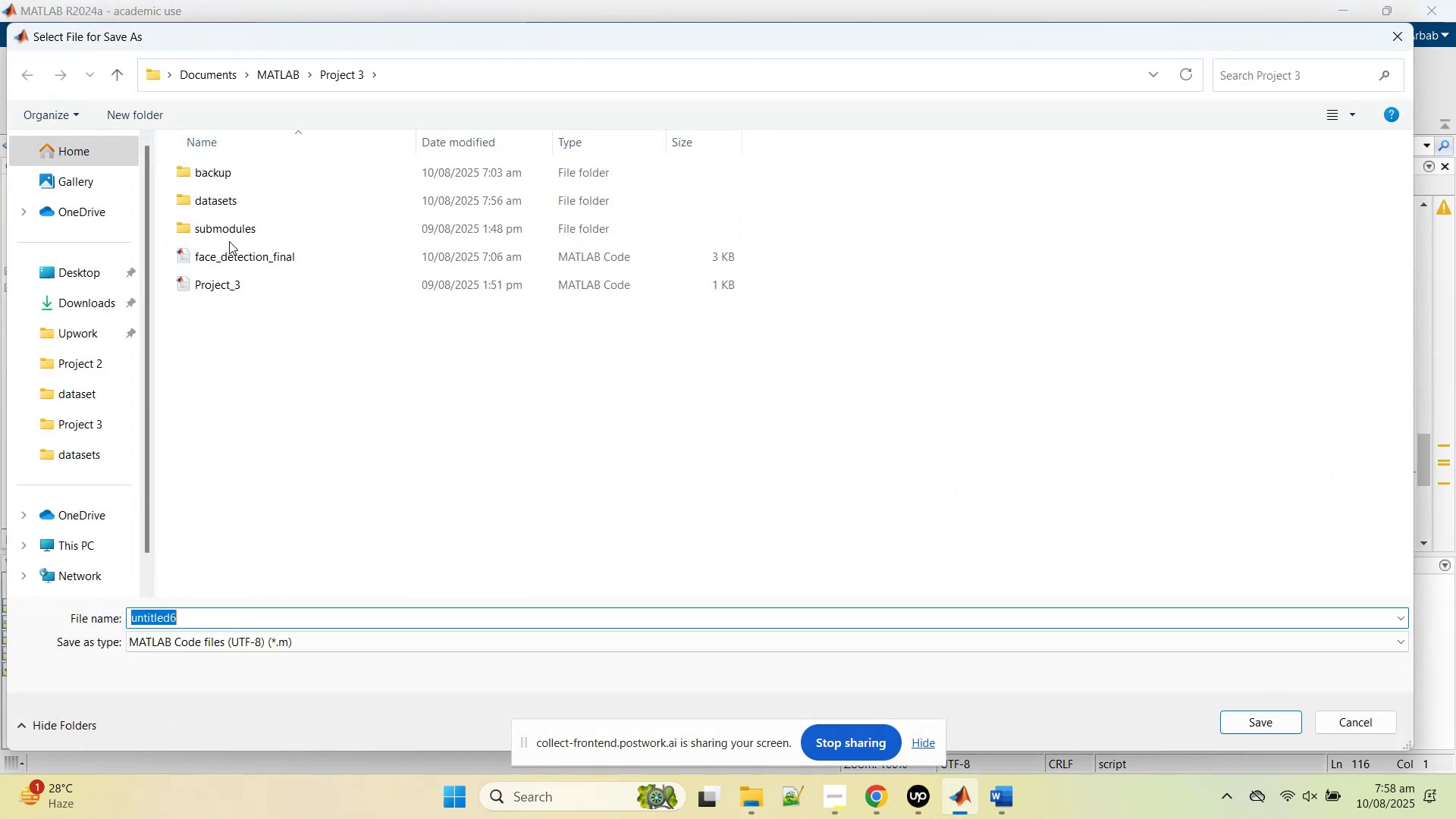 
left_click([235, 251])
 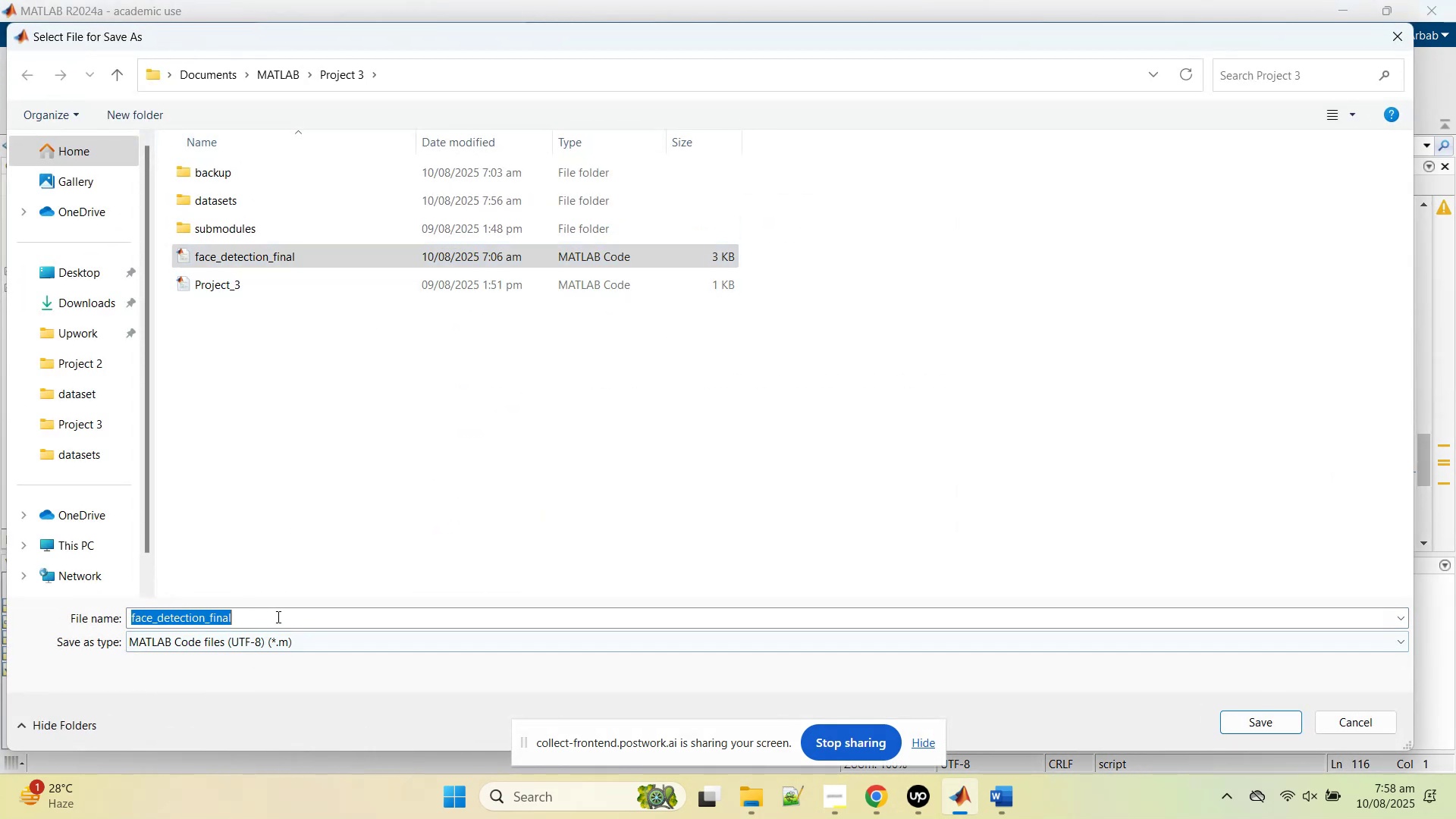 
double_click([284, 622])
 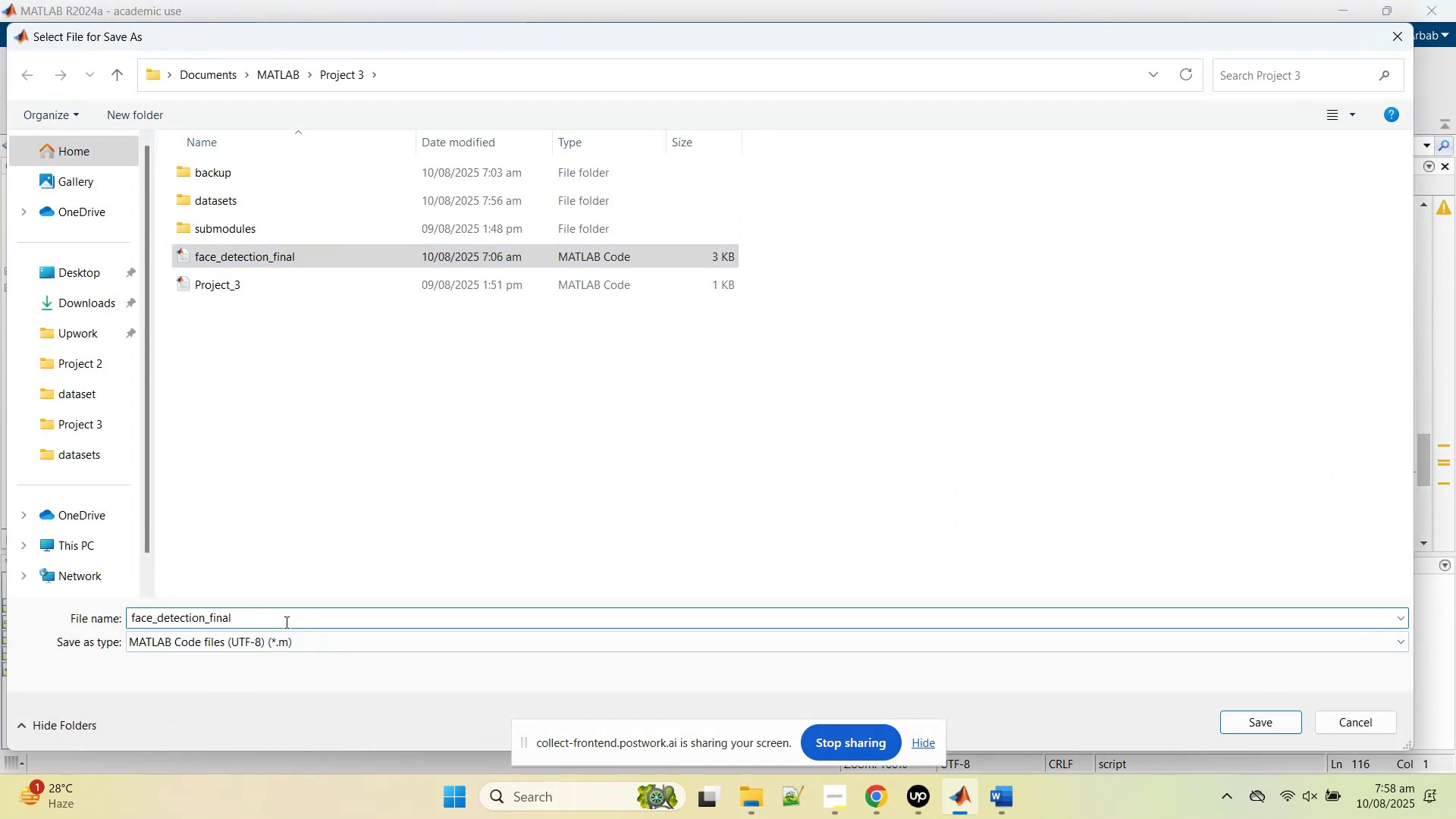 
type(_video)
 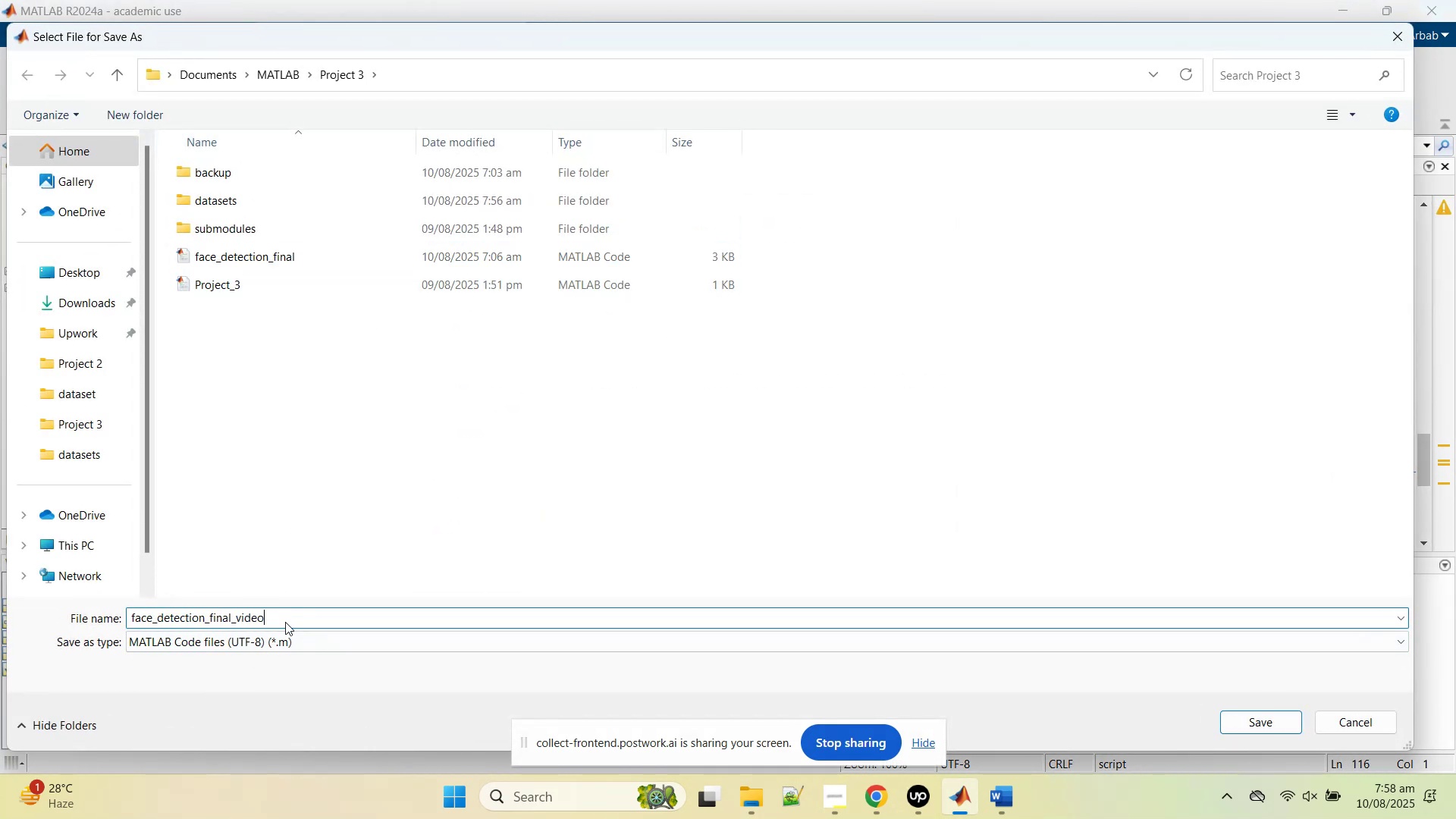 
key(Enter)
 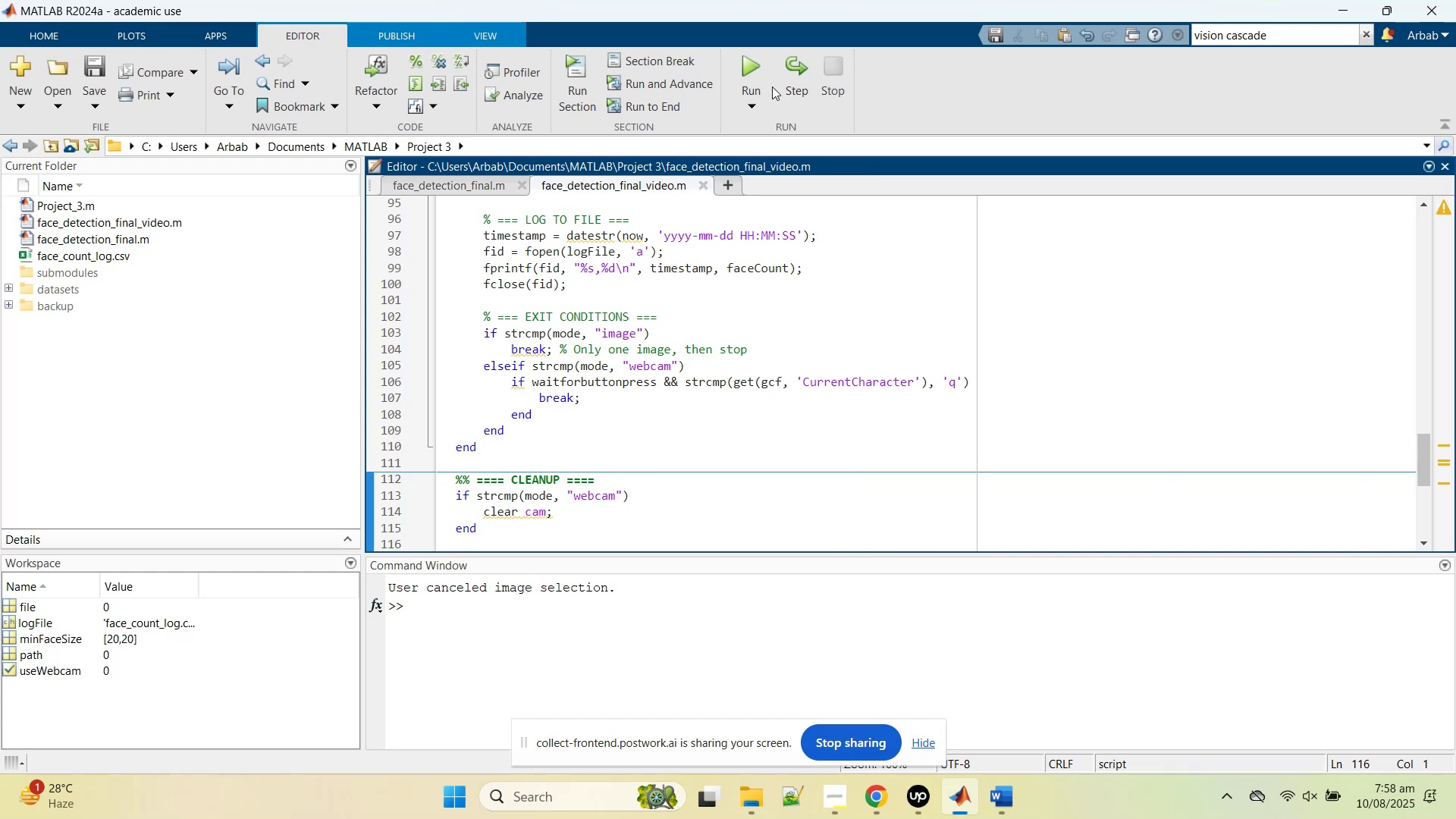 
left_click([757, 67])
 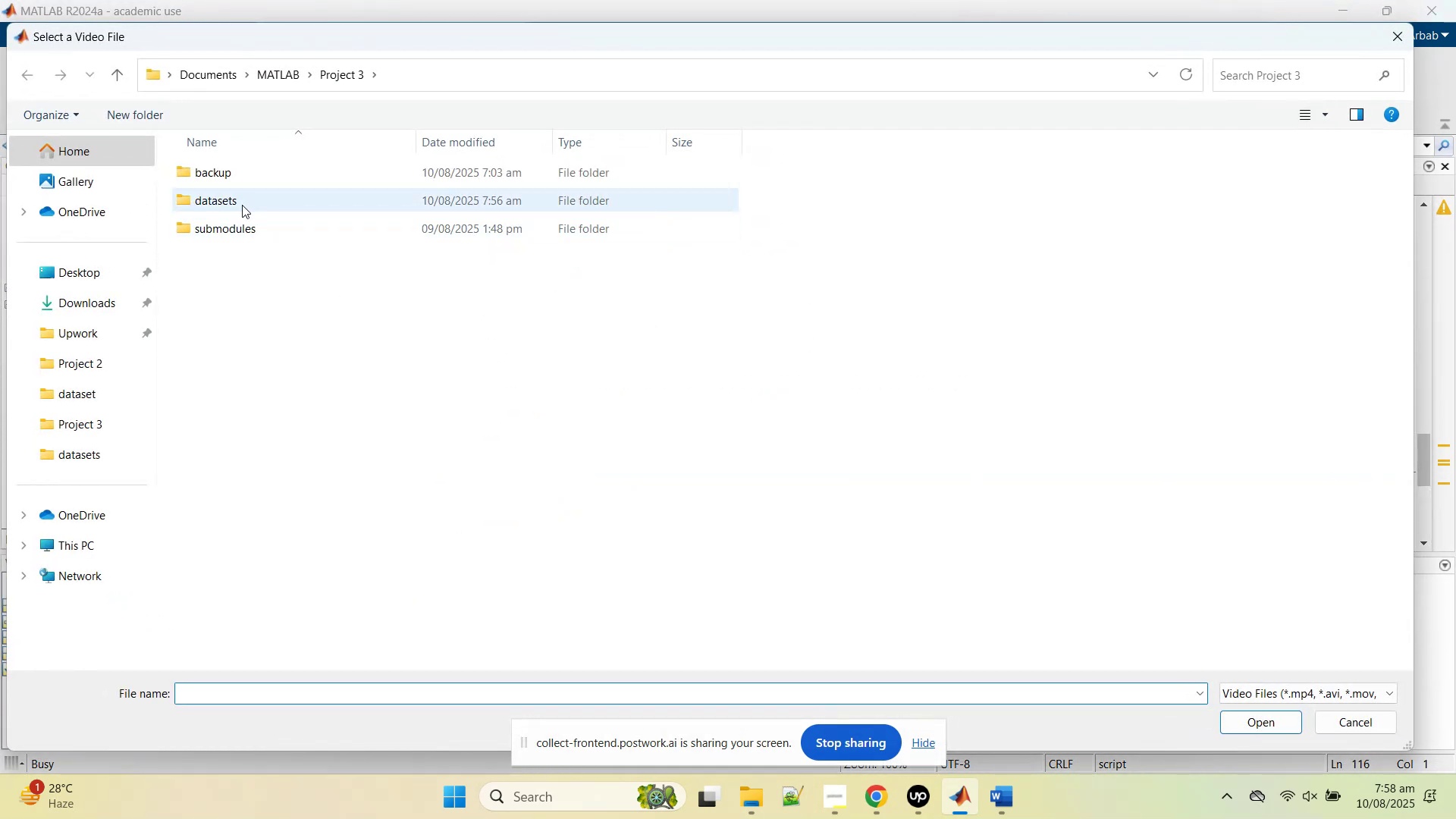 
double_click([242, 205])
 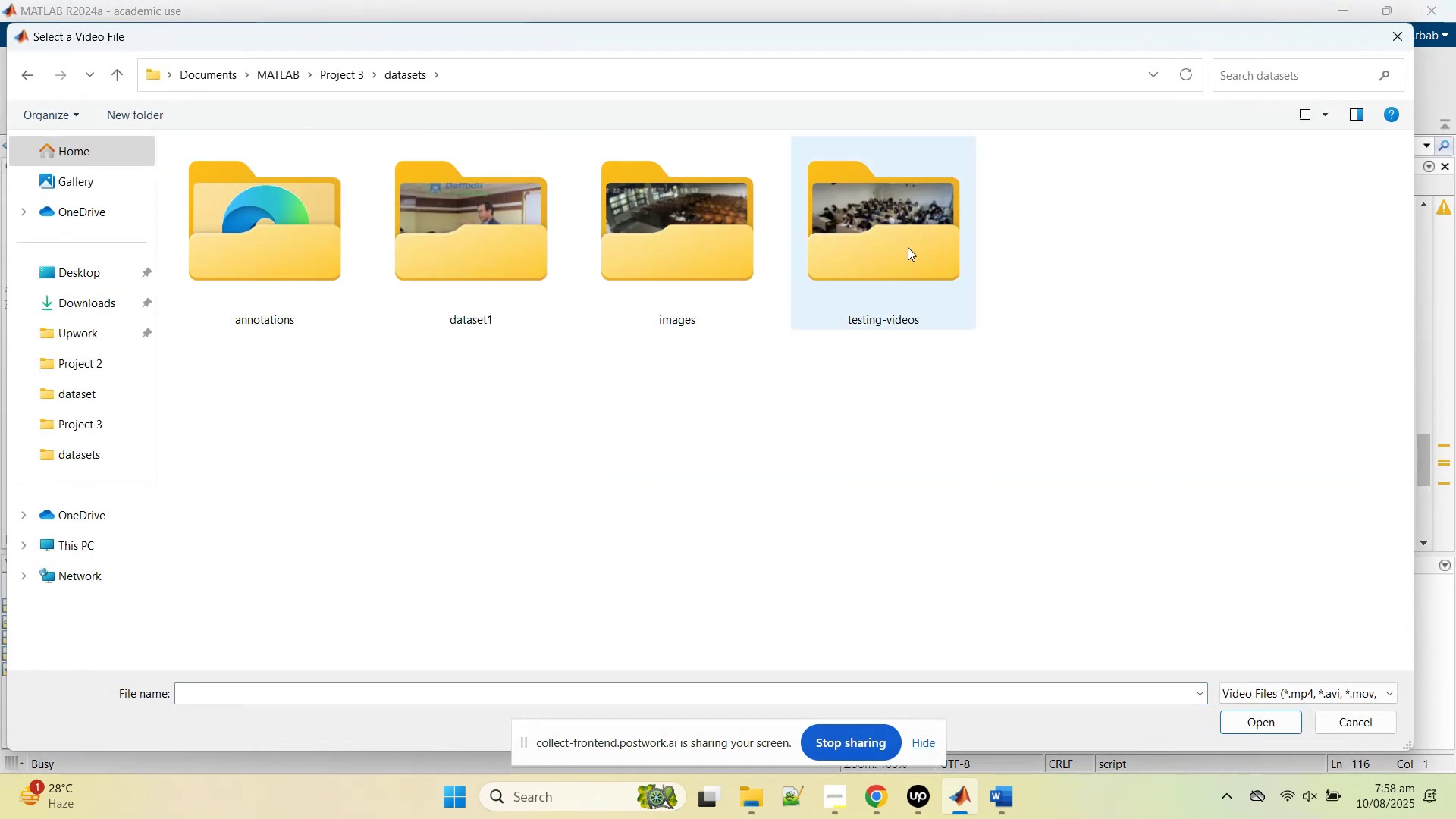 
double_click([908, 247])
 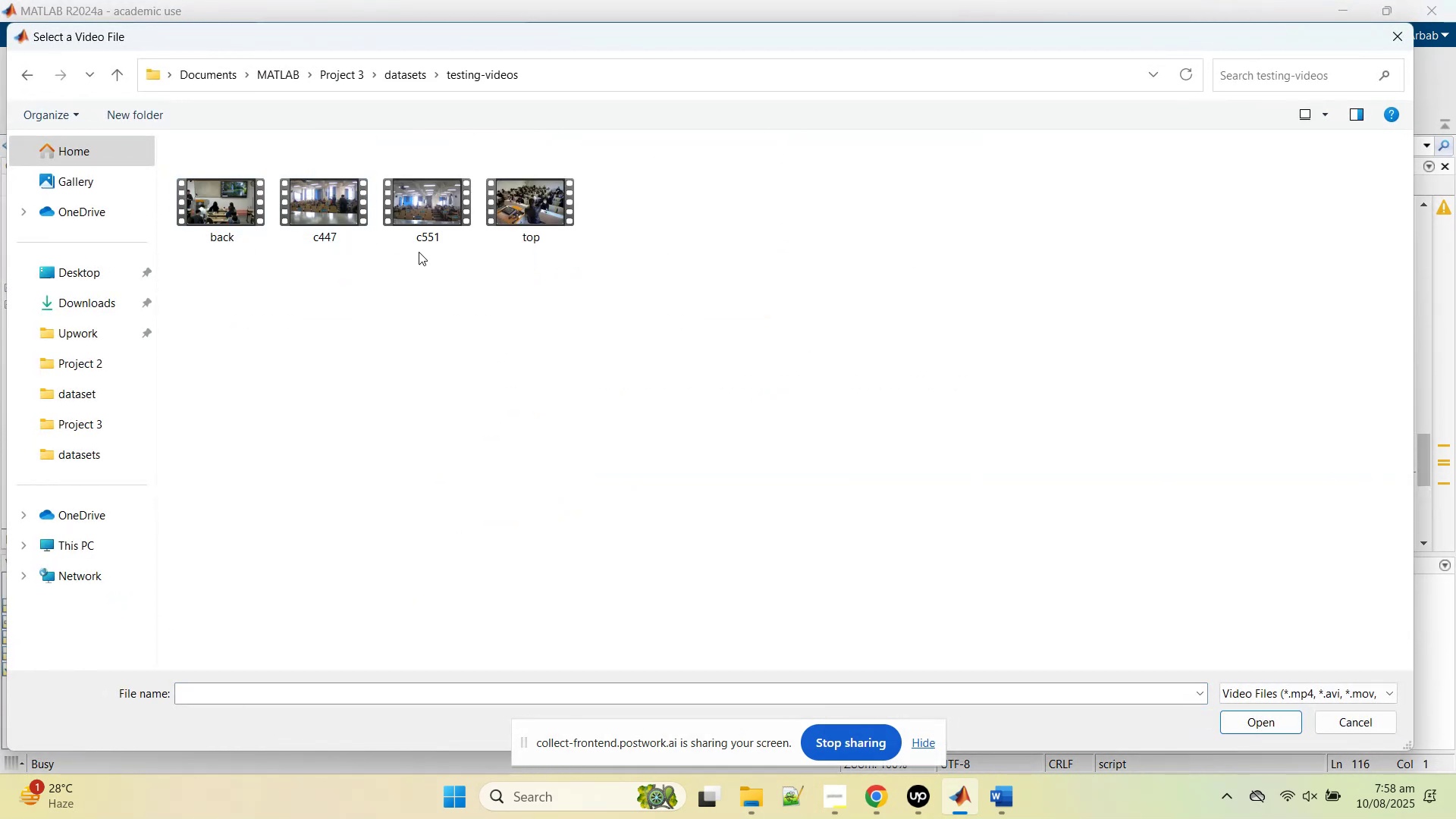 
double_click([529, 215])
 